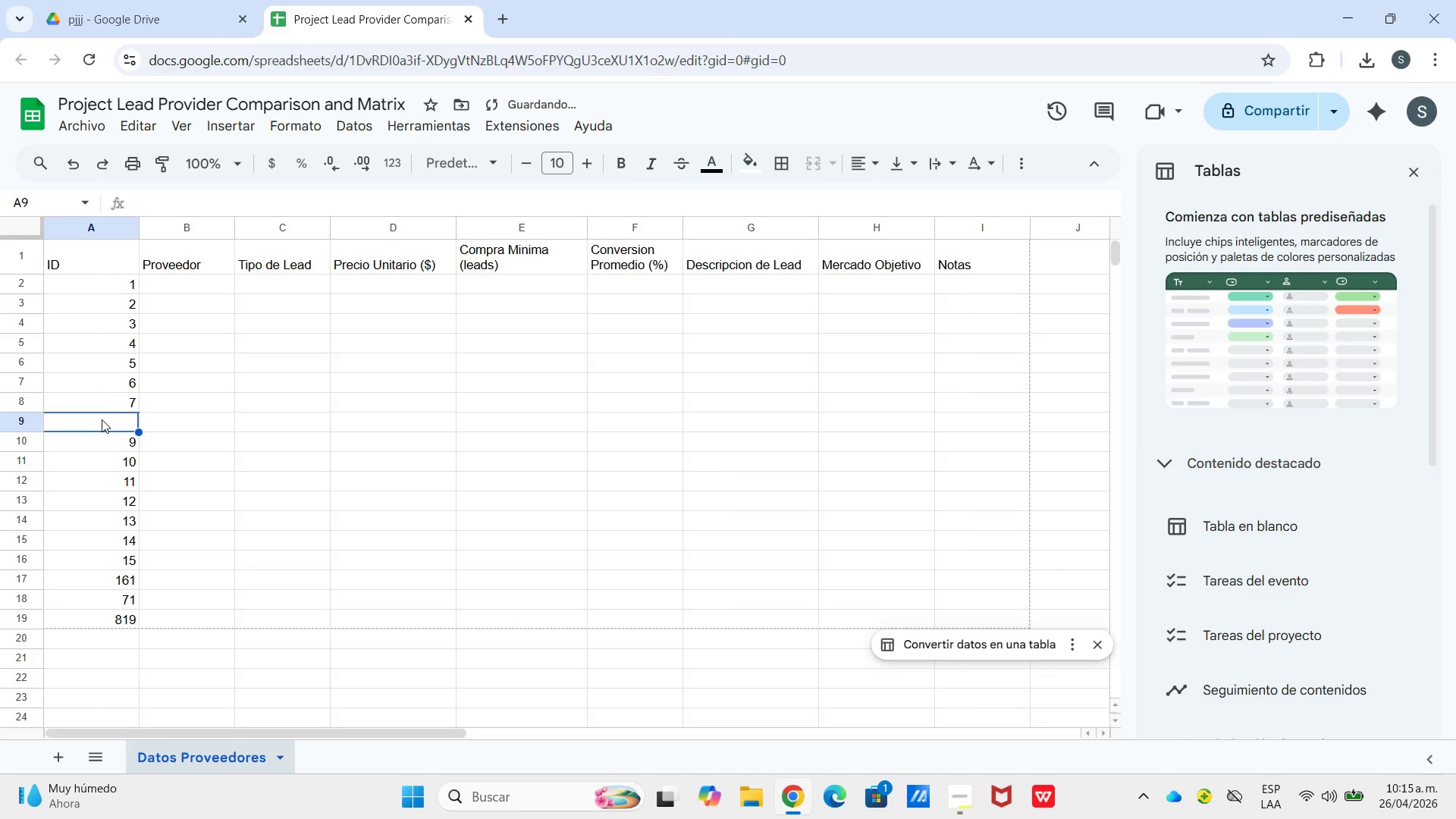 
key(Numpad8)
 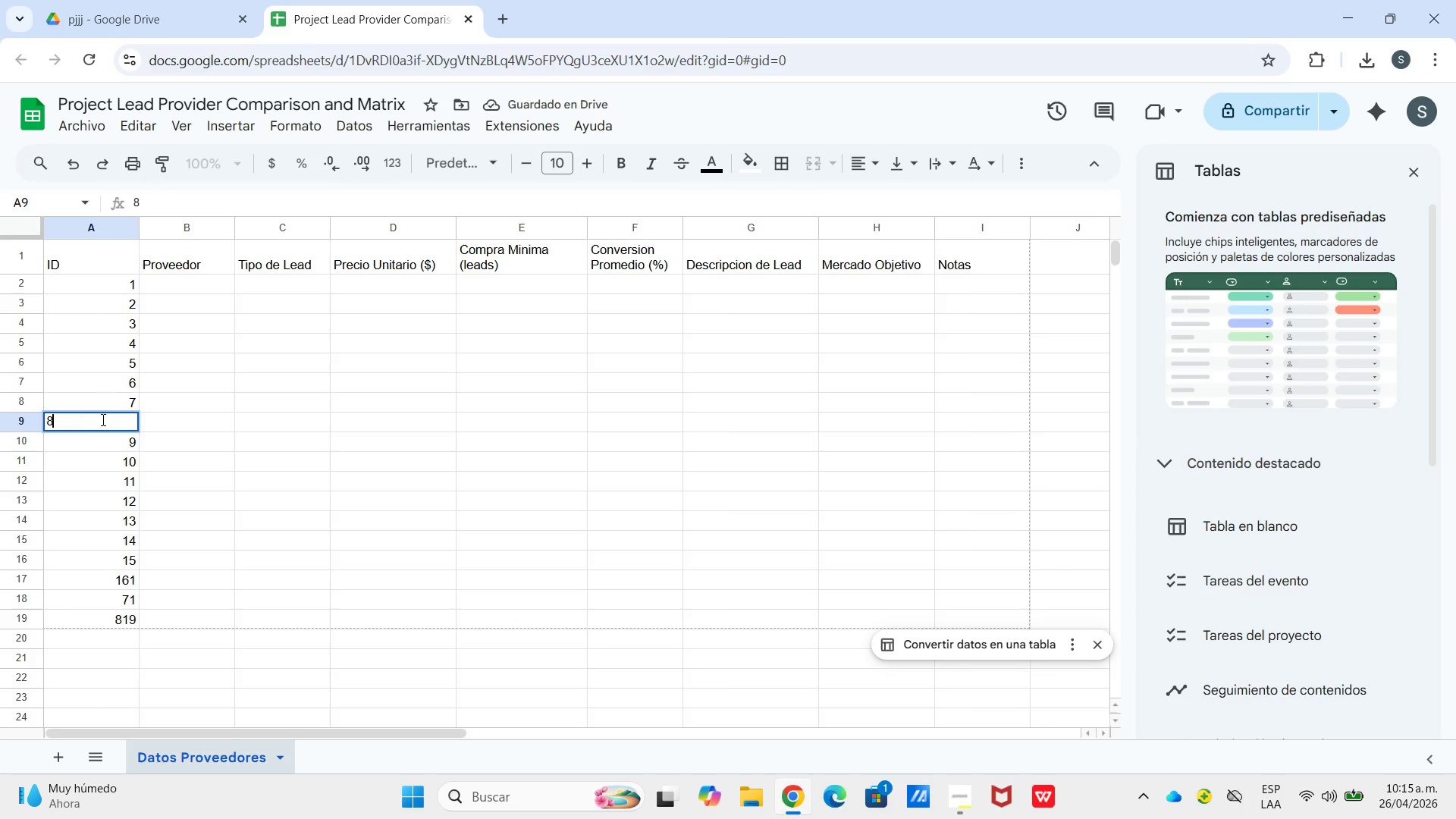 
key(Enter)
 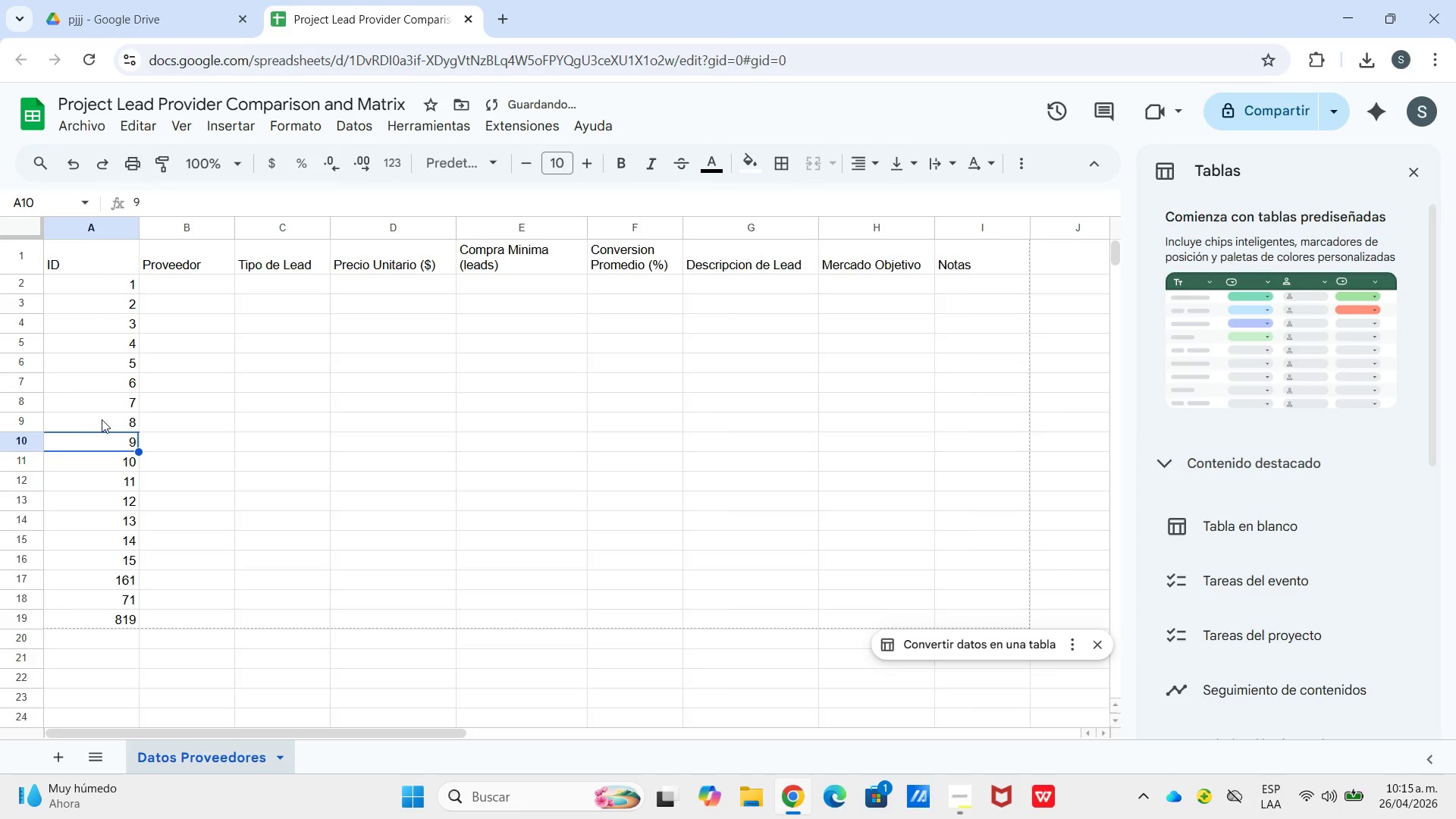 
key(Enter)
 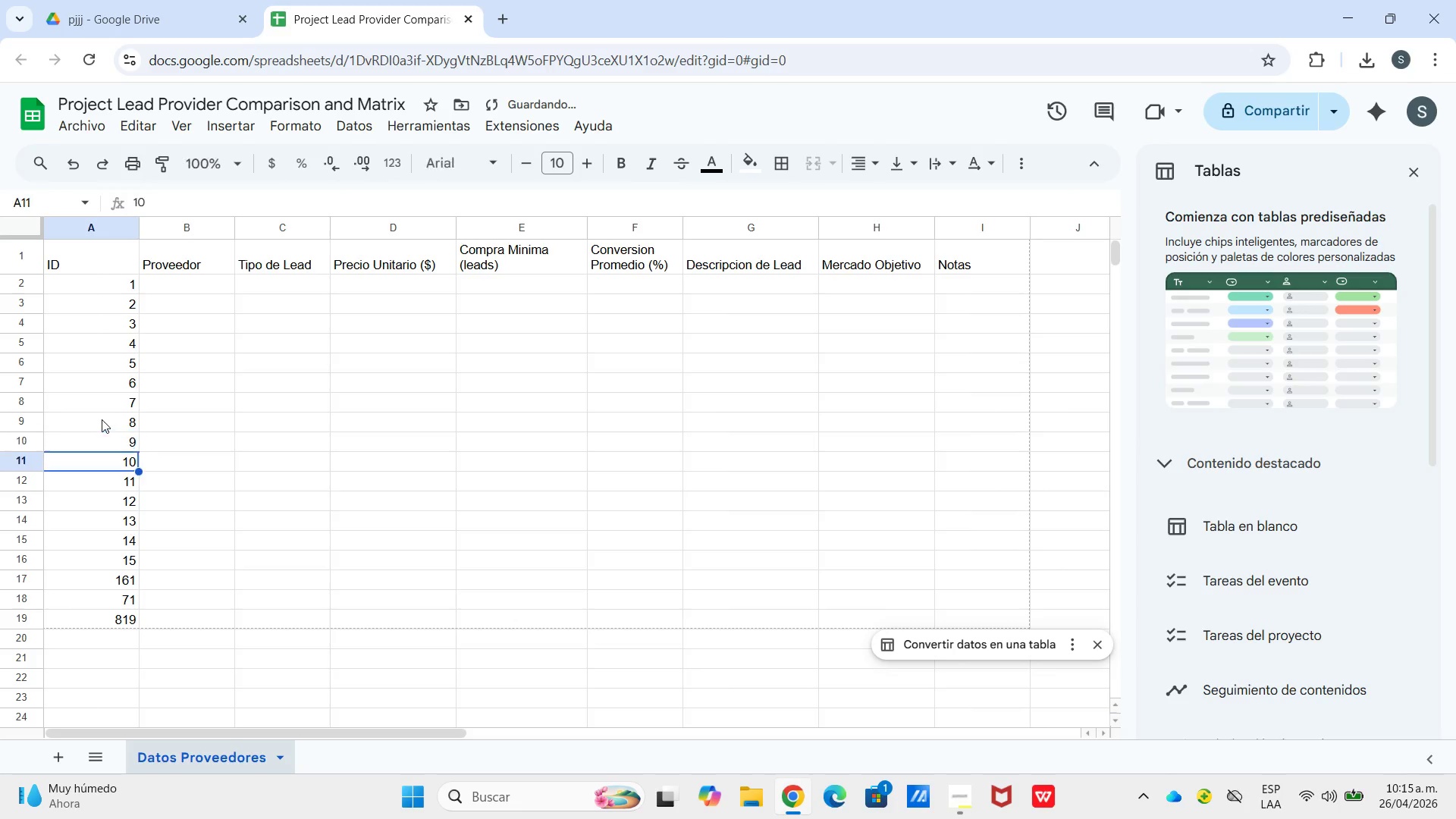 
key(Enter)
 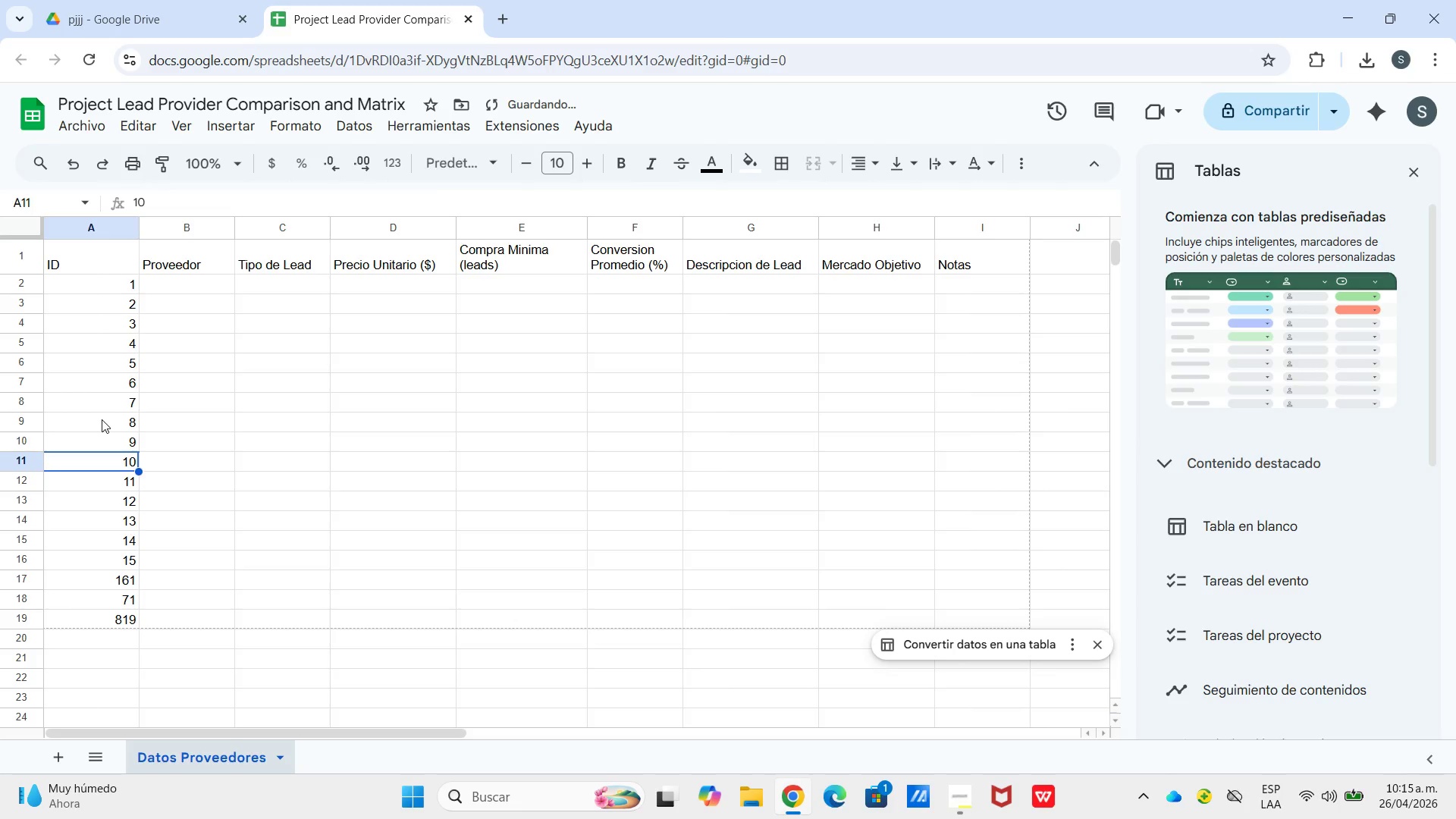 
key(Enter)
 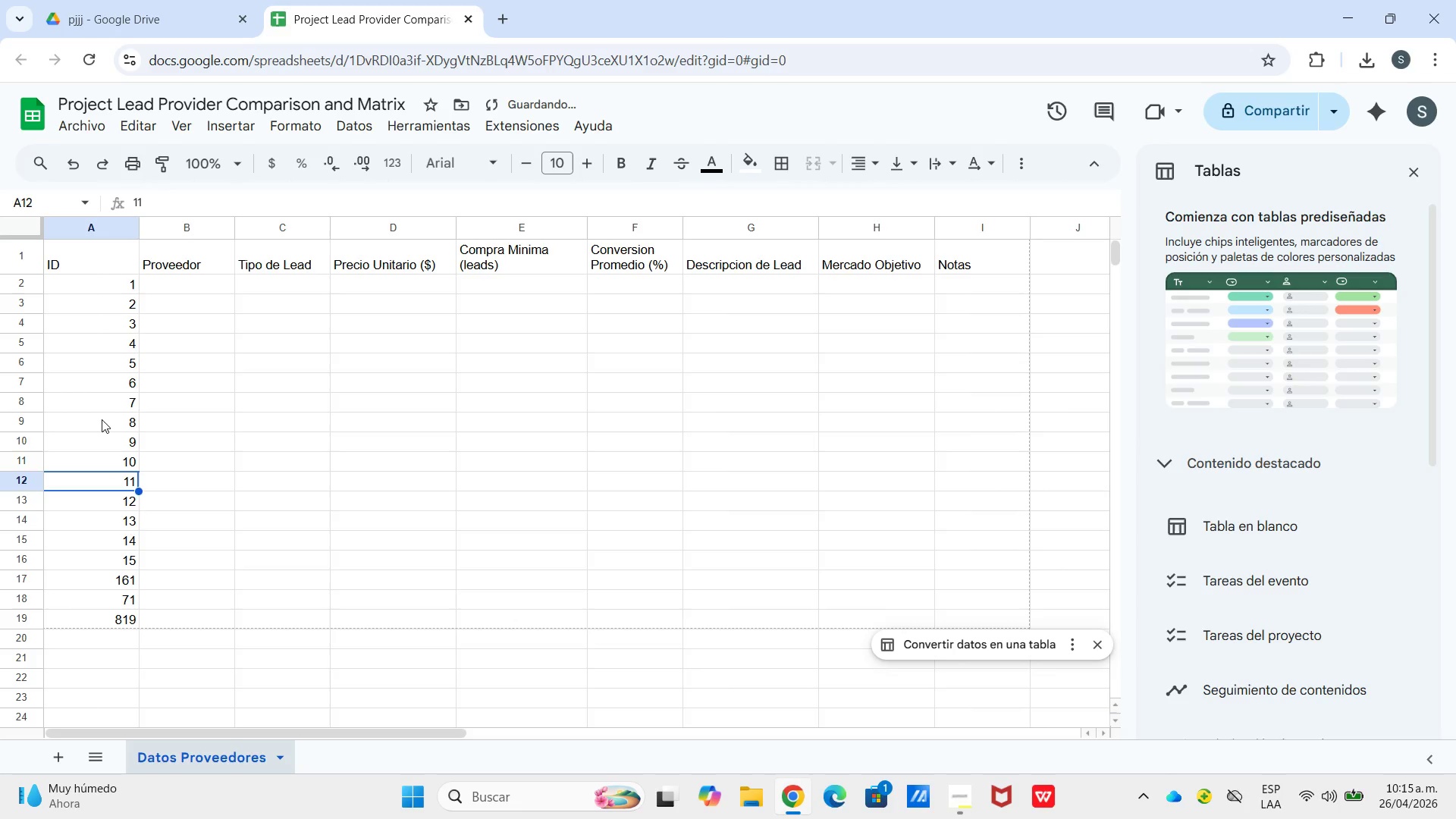 
key(Enter)
 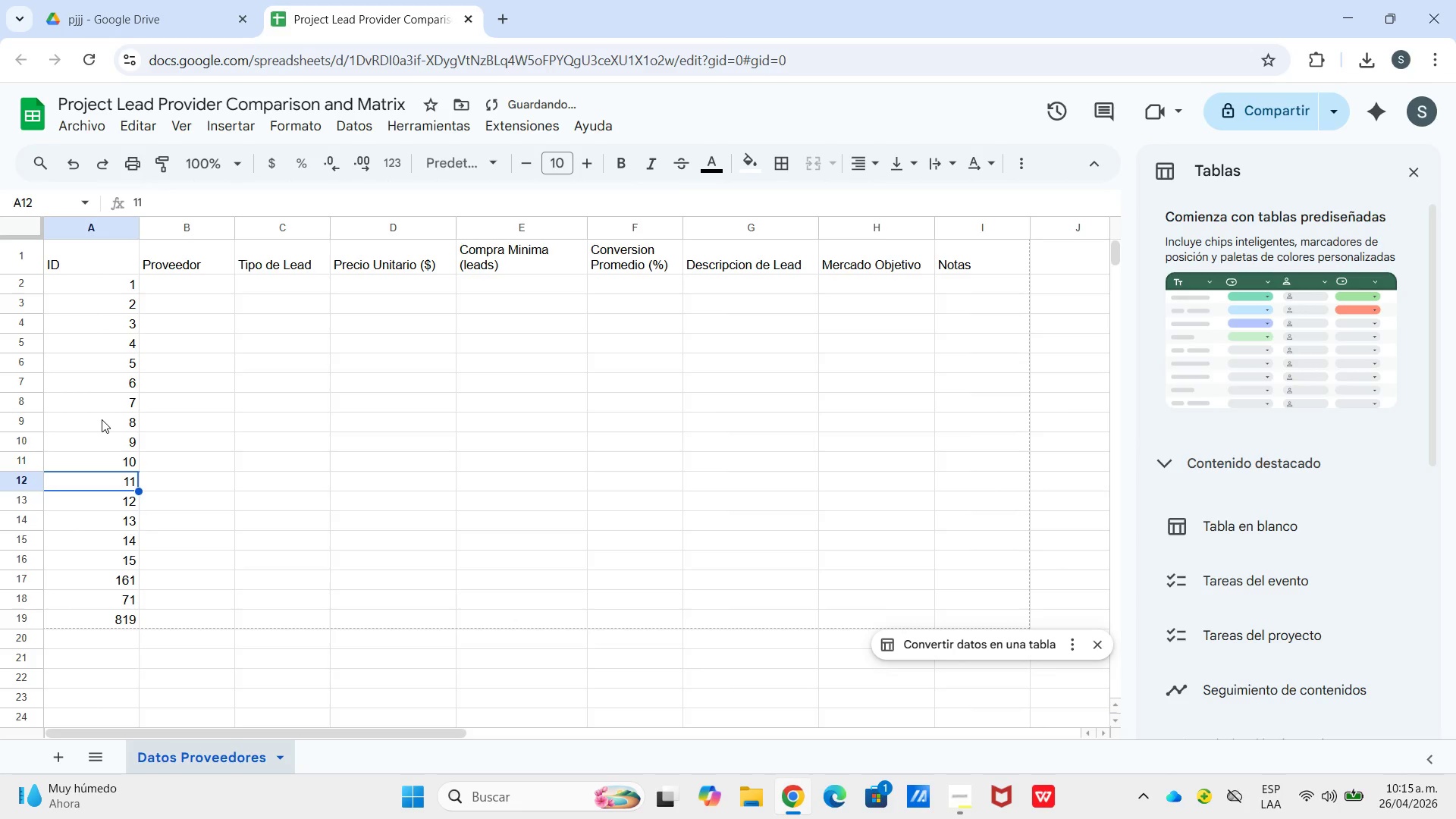 
key(Enter)
 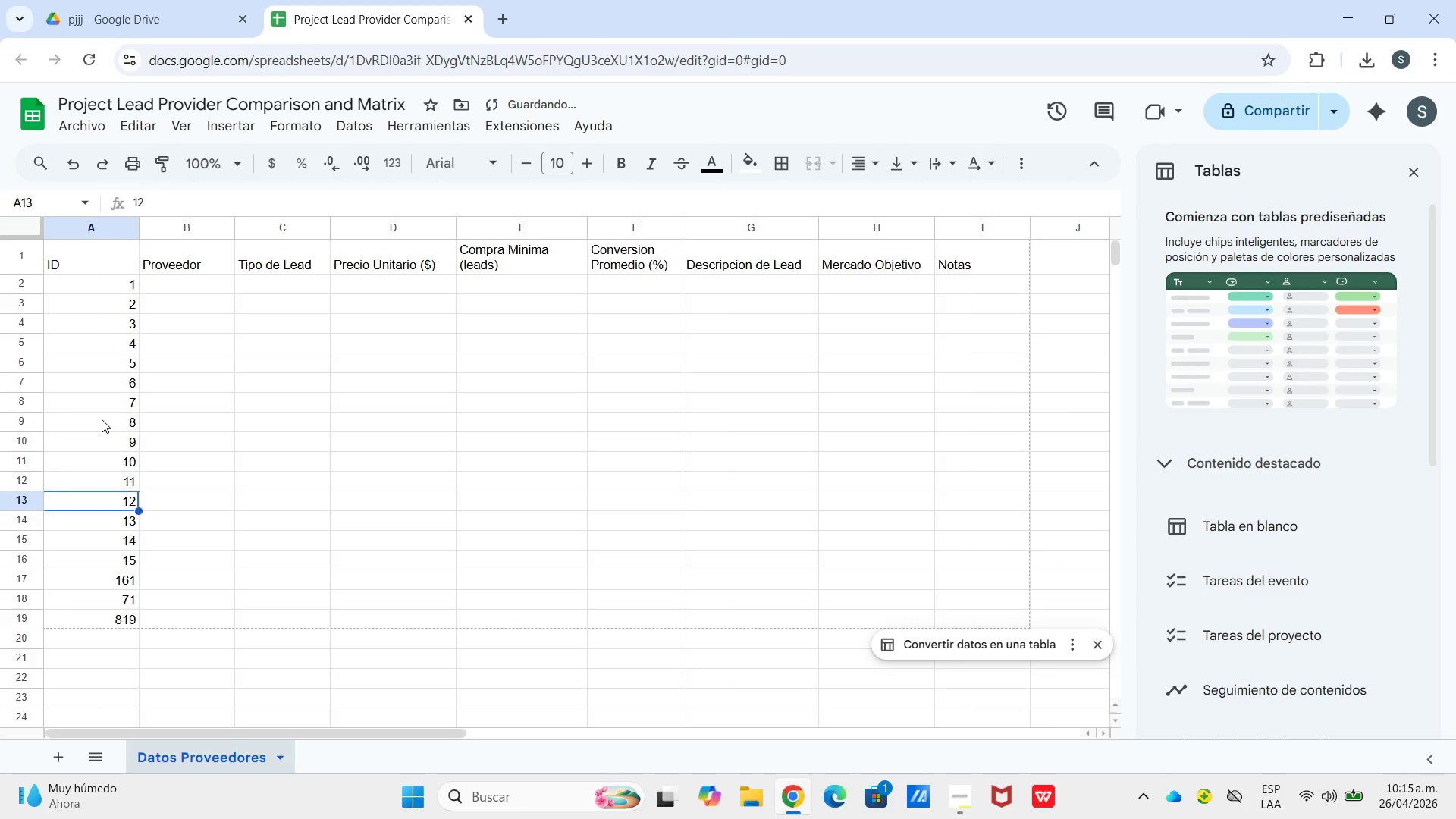 
key(Enter)
 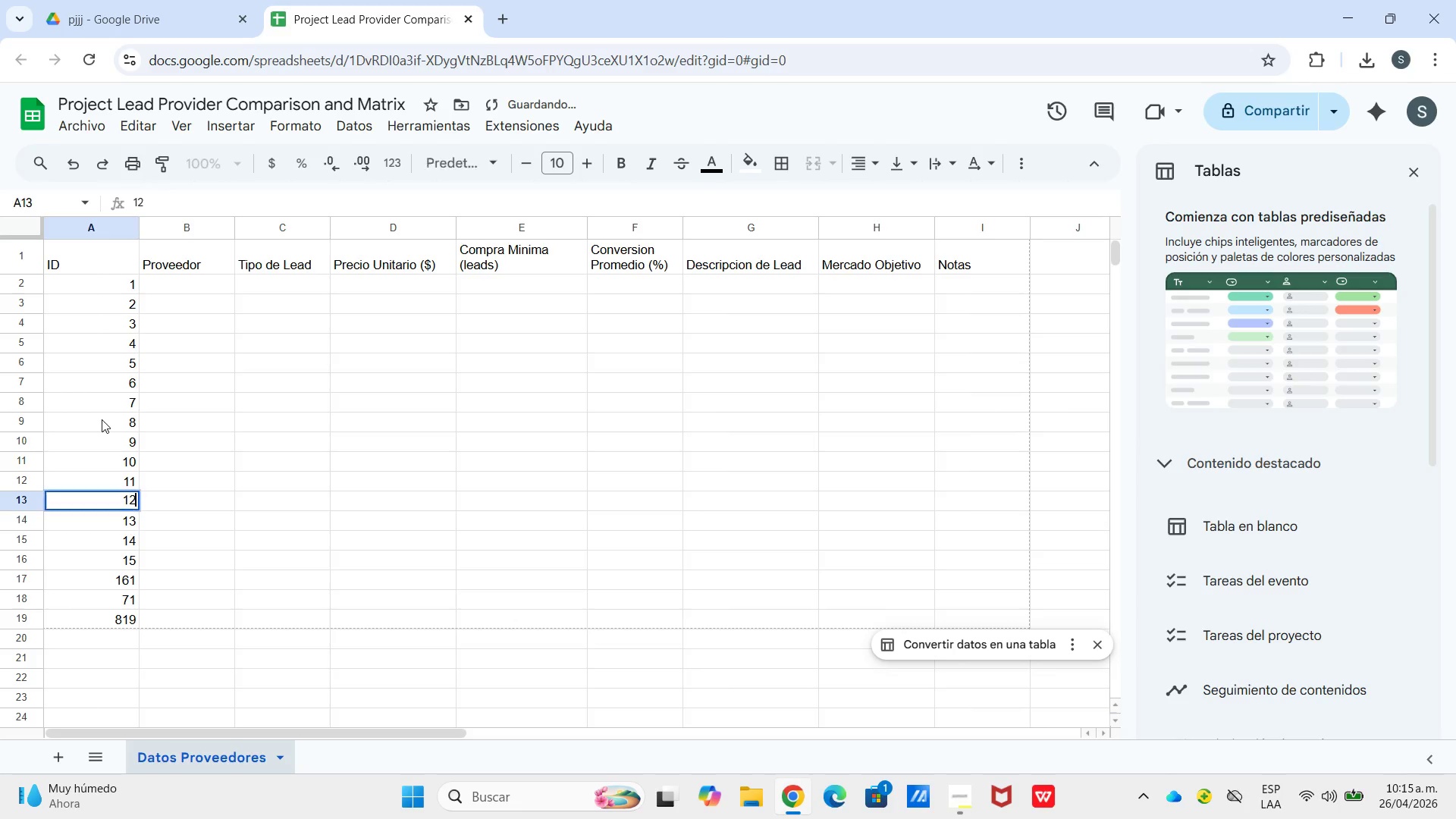 
key(Enter)
 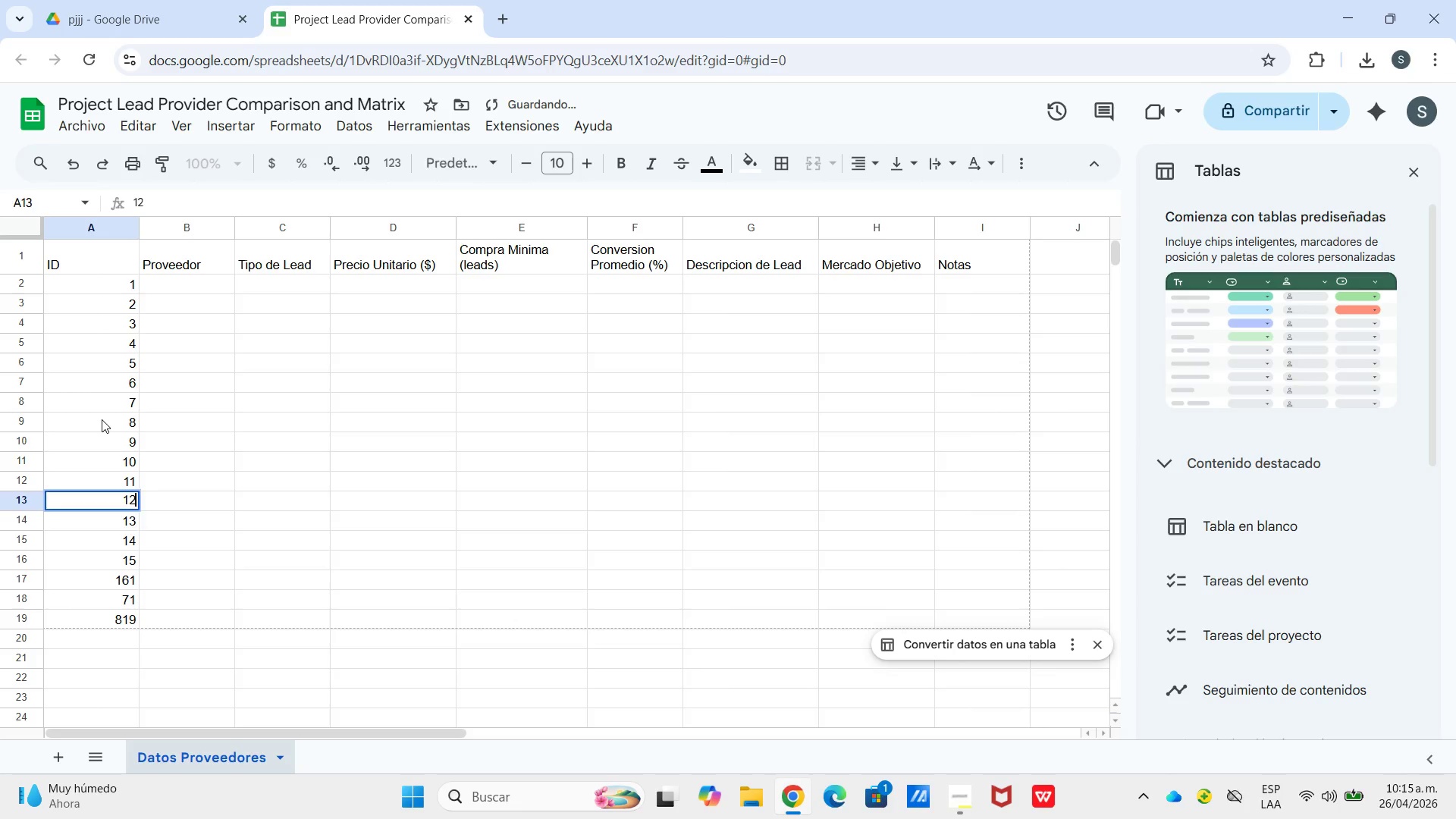 
key(Enter)
 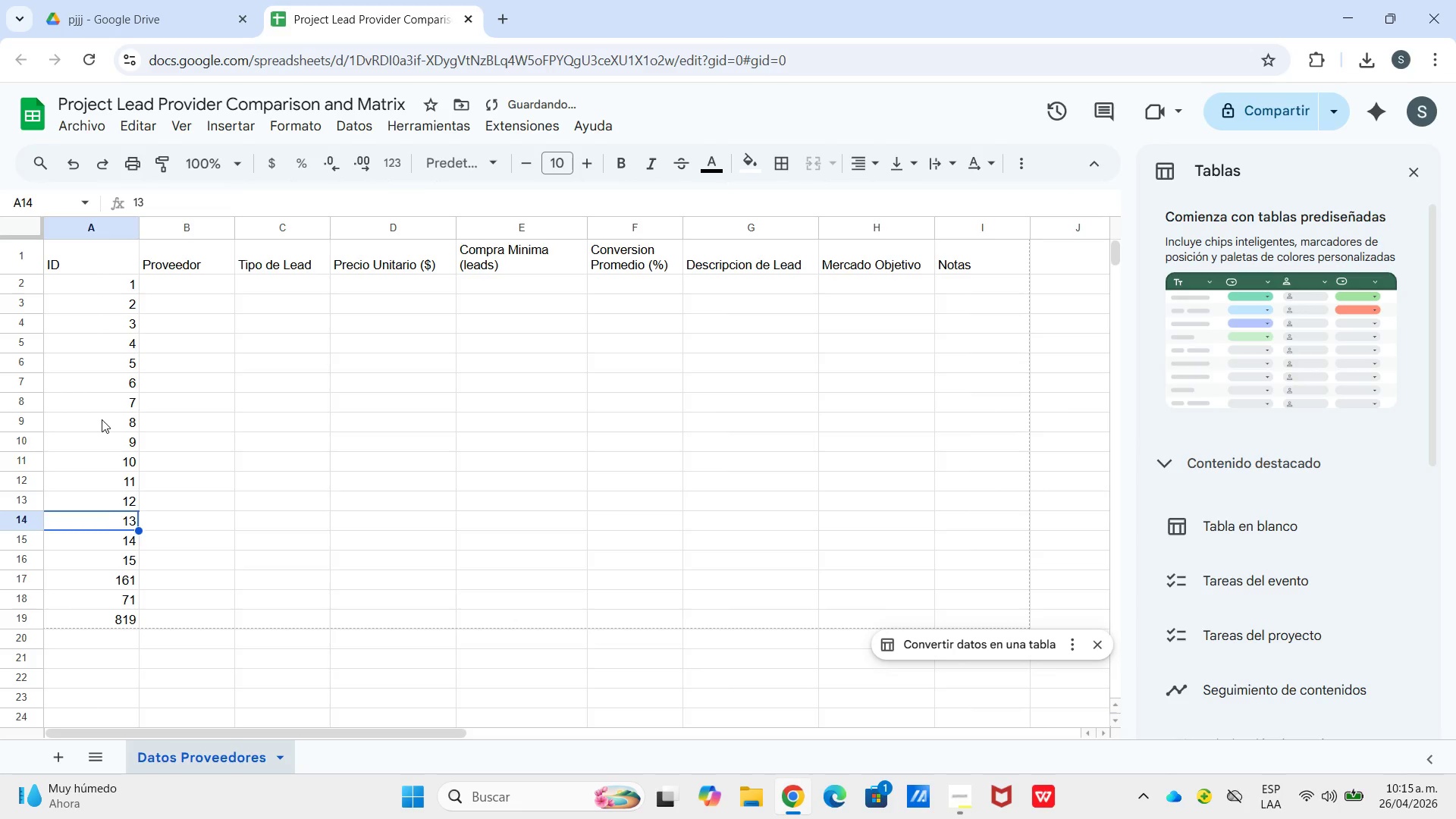 
key(Enter)
 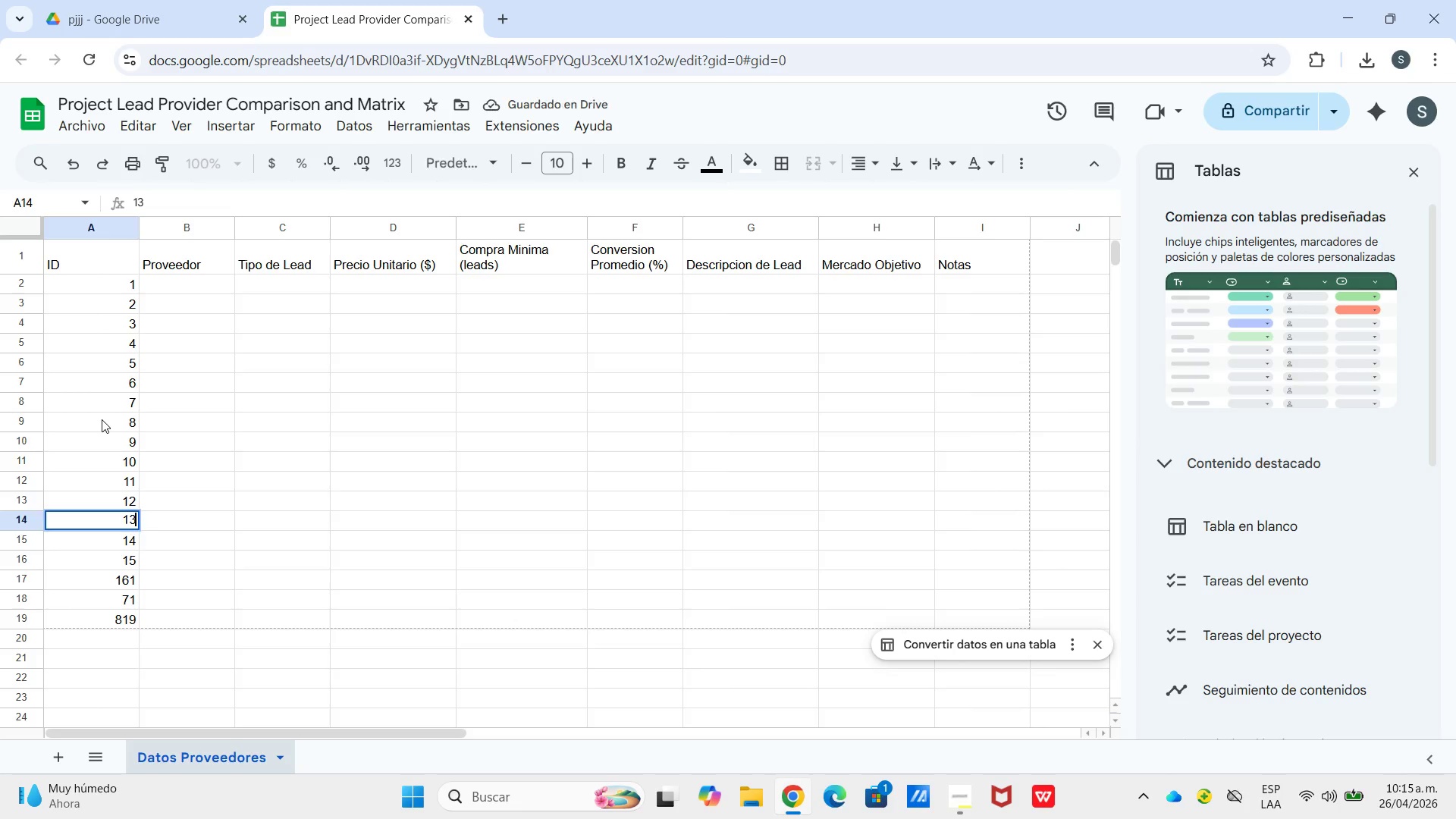 
key(Enter)
 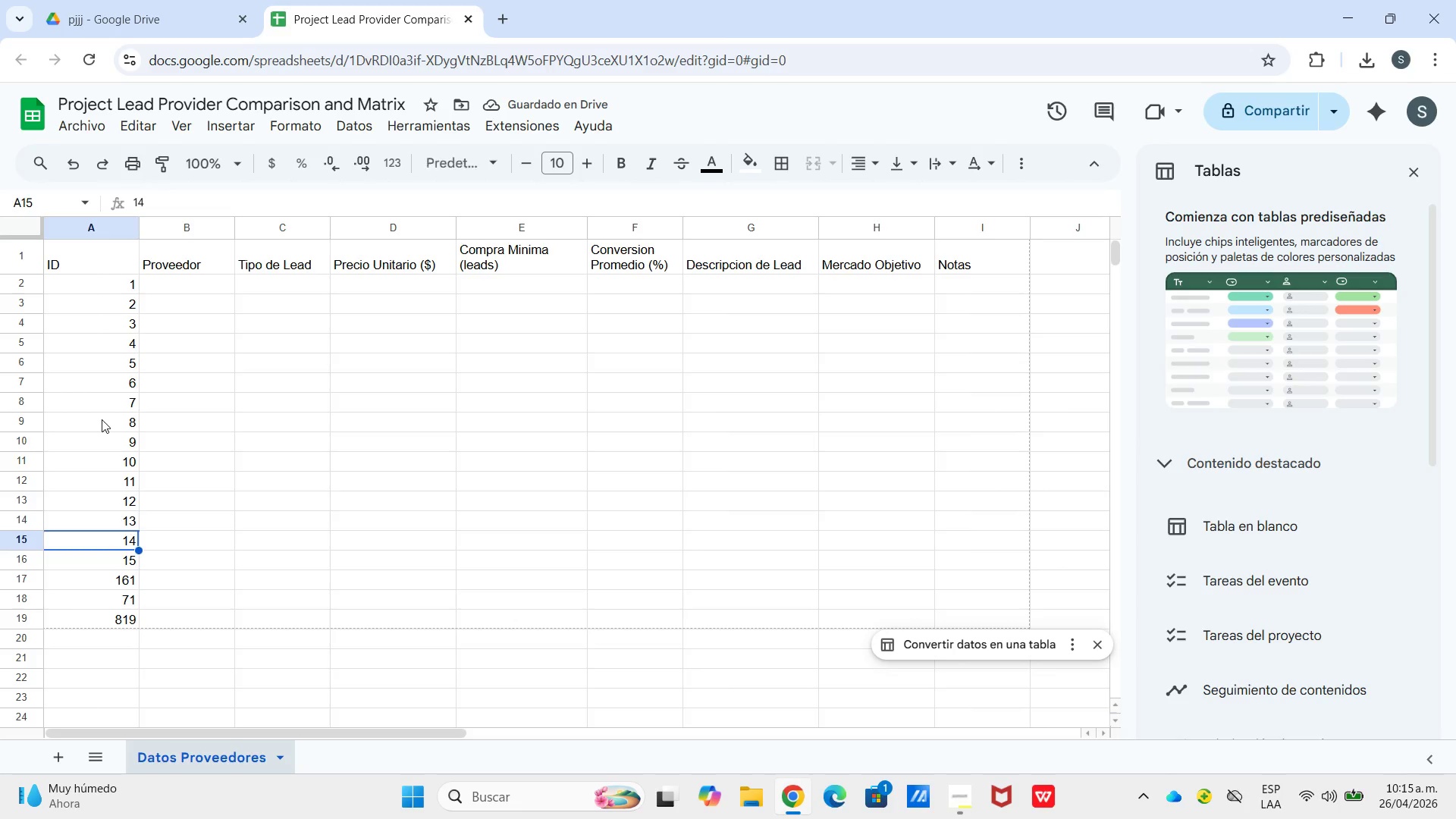 
key(Enter)
 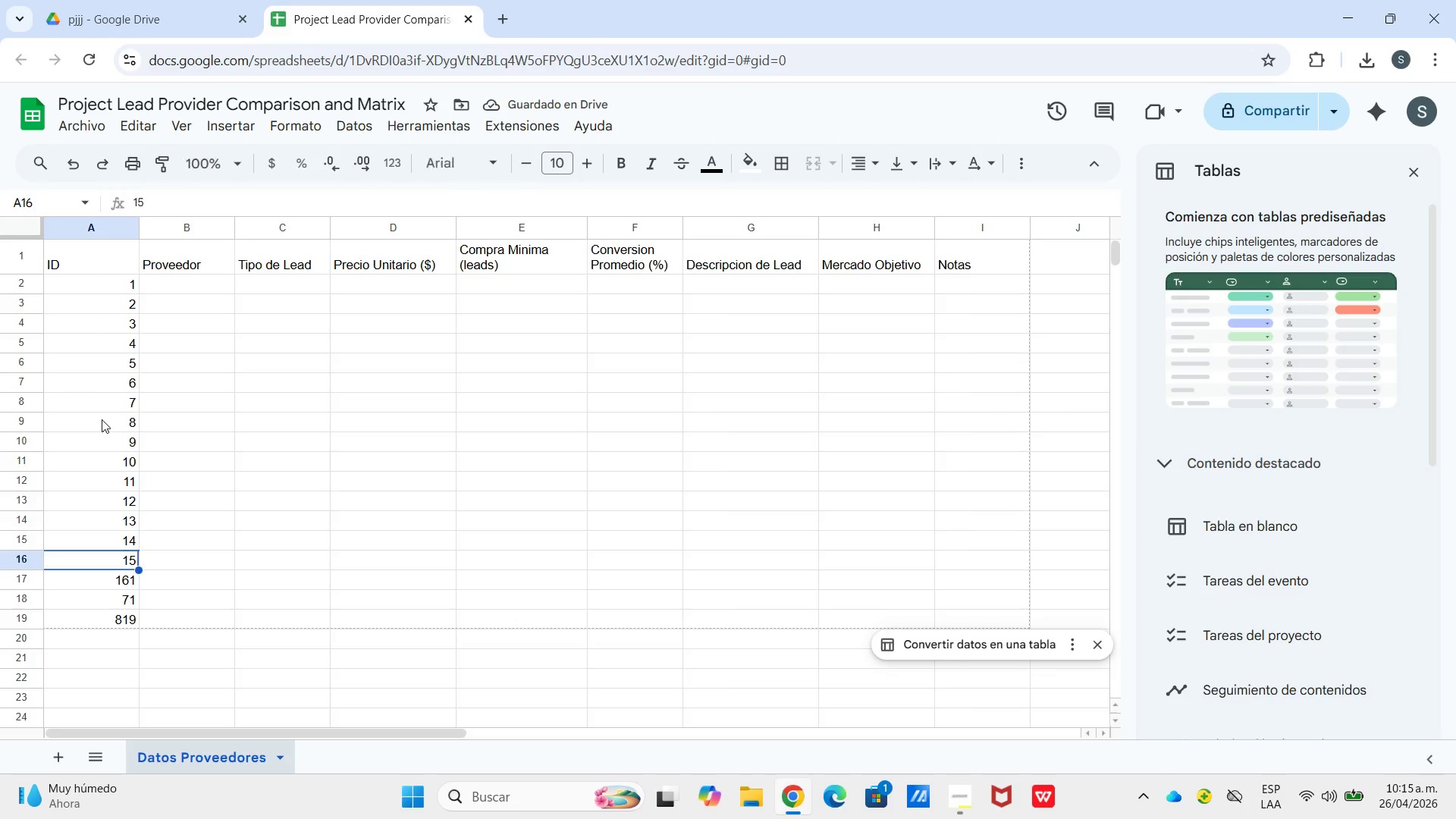 
key(Enter)
 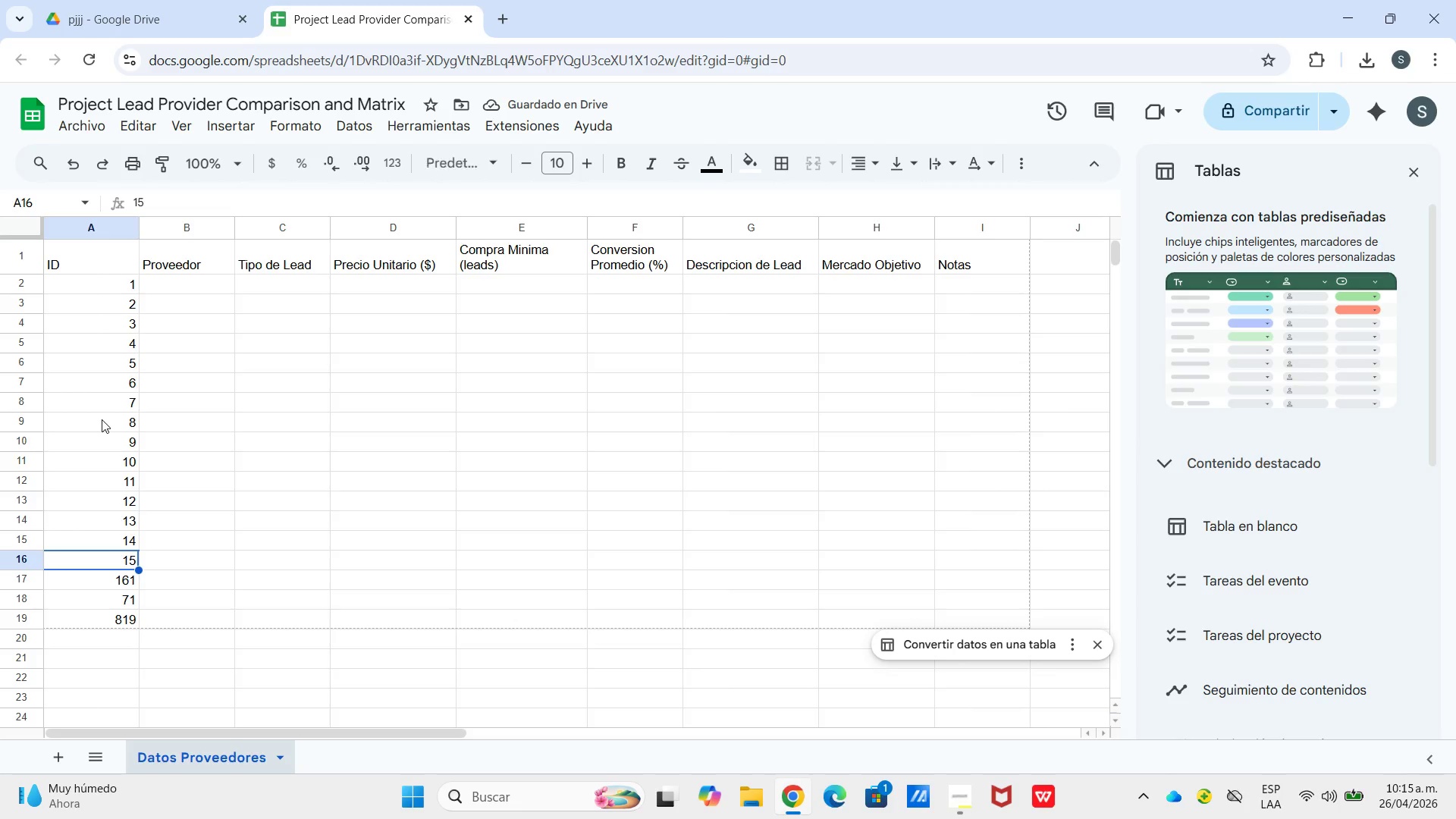 
key(Enter)
 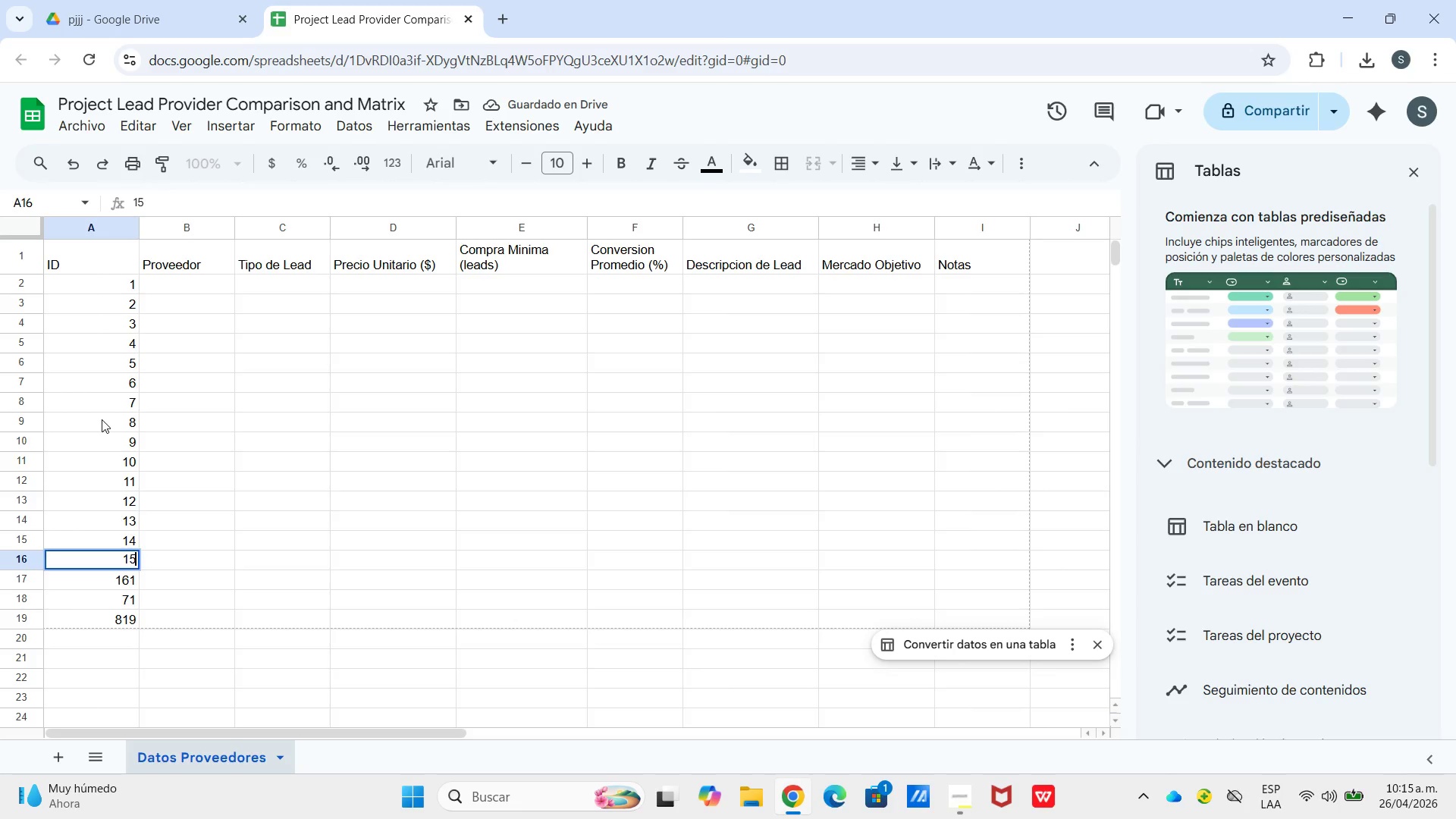 
key(Enter)
 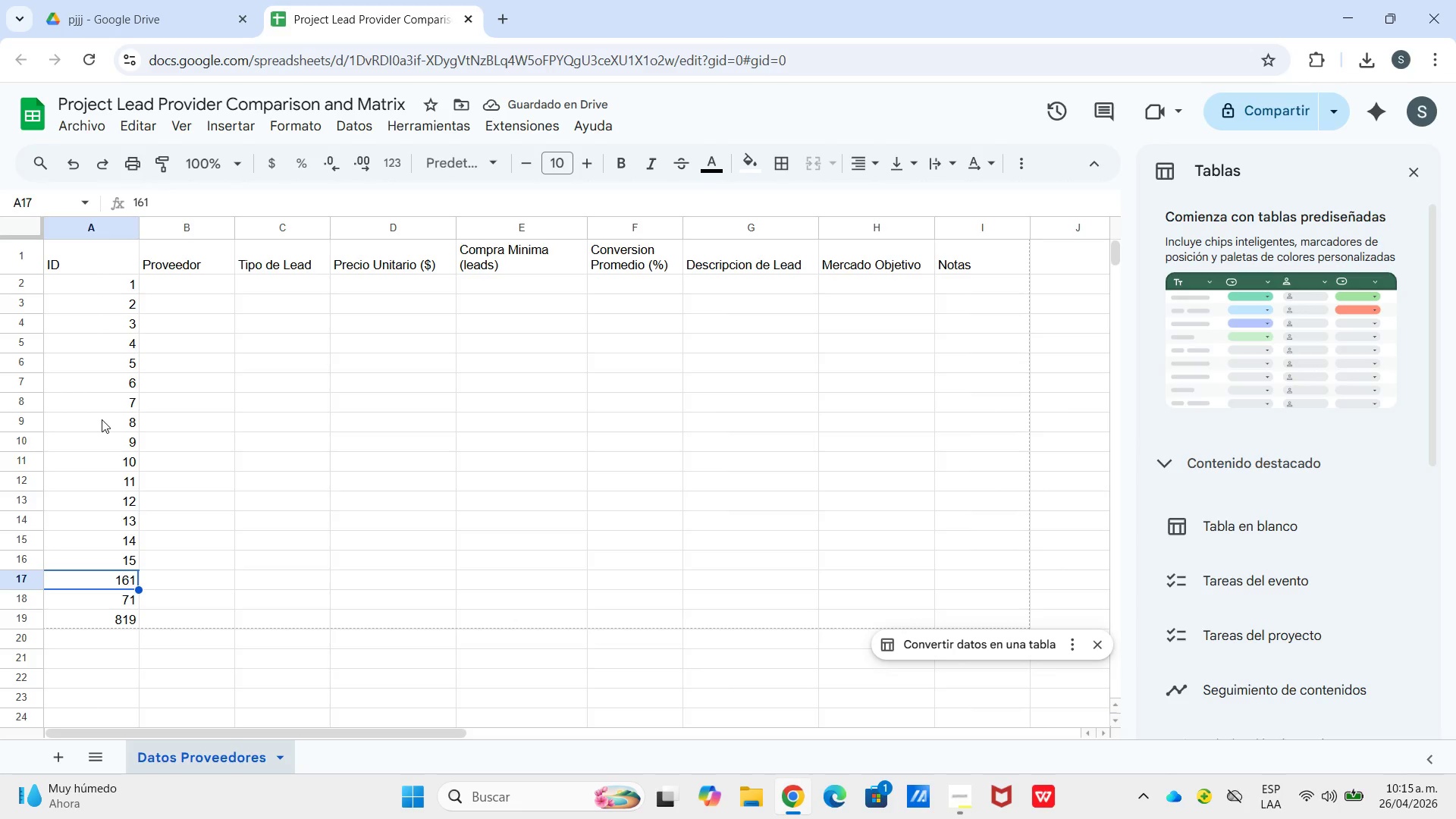 
key(Enter)
 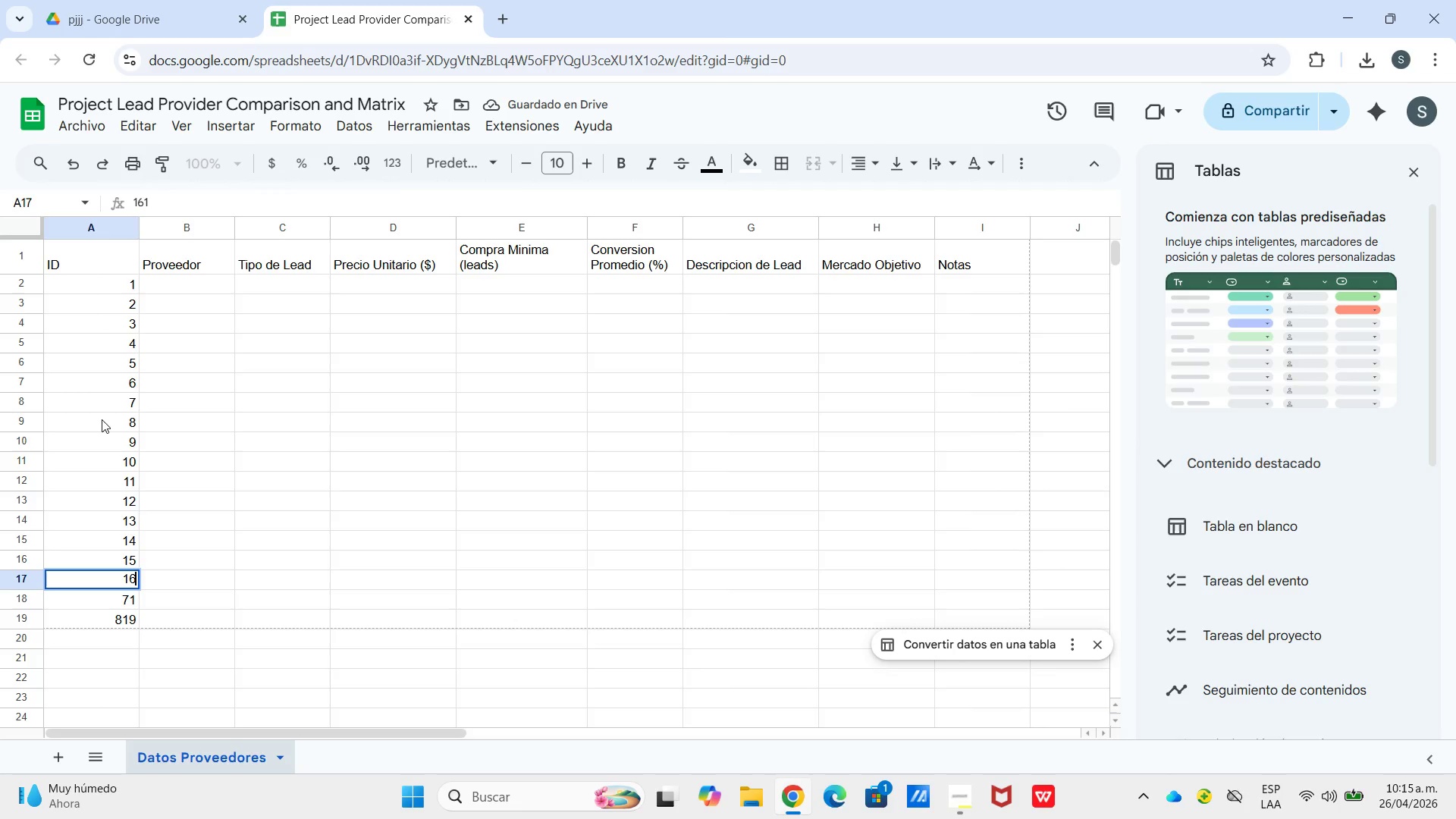 
key(Backspace)
 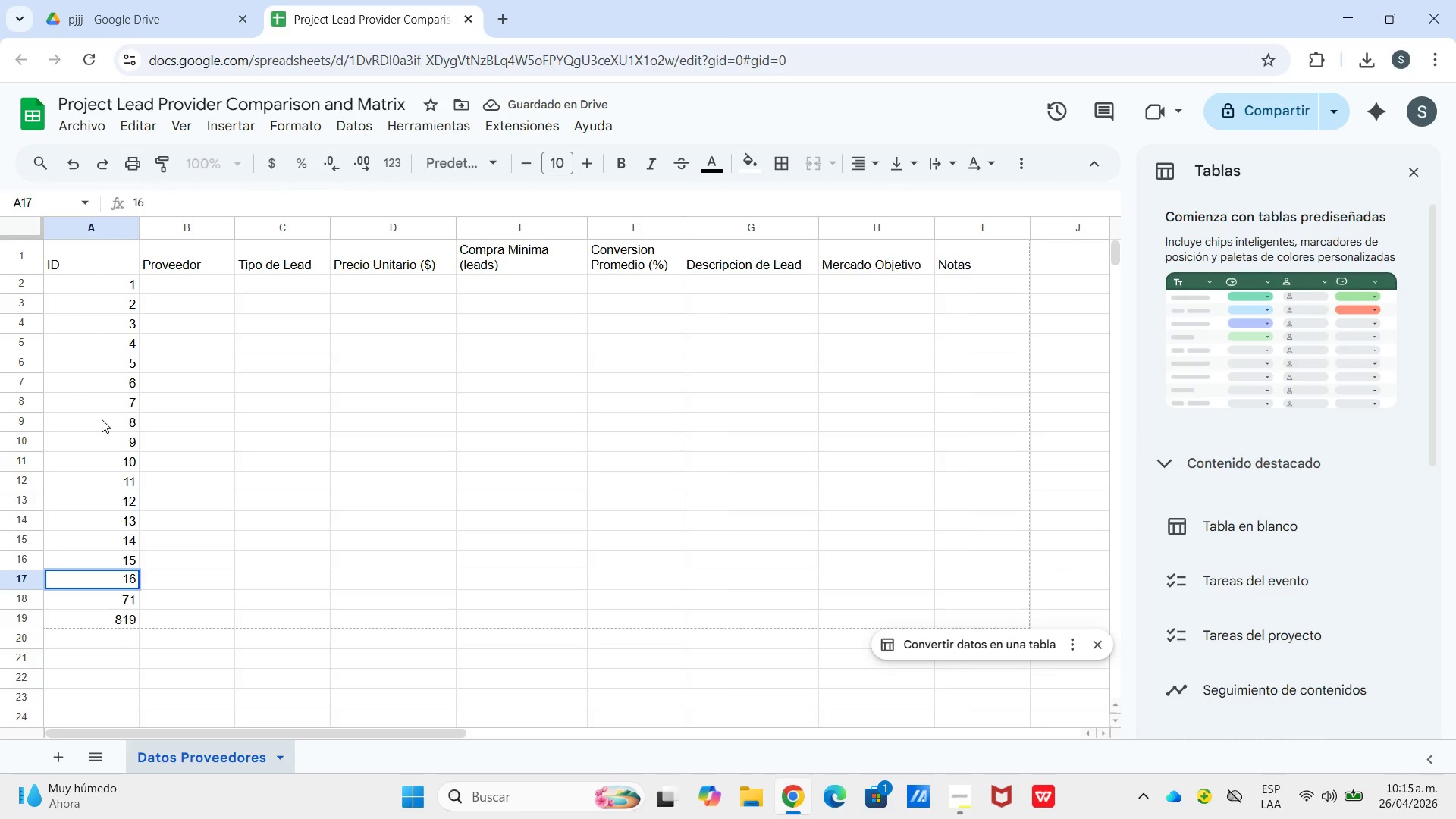 
key(Enter)
 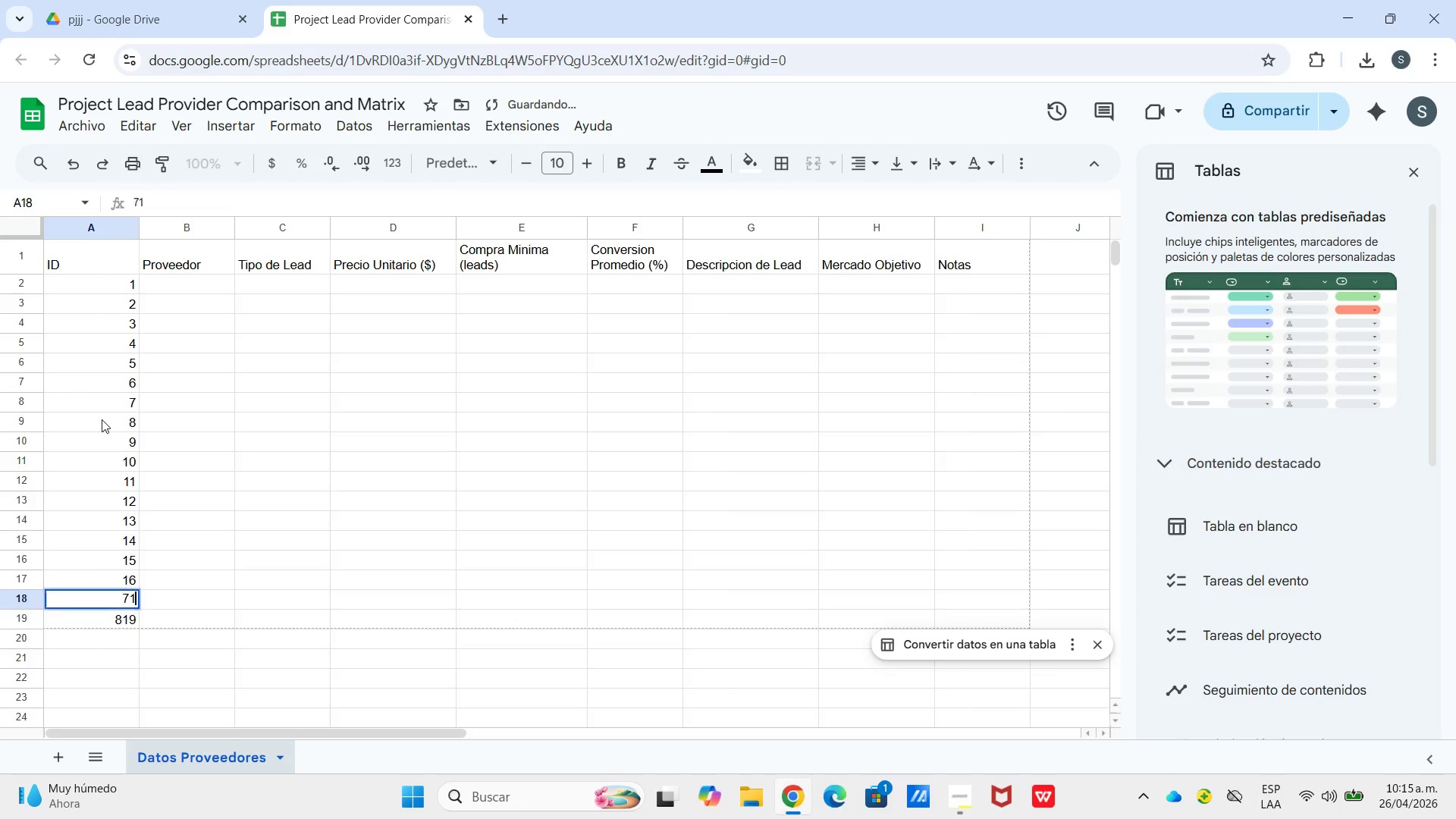 
key(Enter)
 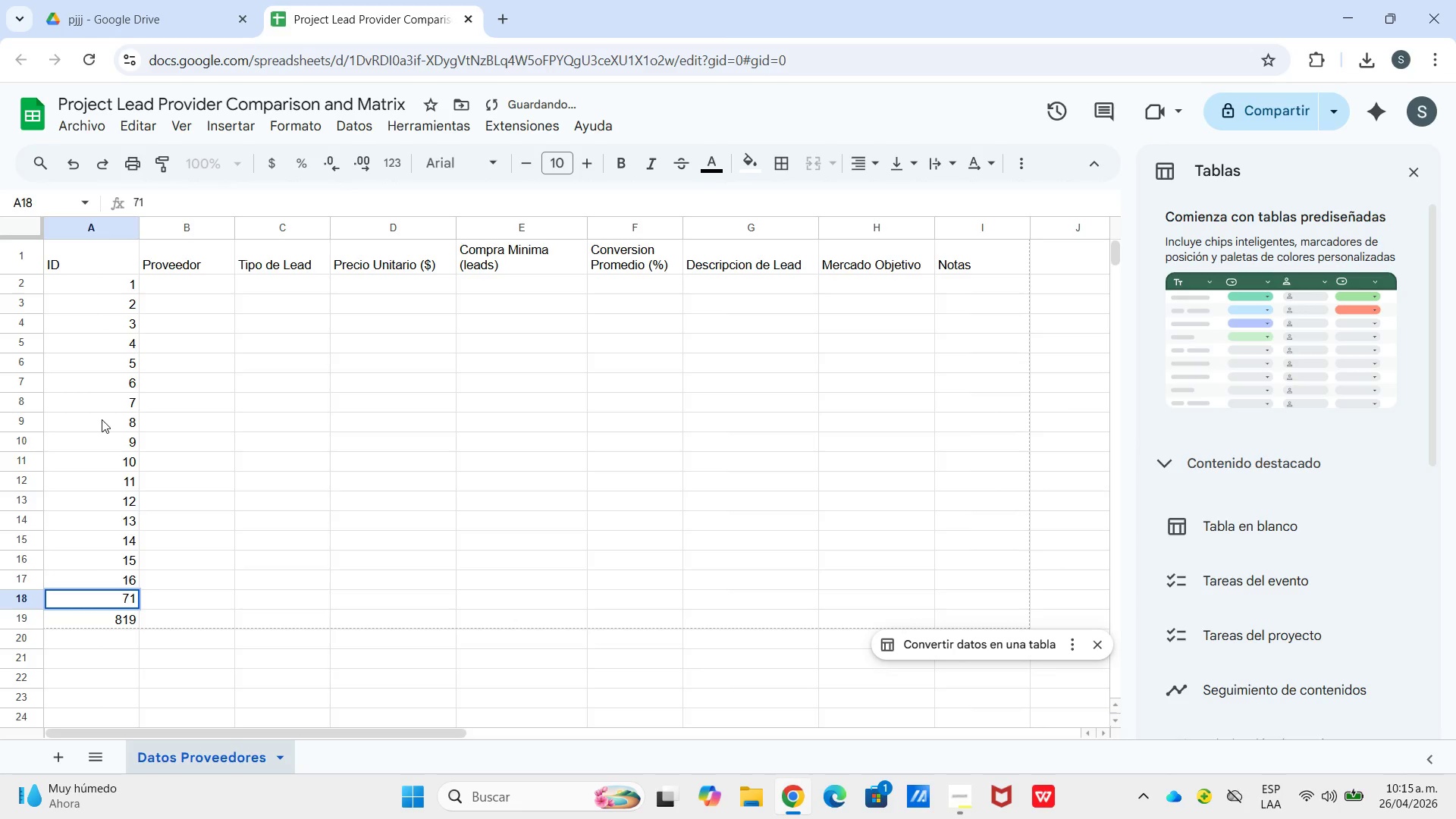 
key(Backspace)
 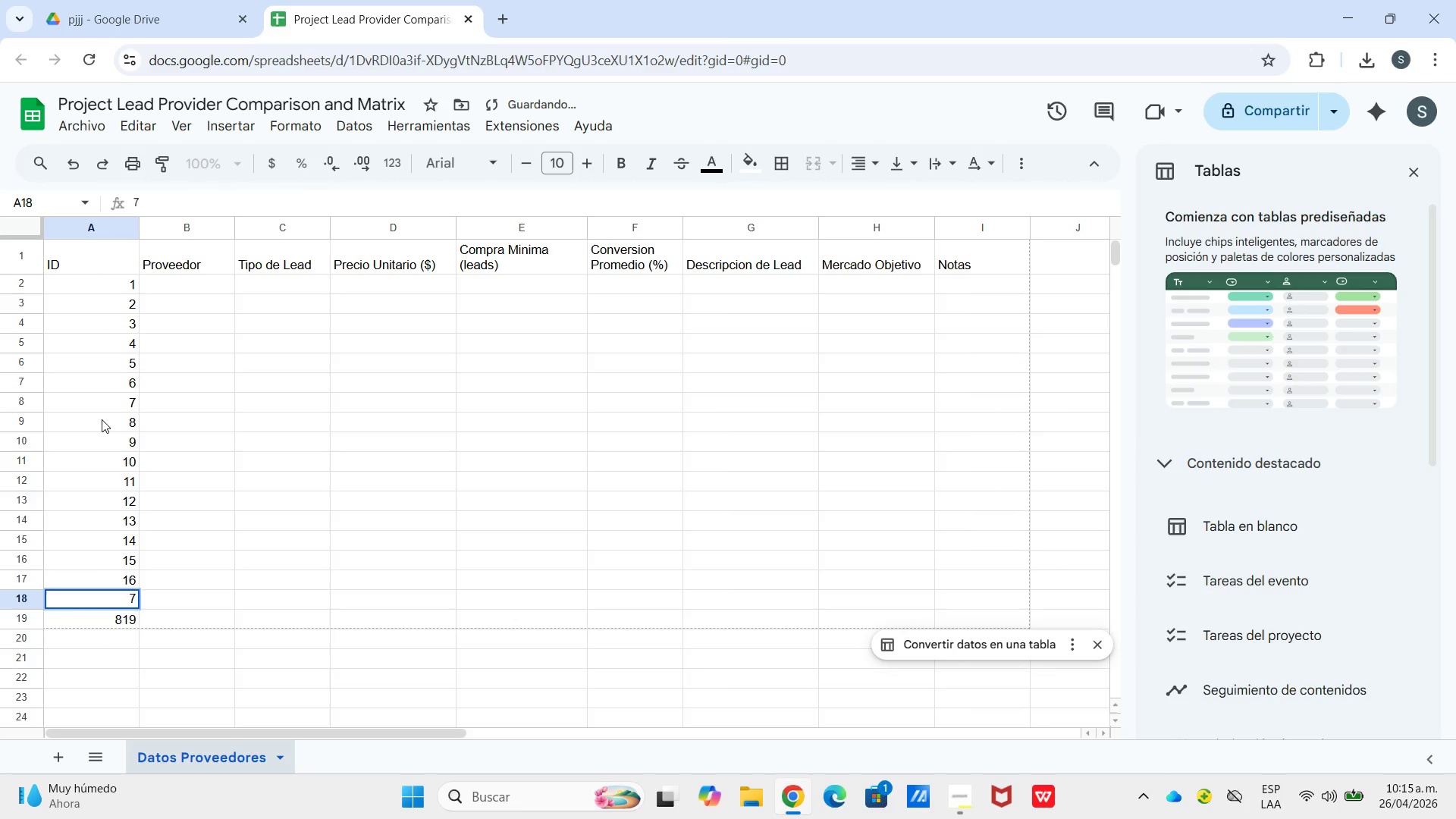 
key(Backspace)
 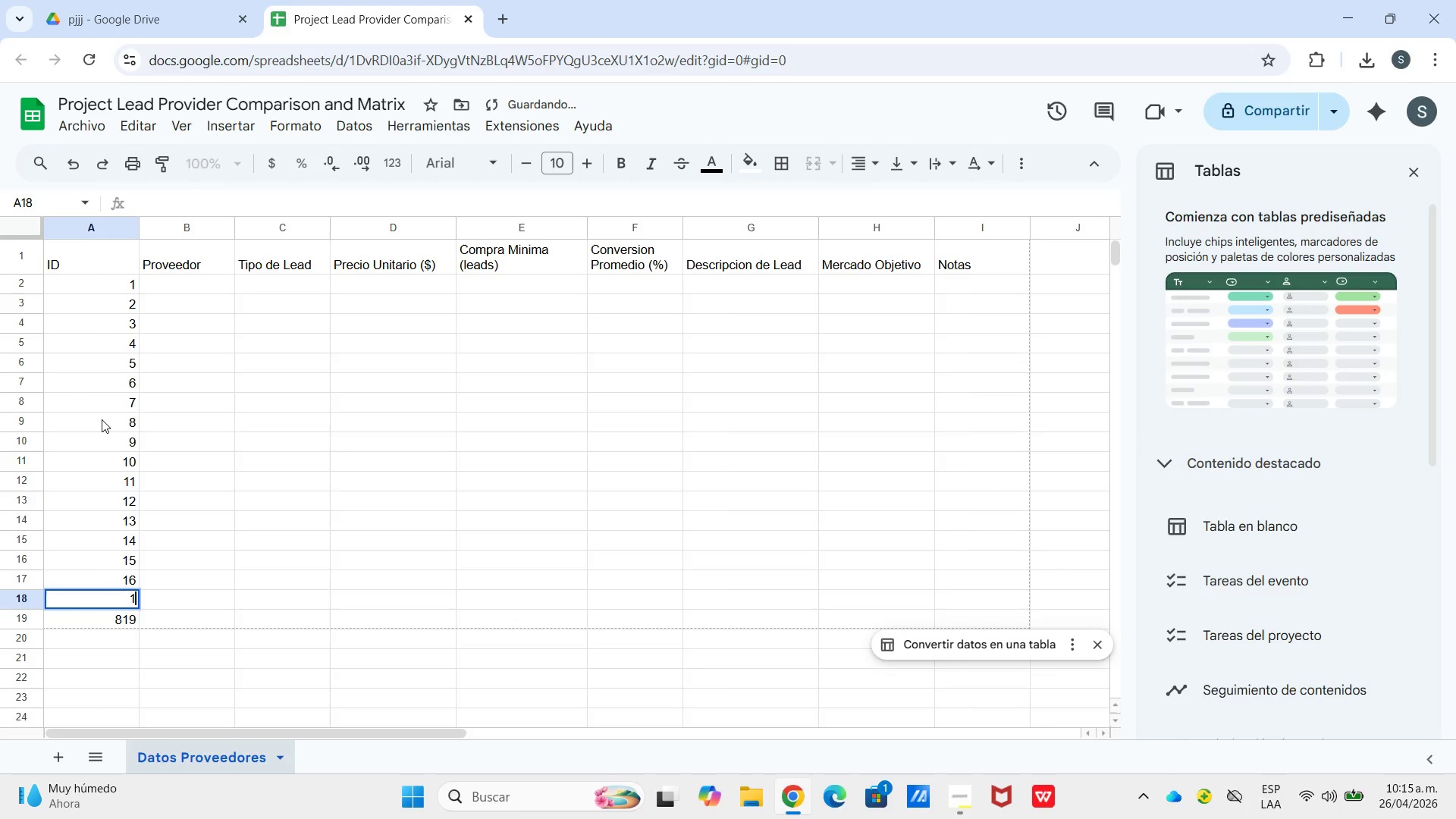 
key(Numpad1)
 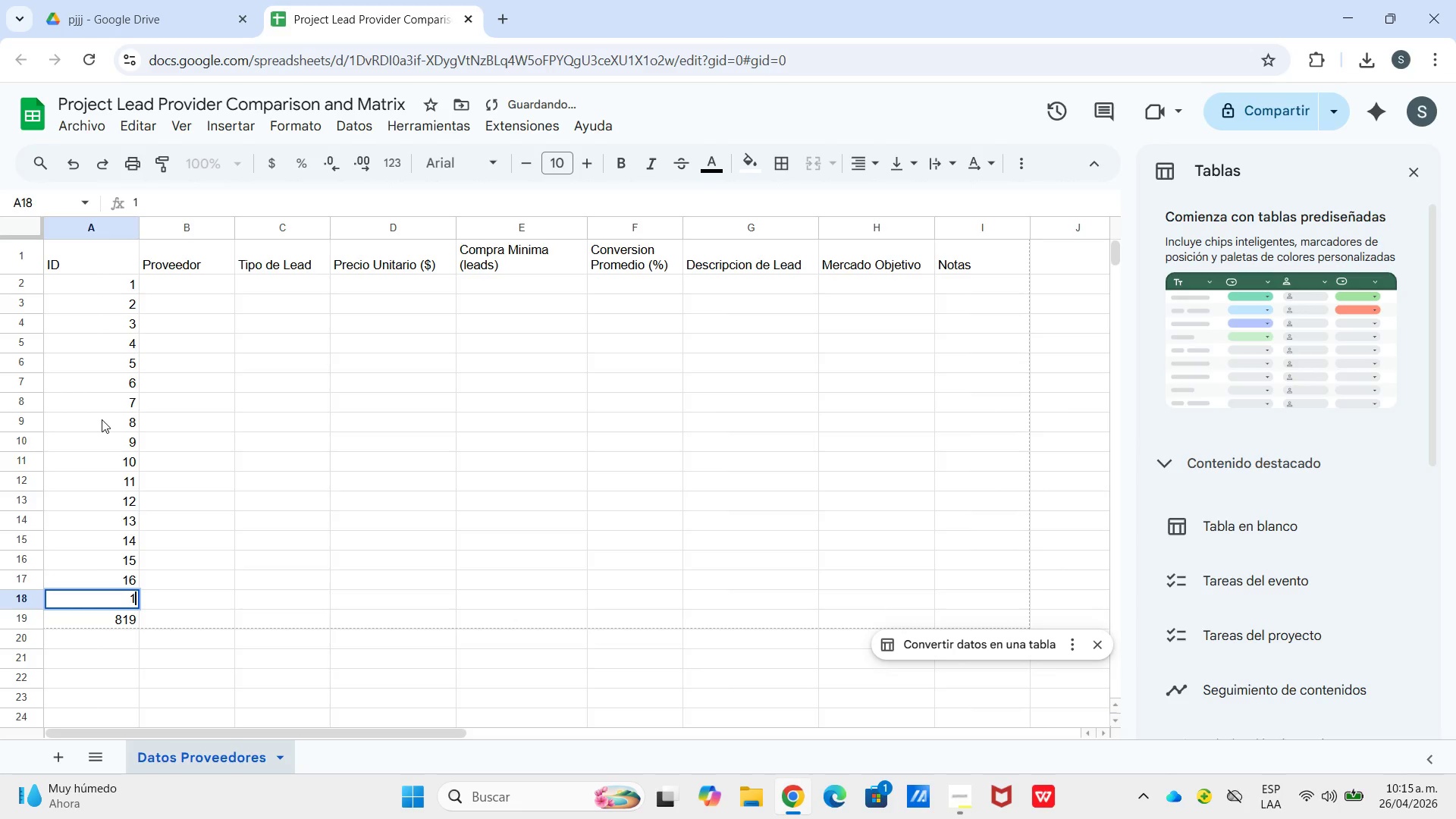 
key(Numpad7)
 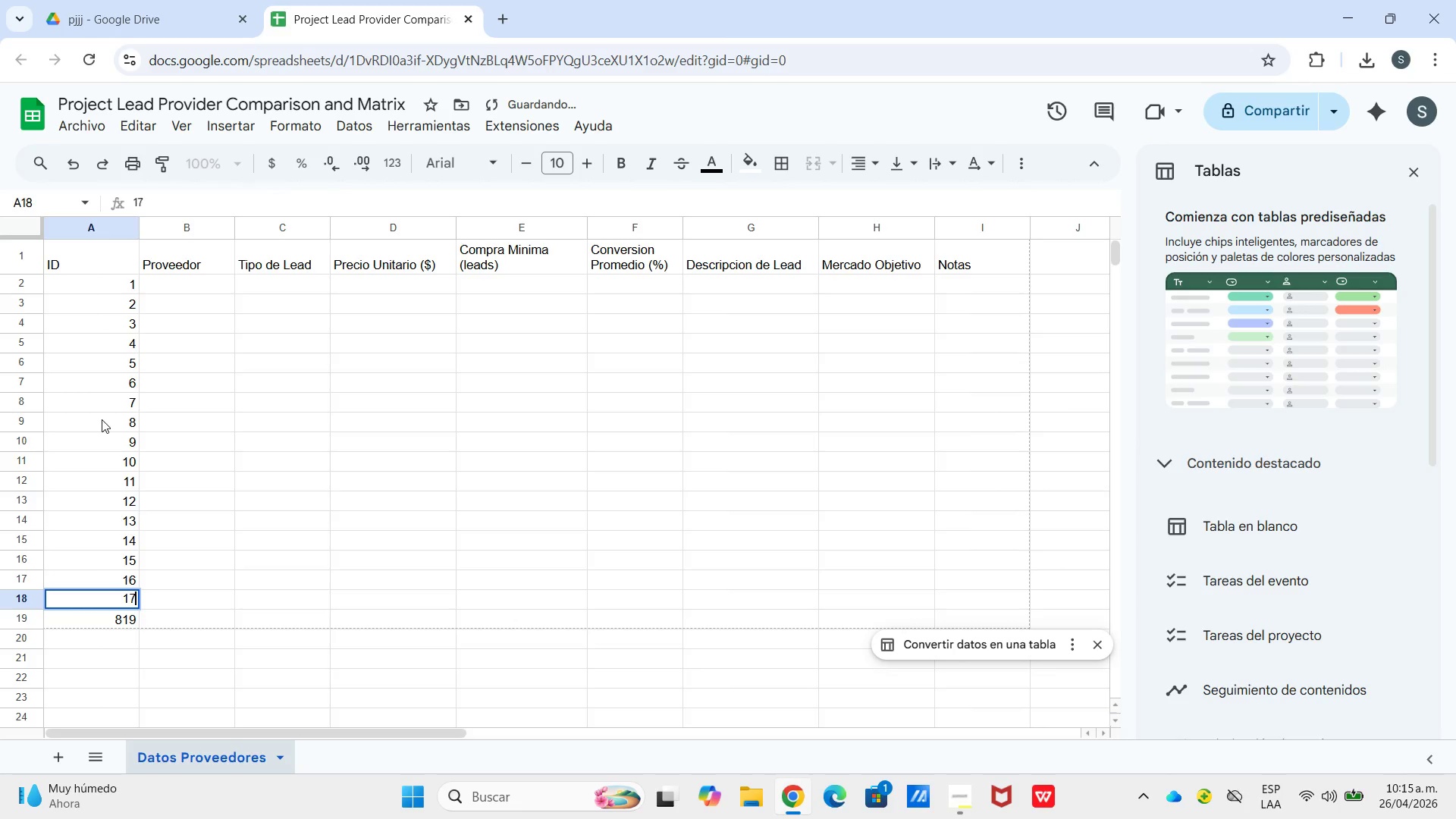 
key(Enter)
 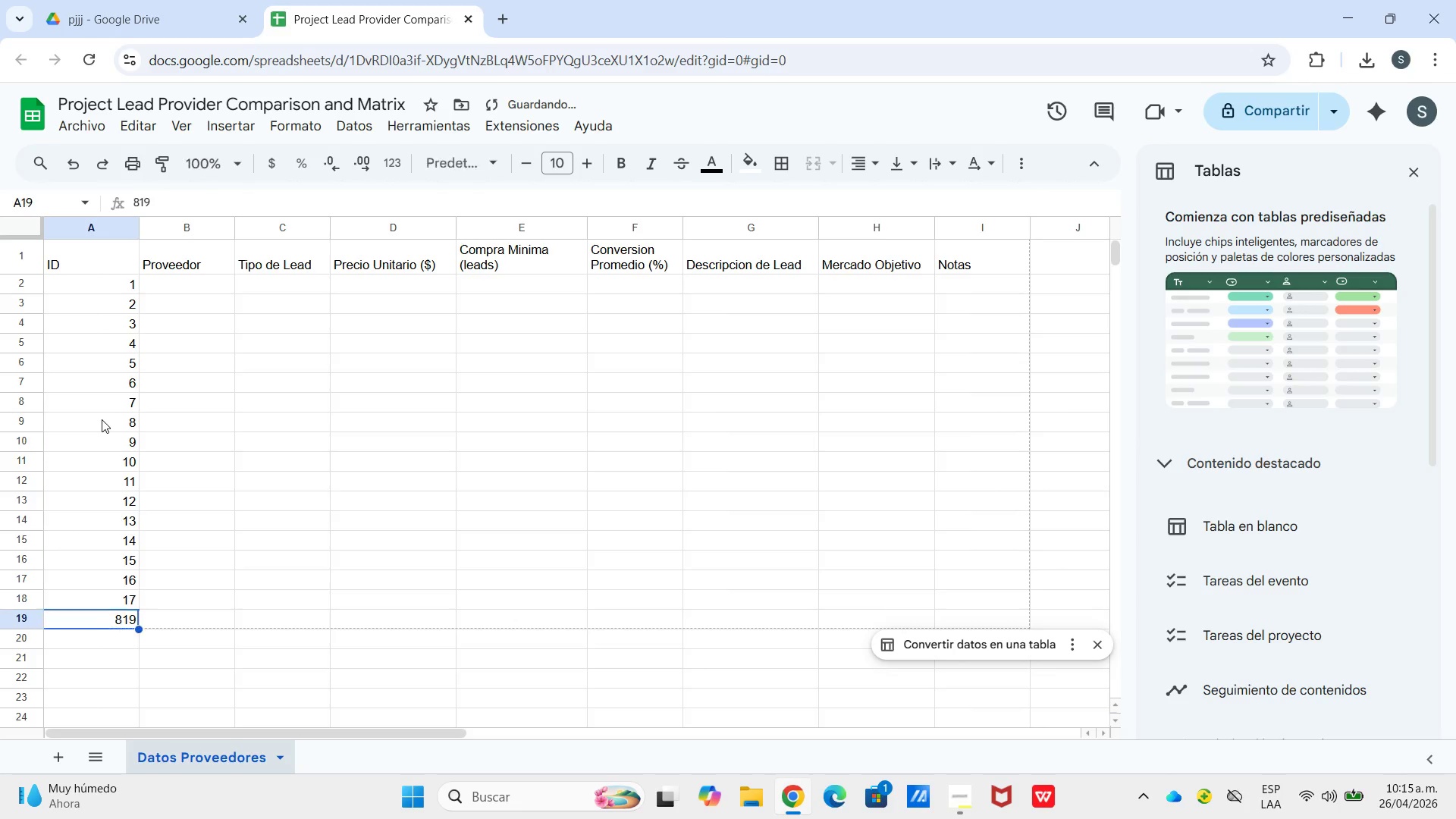 
key(Enter)
 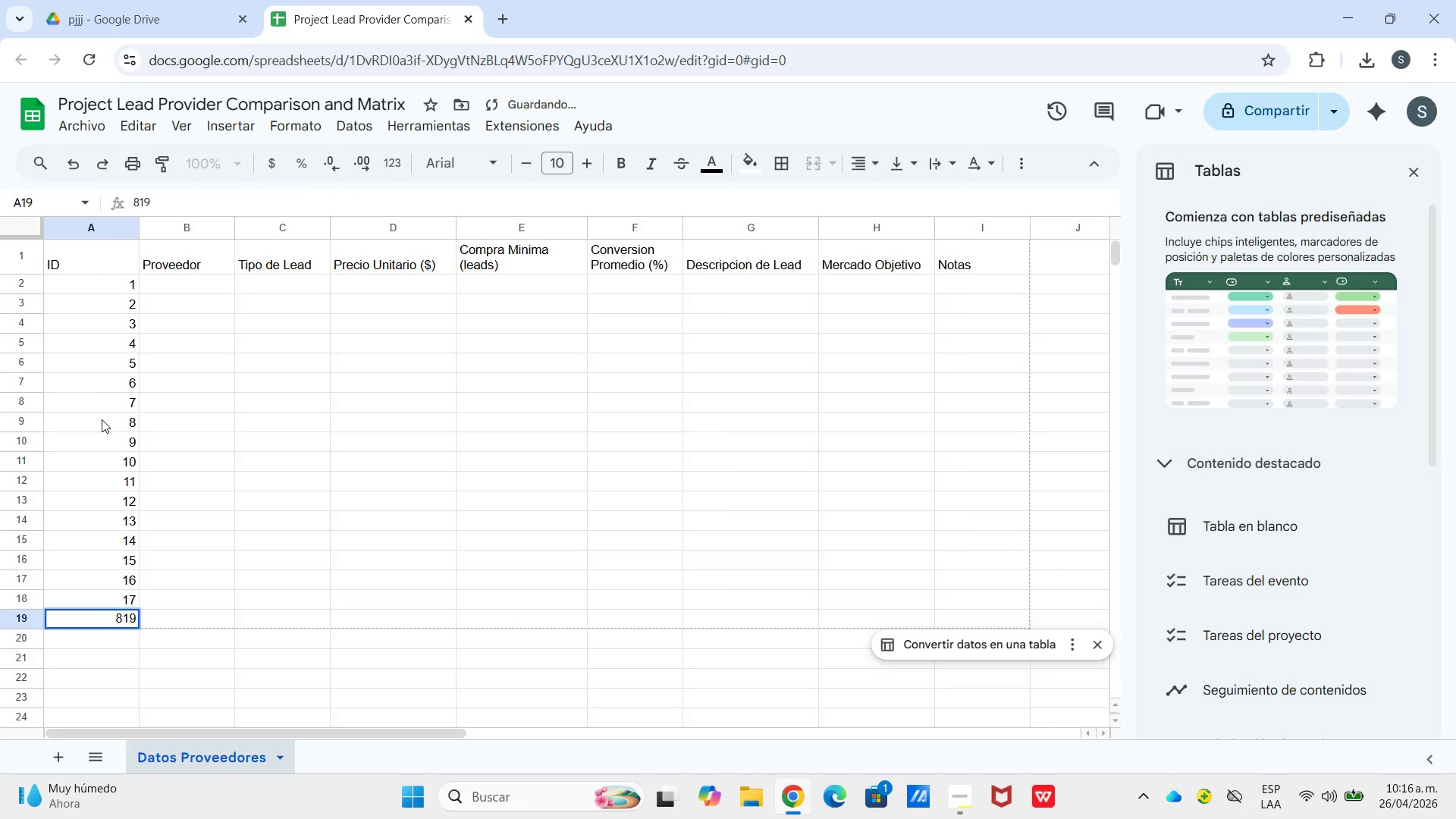 
key(Backspace)
 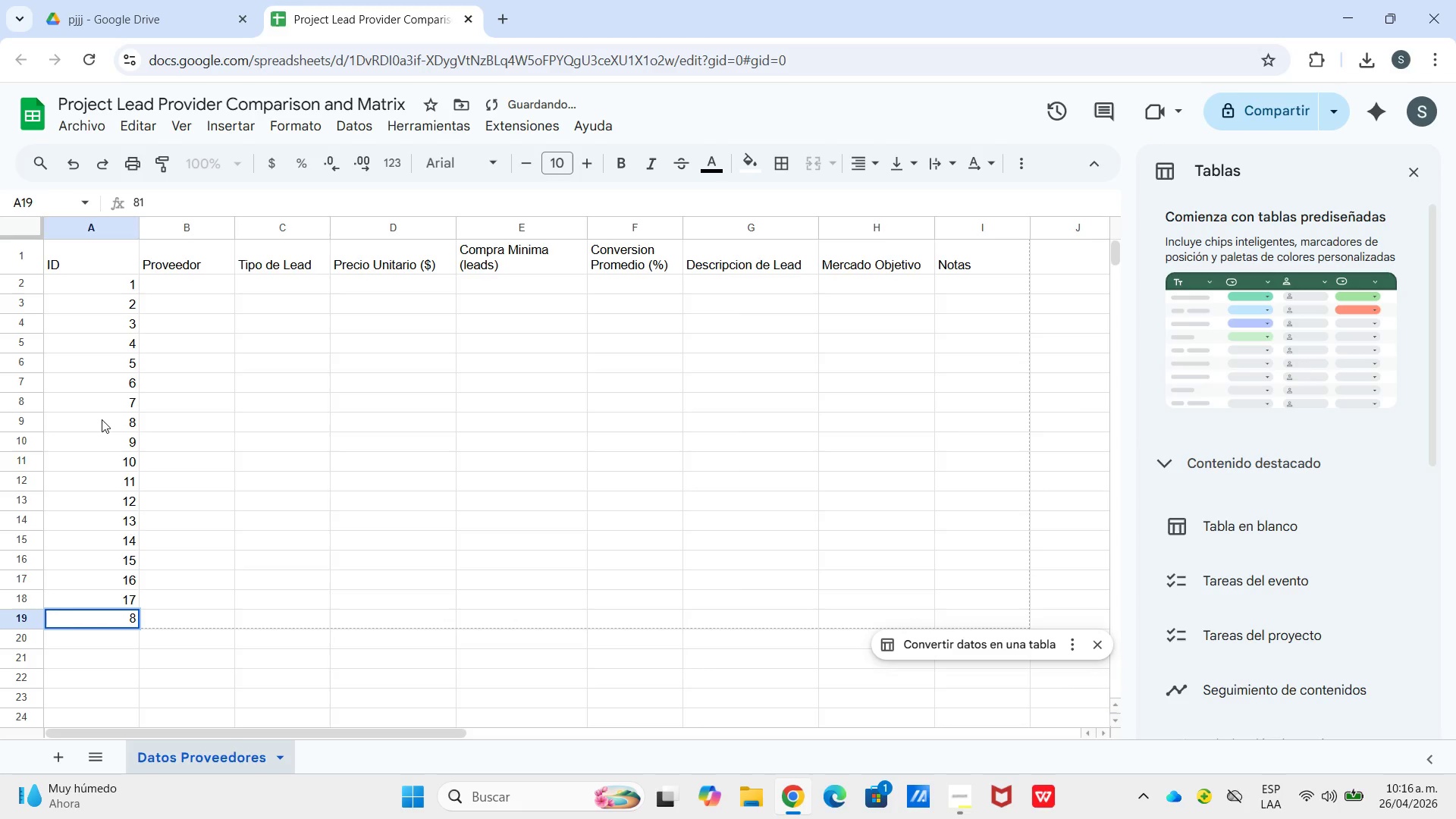 
key(Backspace)
 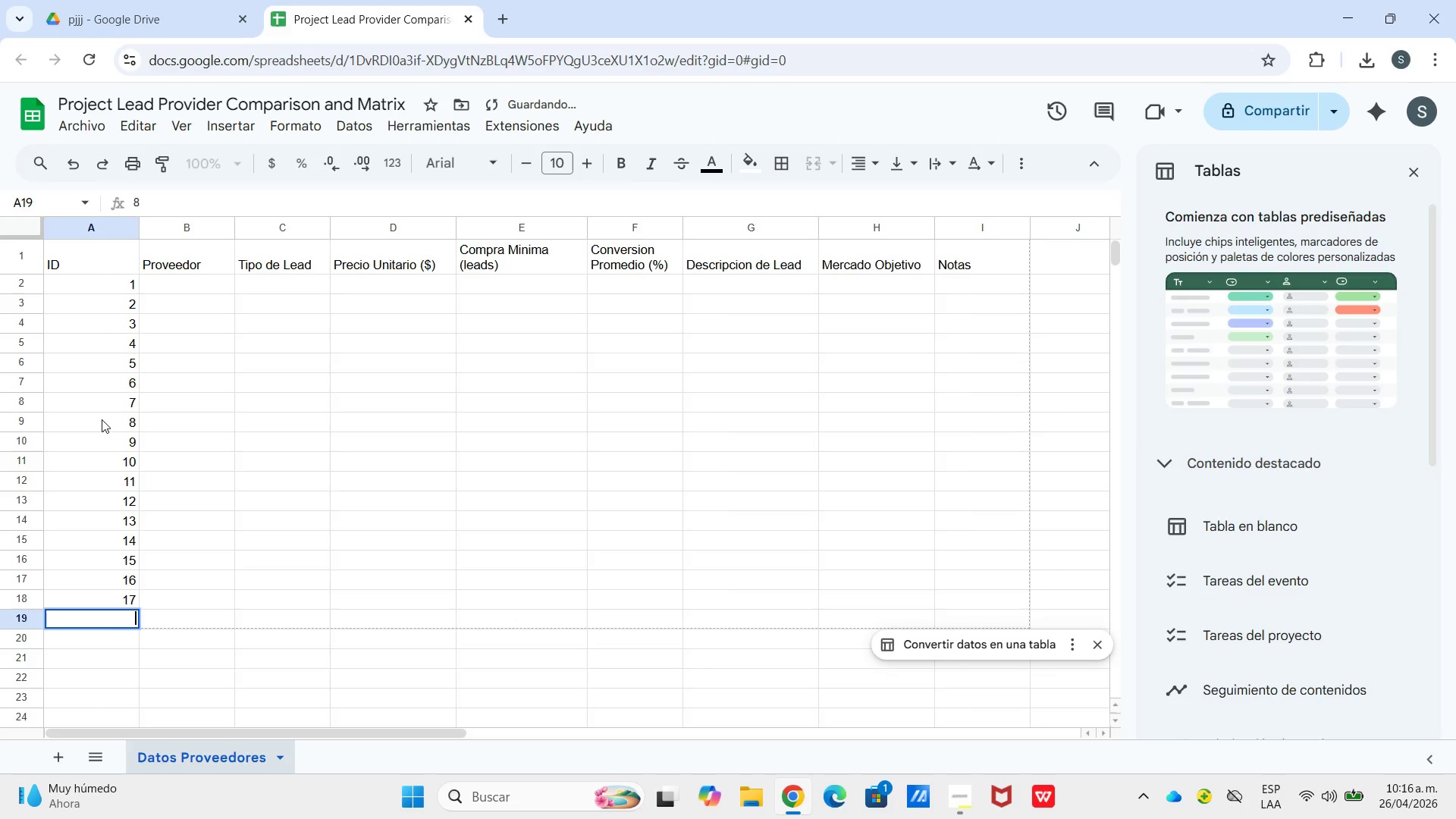 
key(Backspace)
 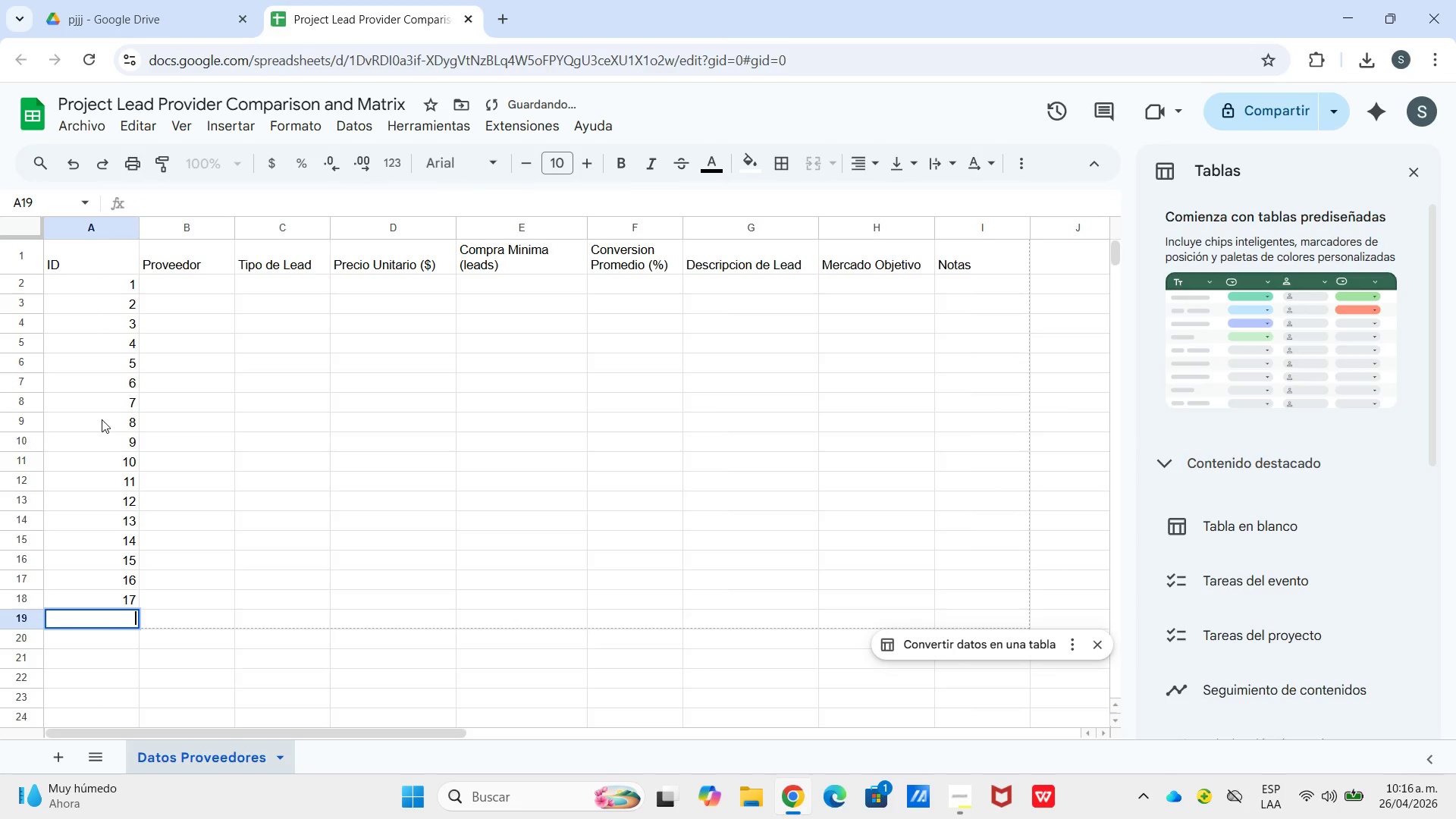 
key(Backspace)
 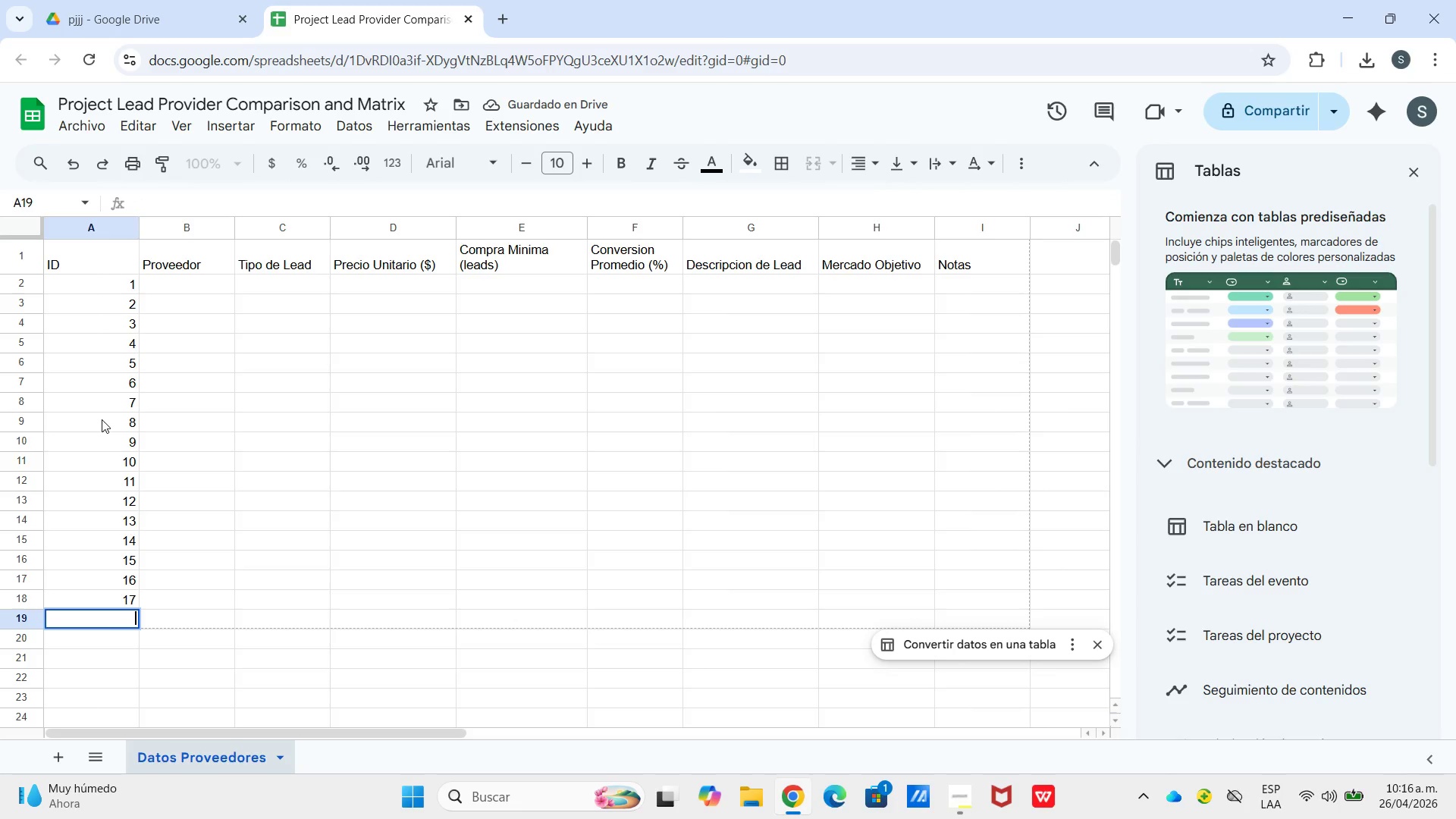 
key(Numpad1)
 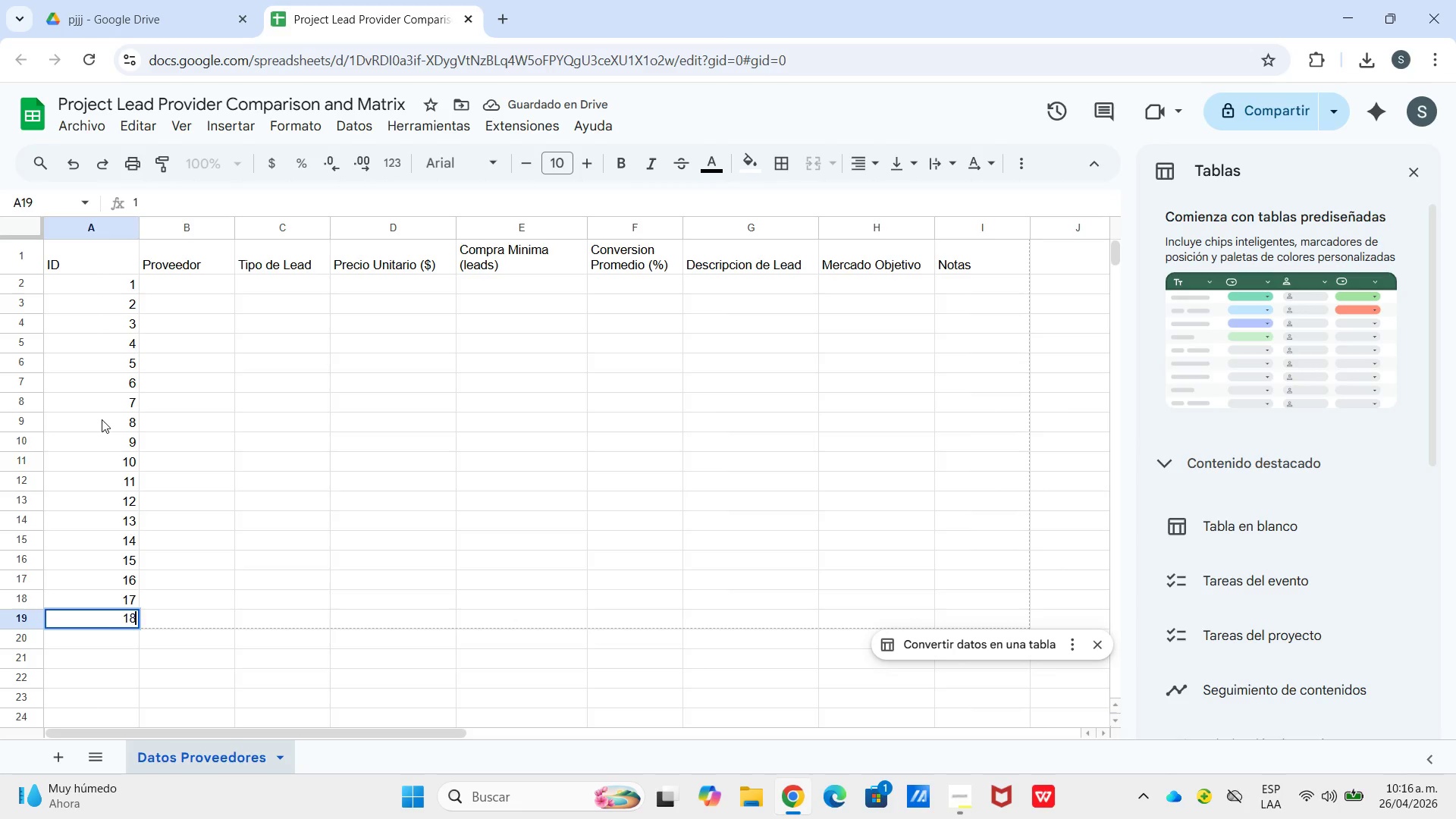 
key(Numpad8)
 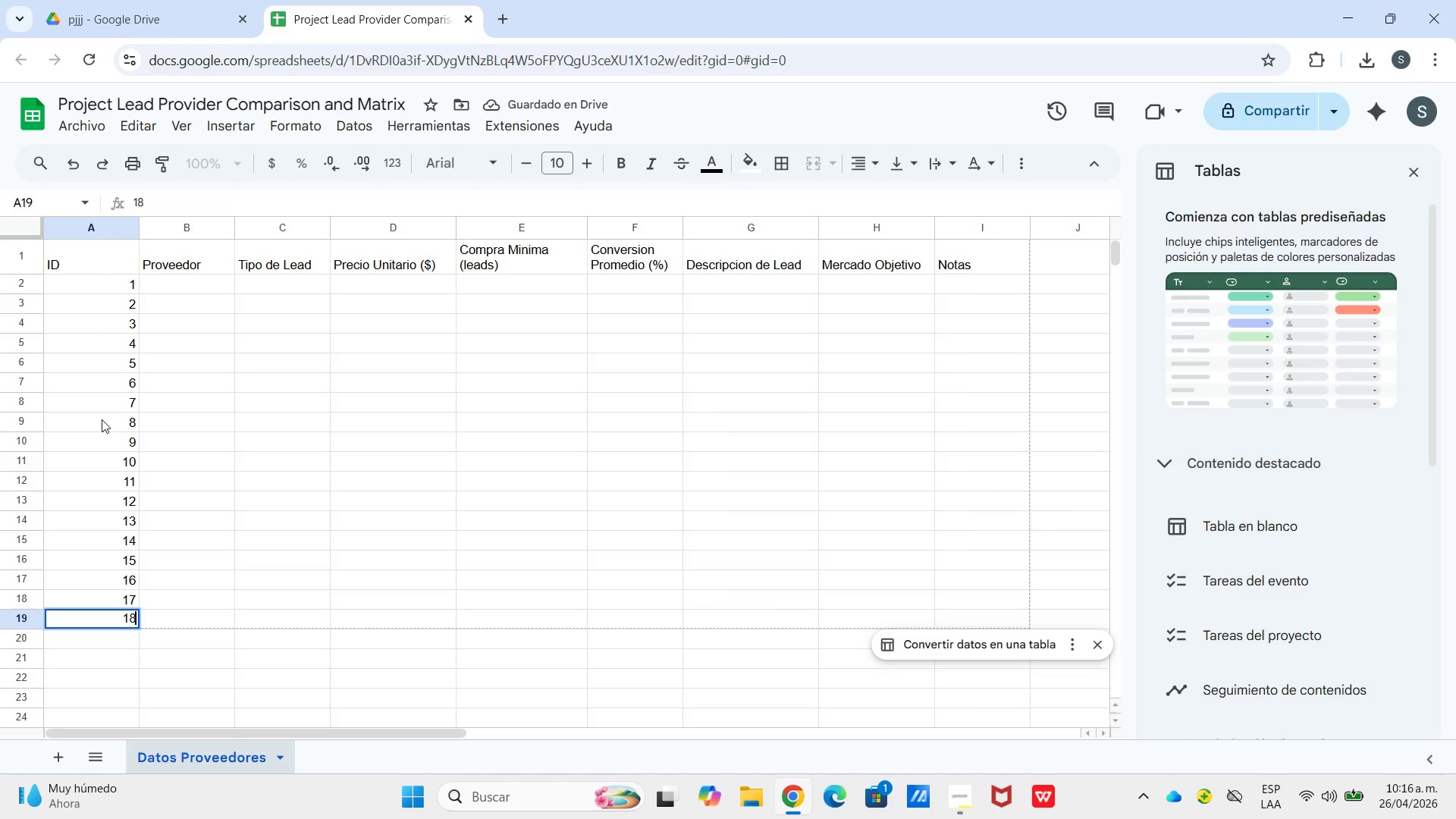 
key(Enter)
 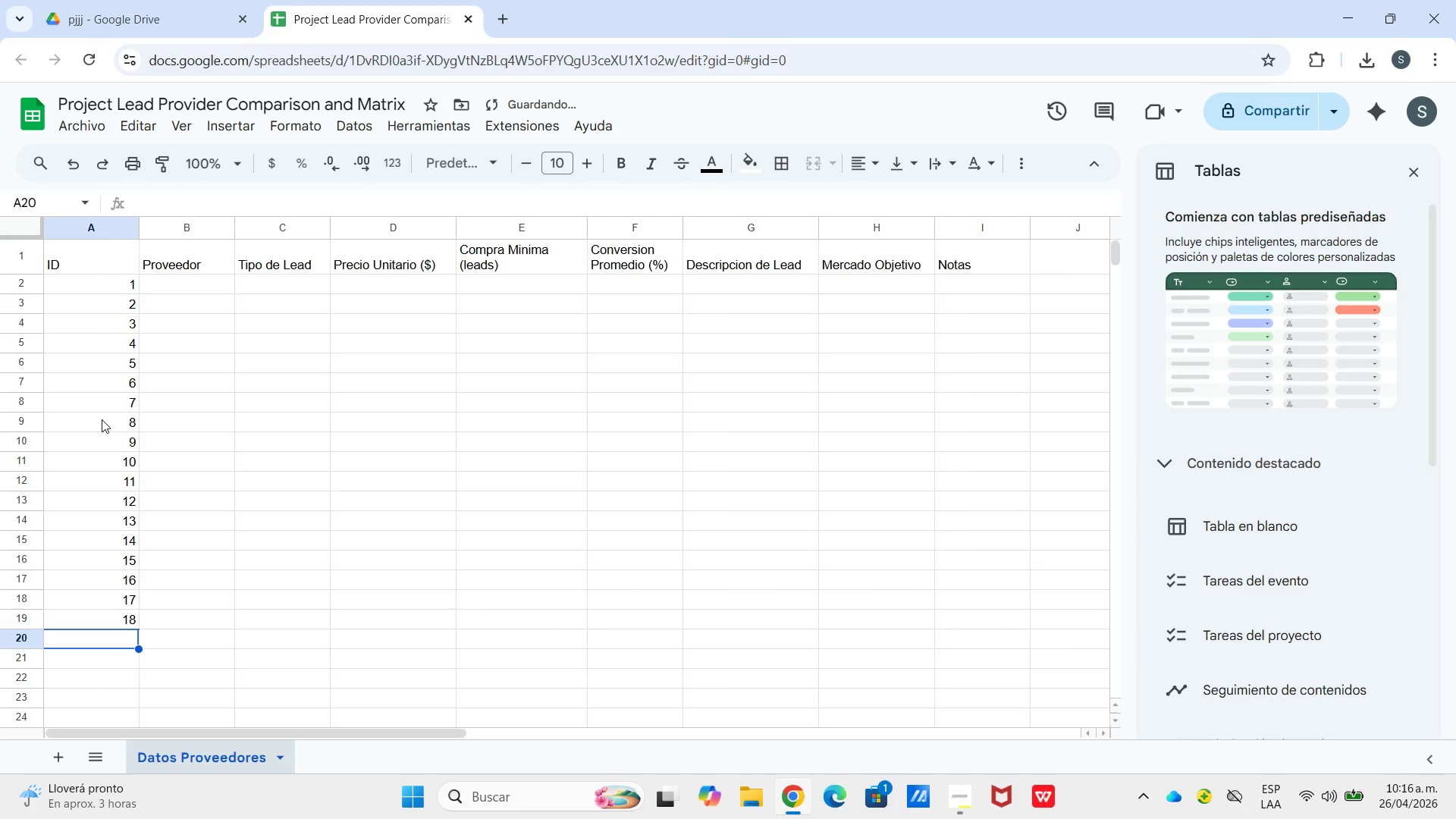 
key(Numpad1)
 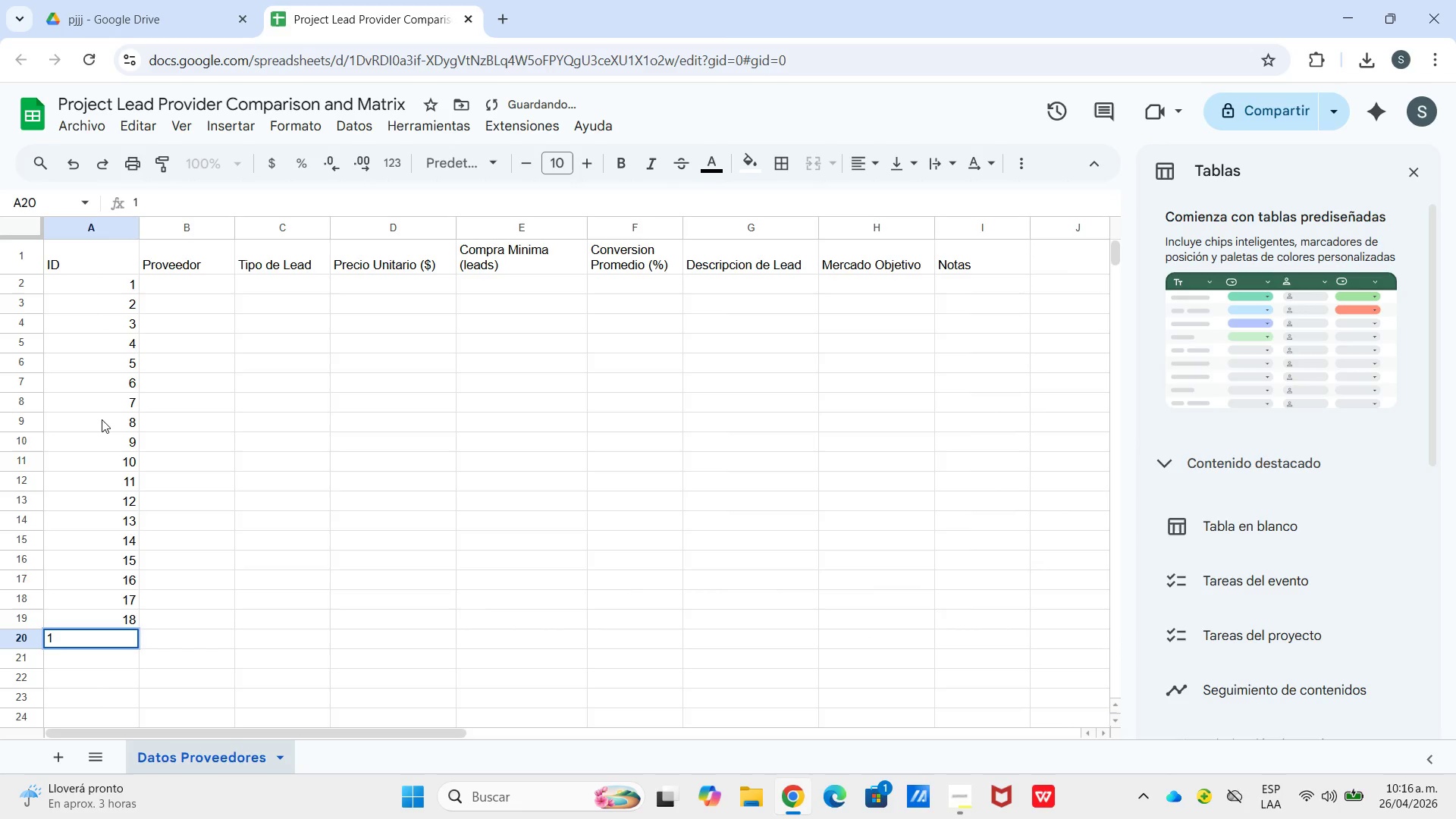 
key(Numpad9)
 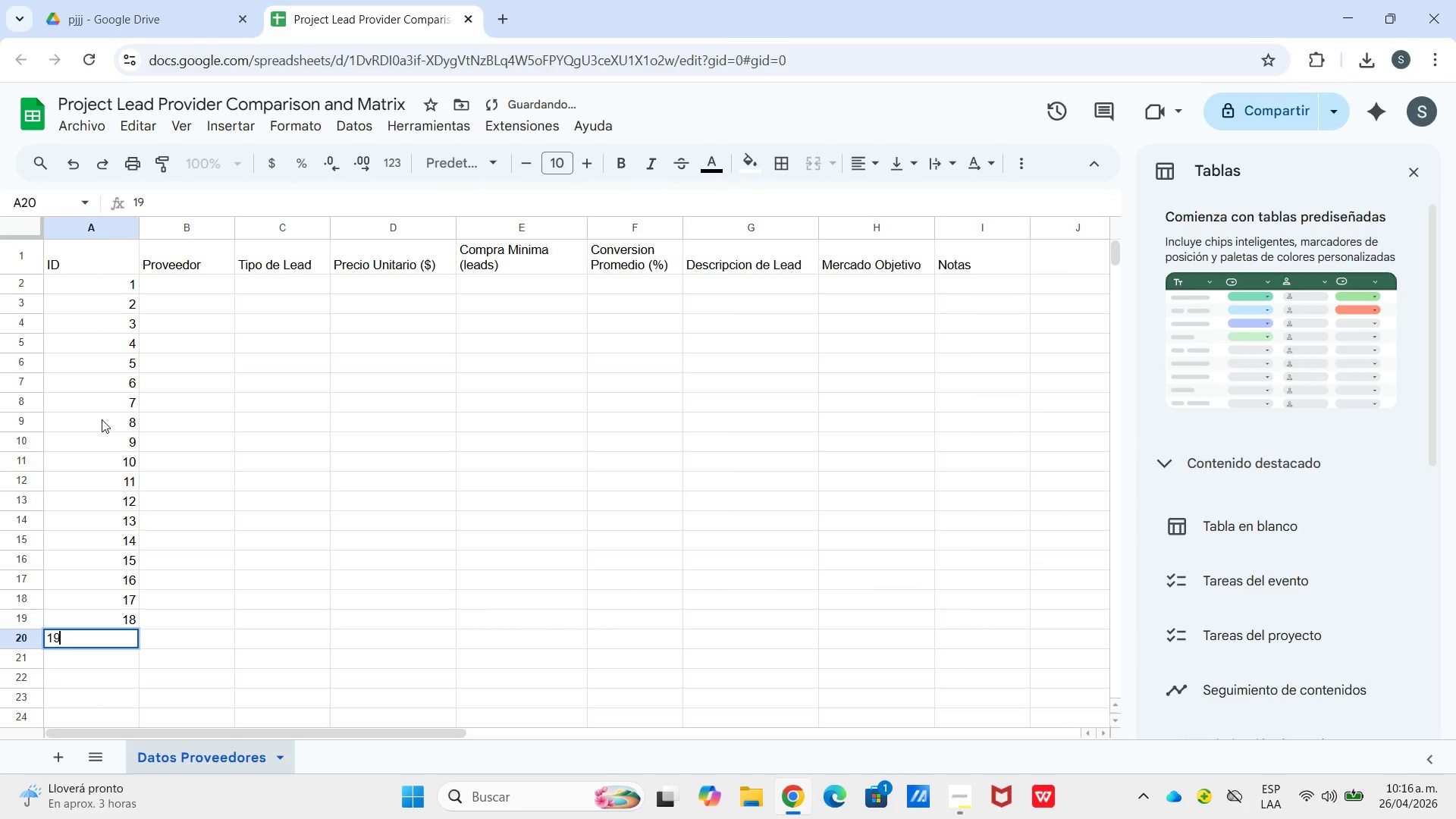 
key(Enter)
 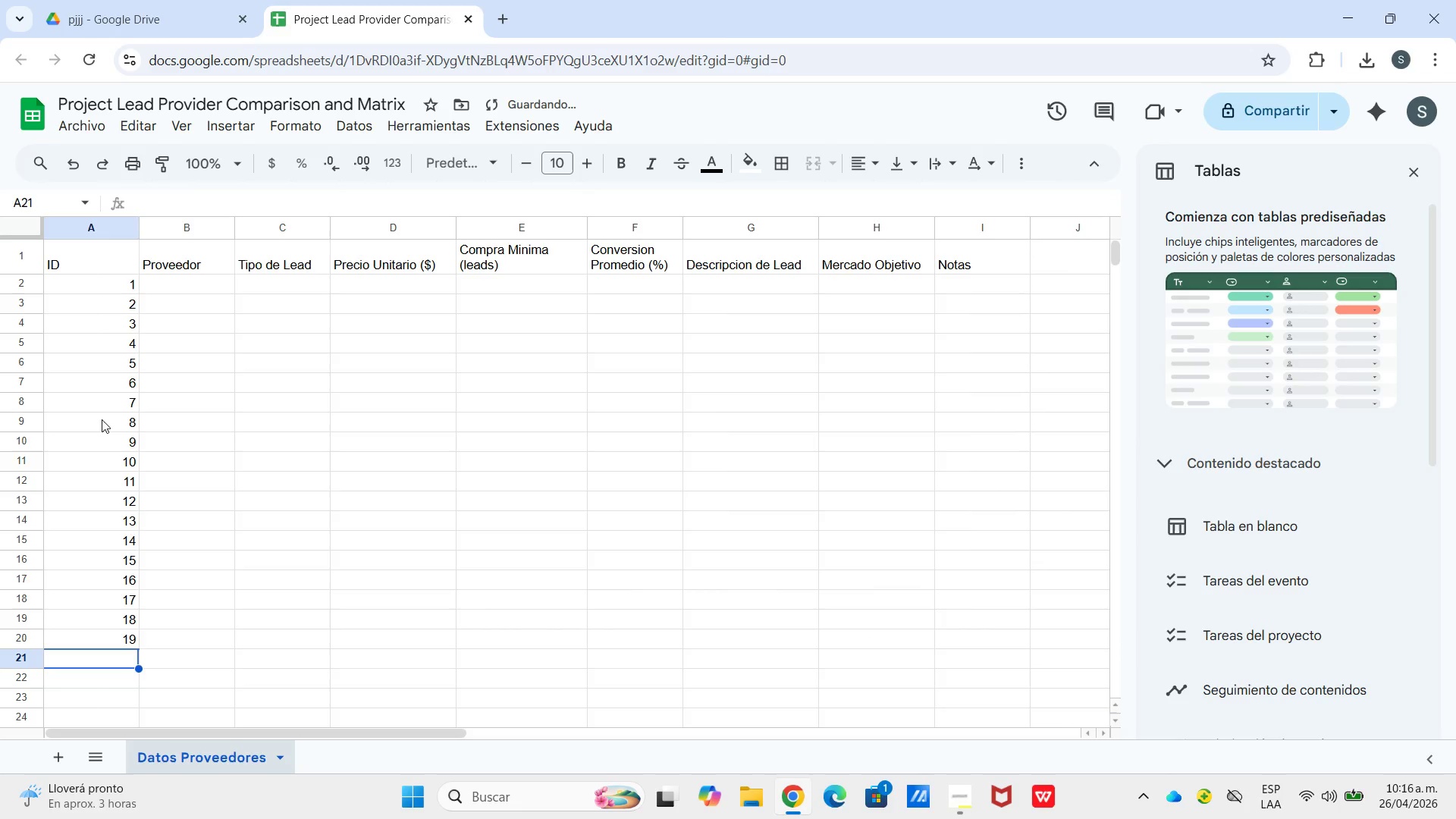 
key(Numpad2)
 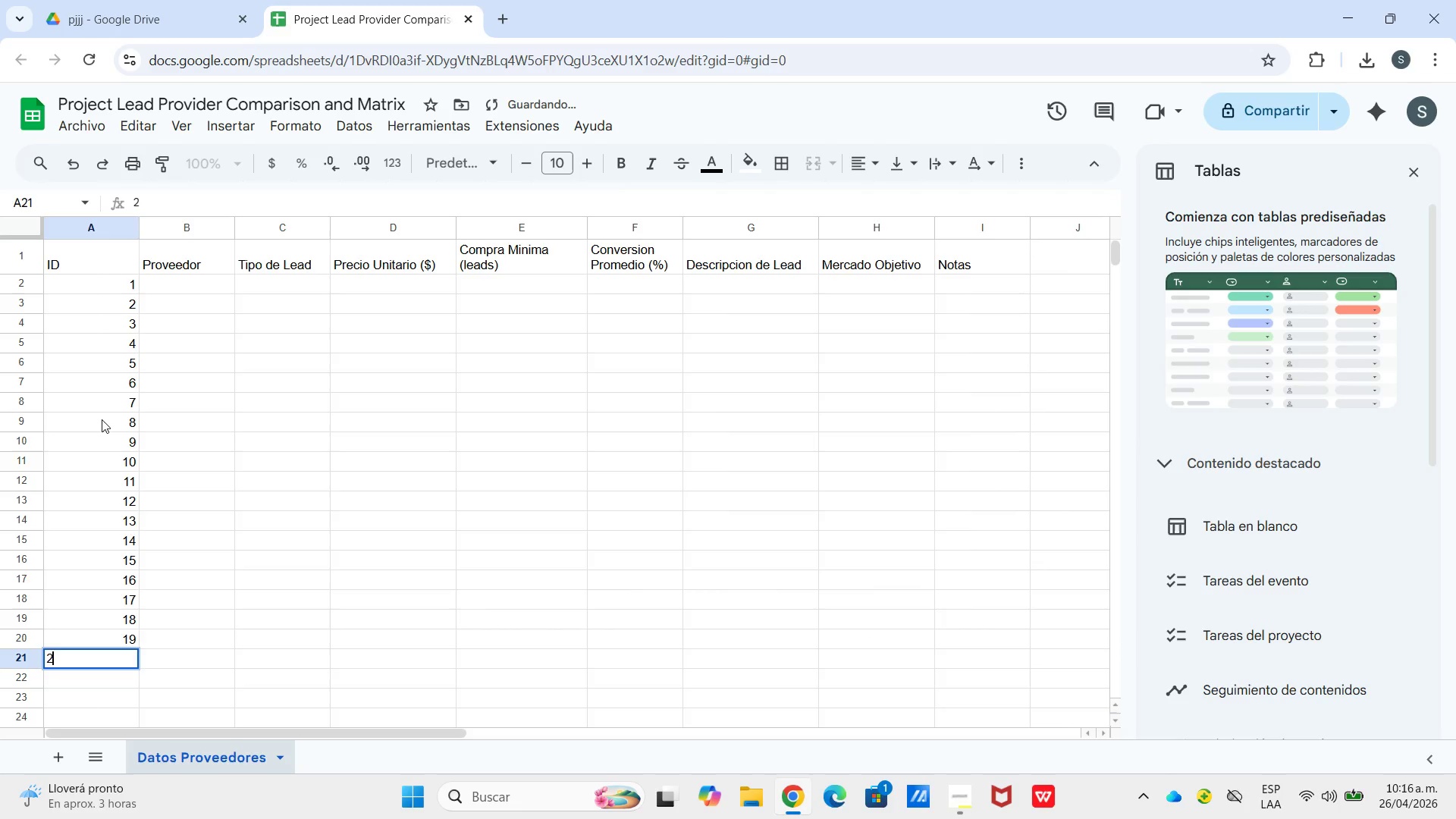 
key(Numpad0)
 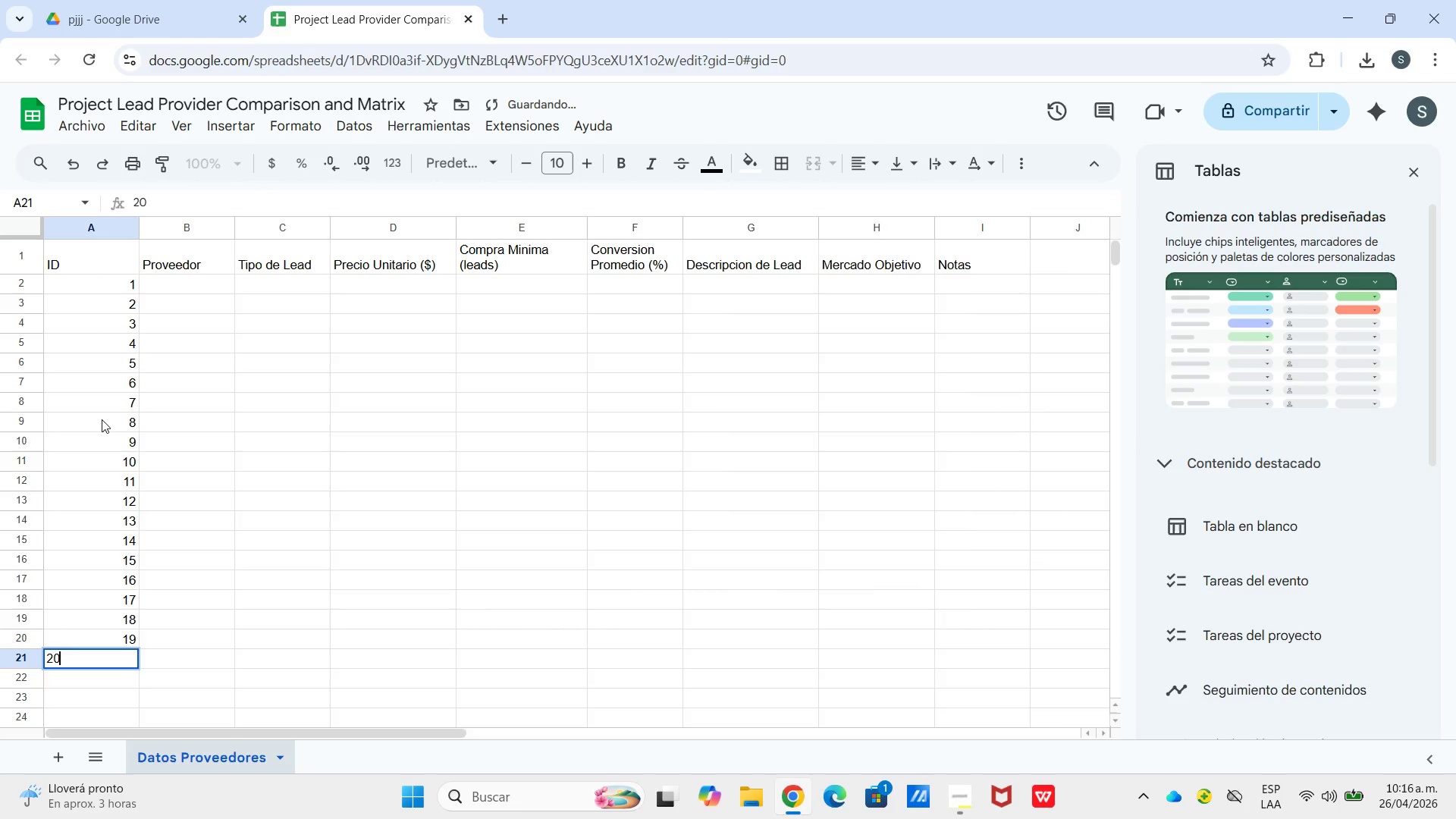 
key(Enter)
 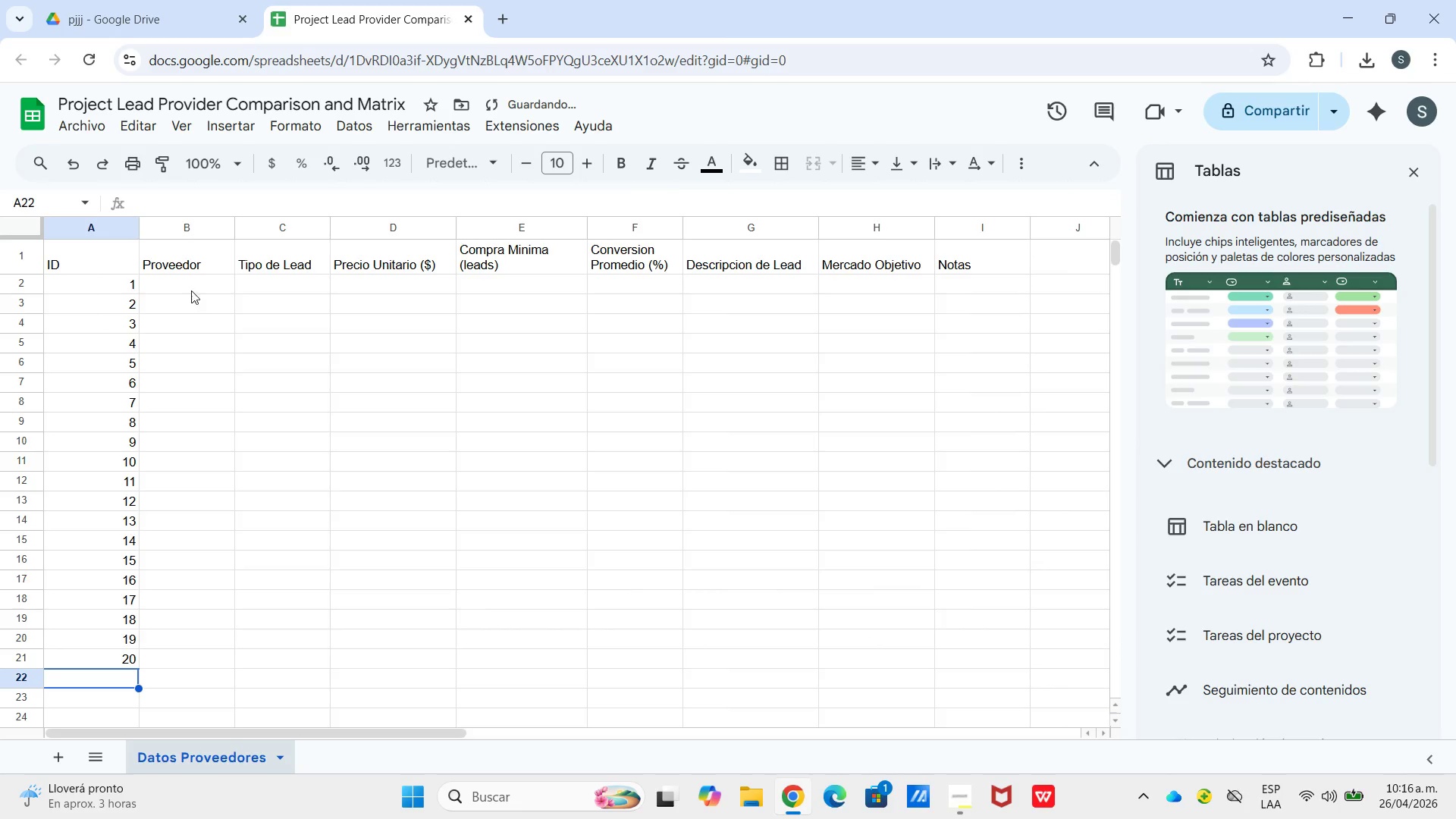 
double_click([192, 285])
 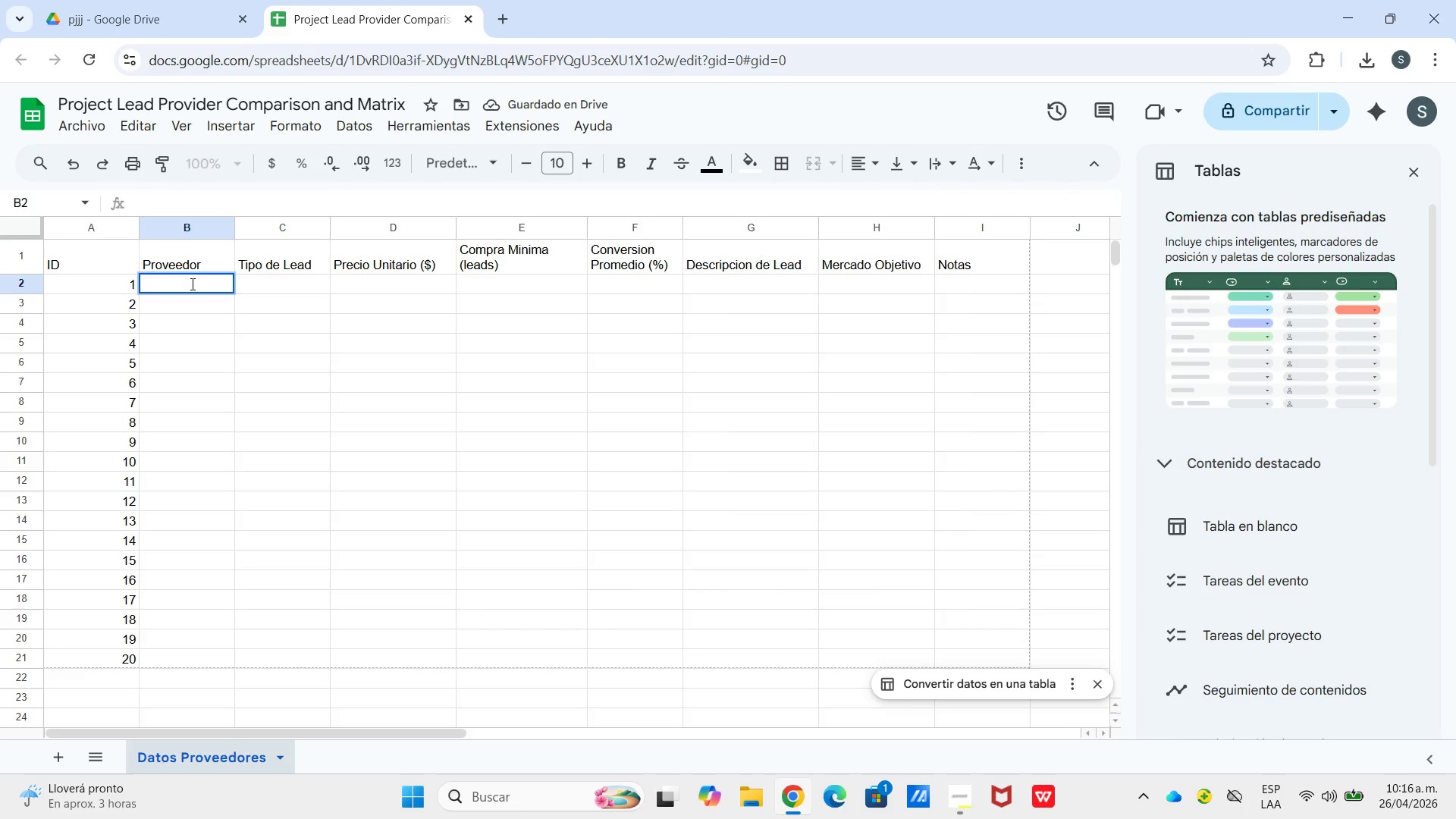 
type(LeadGen Pro)
 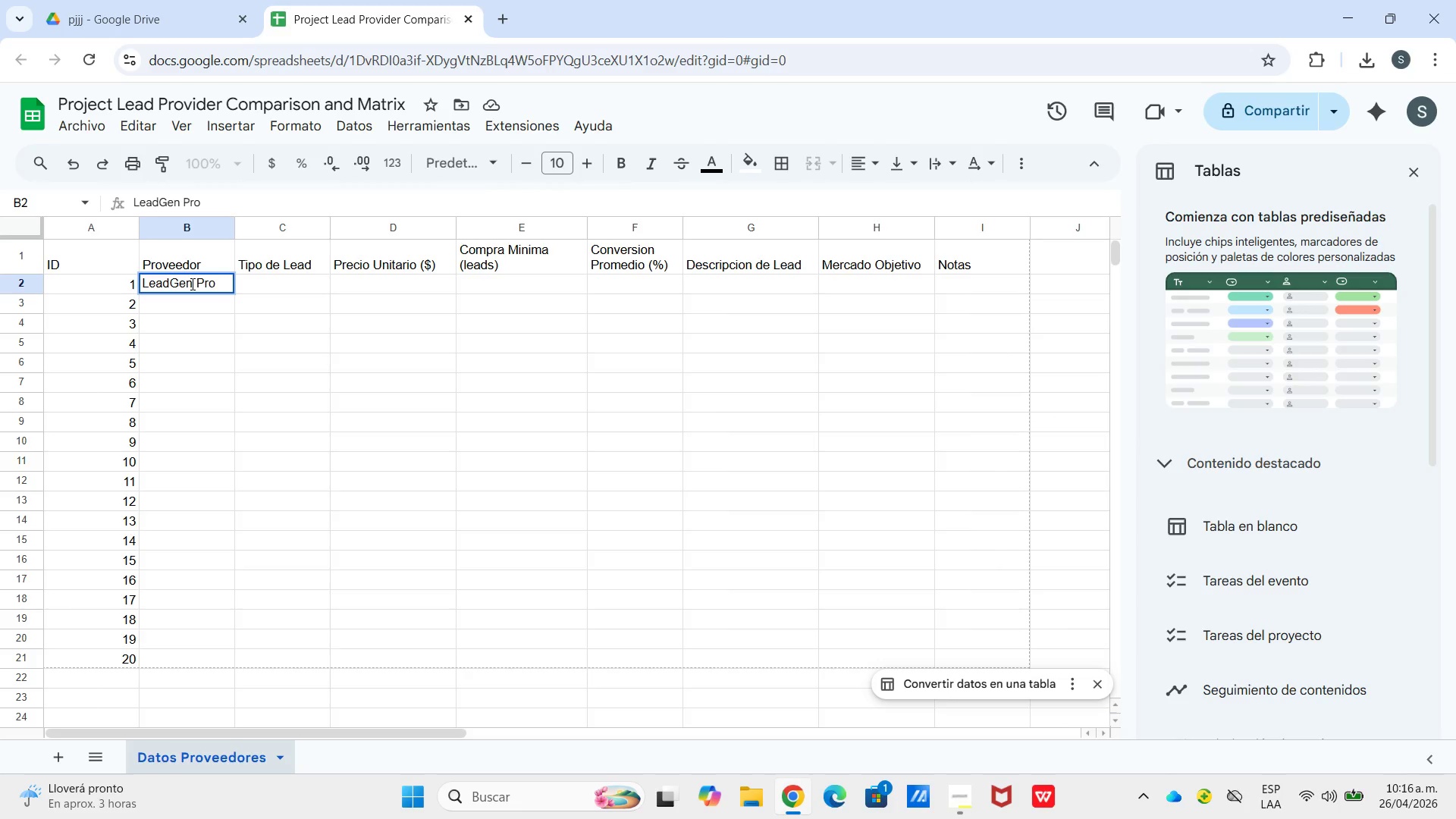 
key(Enter)
 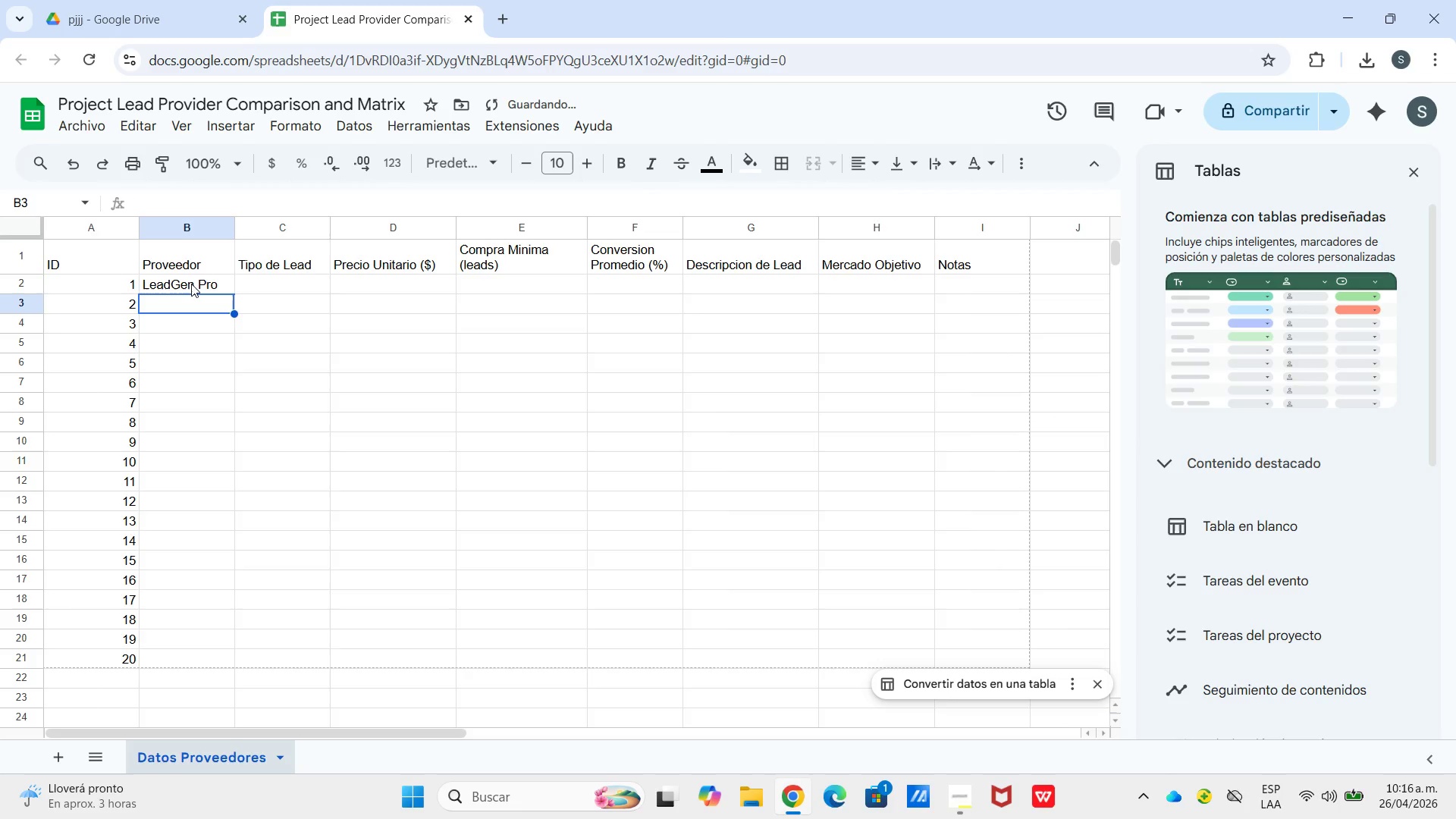 
key(Shift+L)
 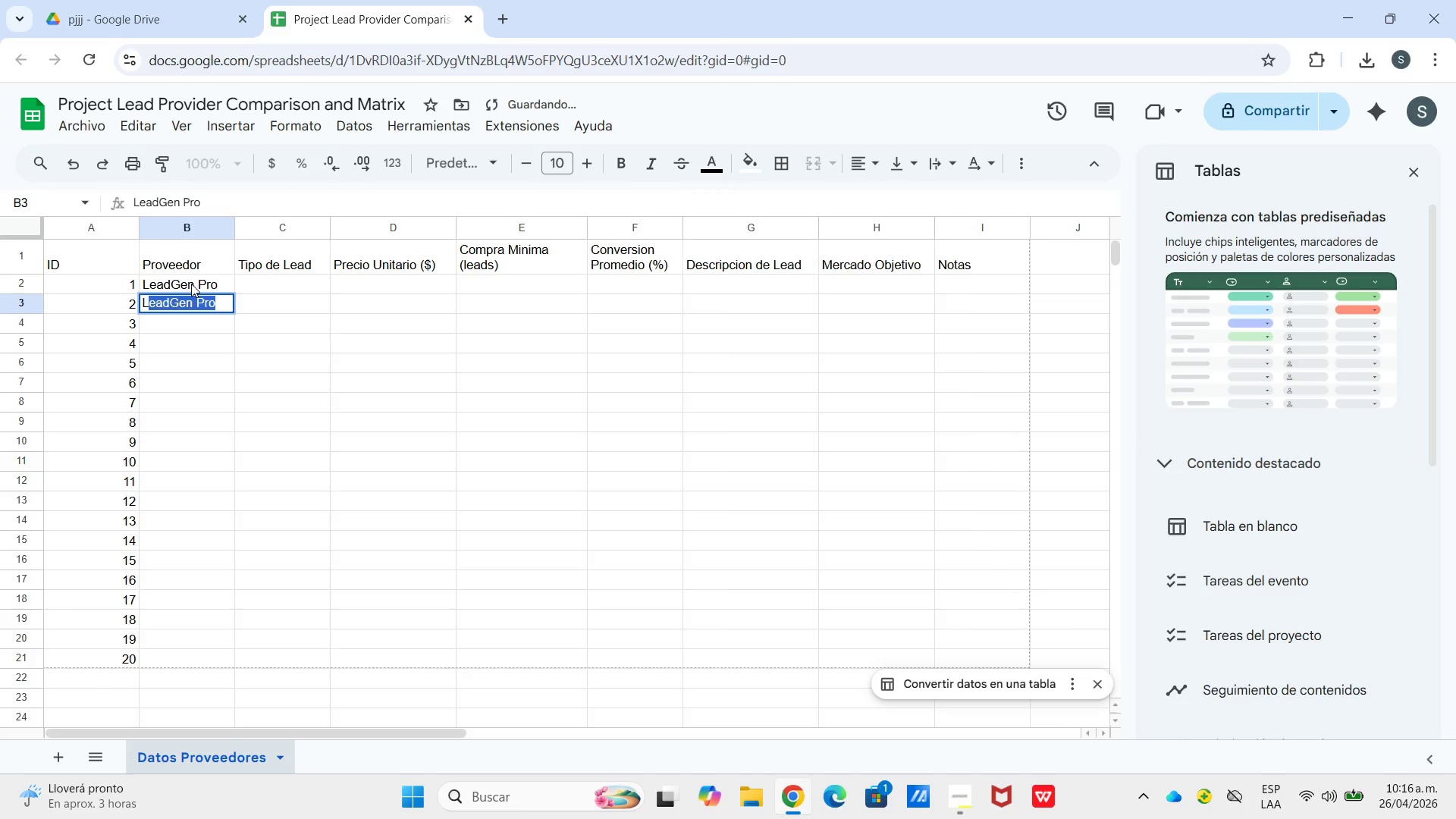 
key(Enter)
 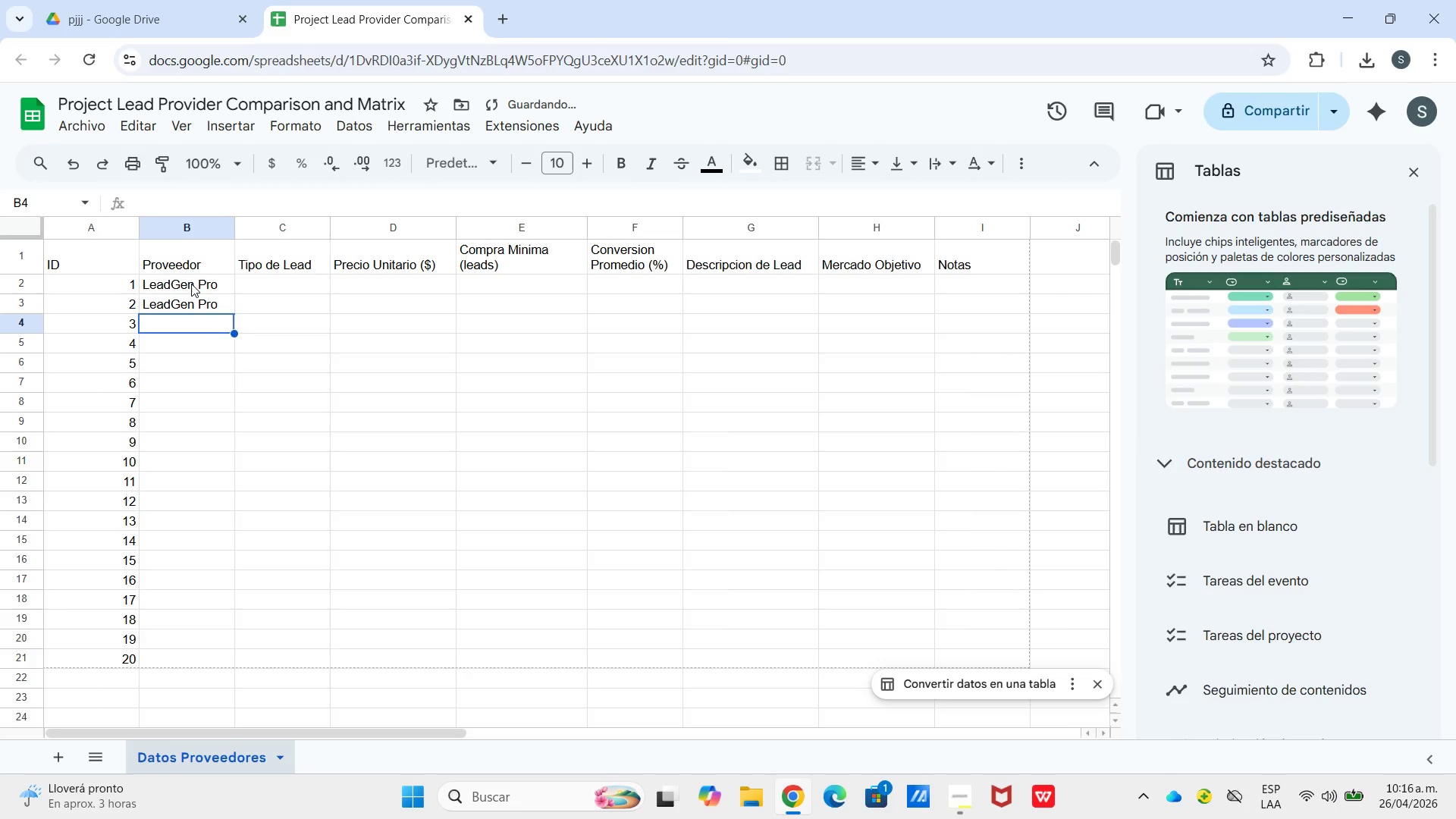 
key(Shift+L)
 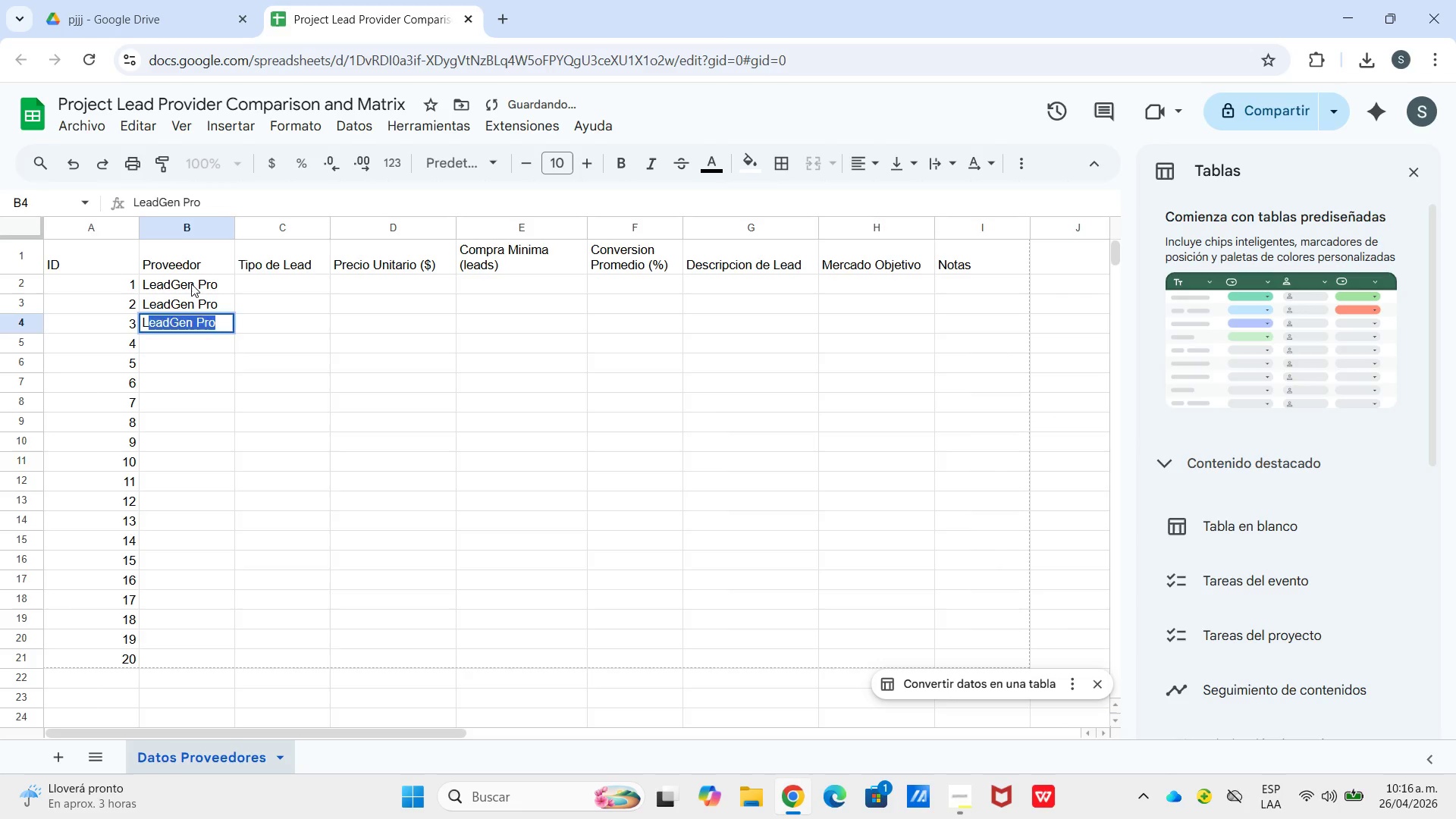 
key(Enter)
 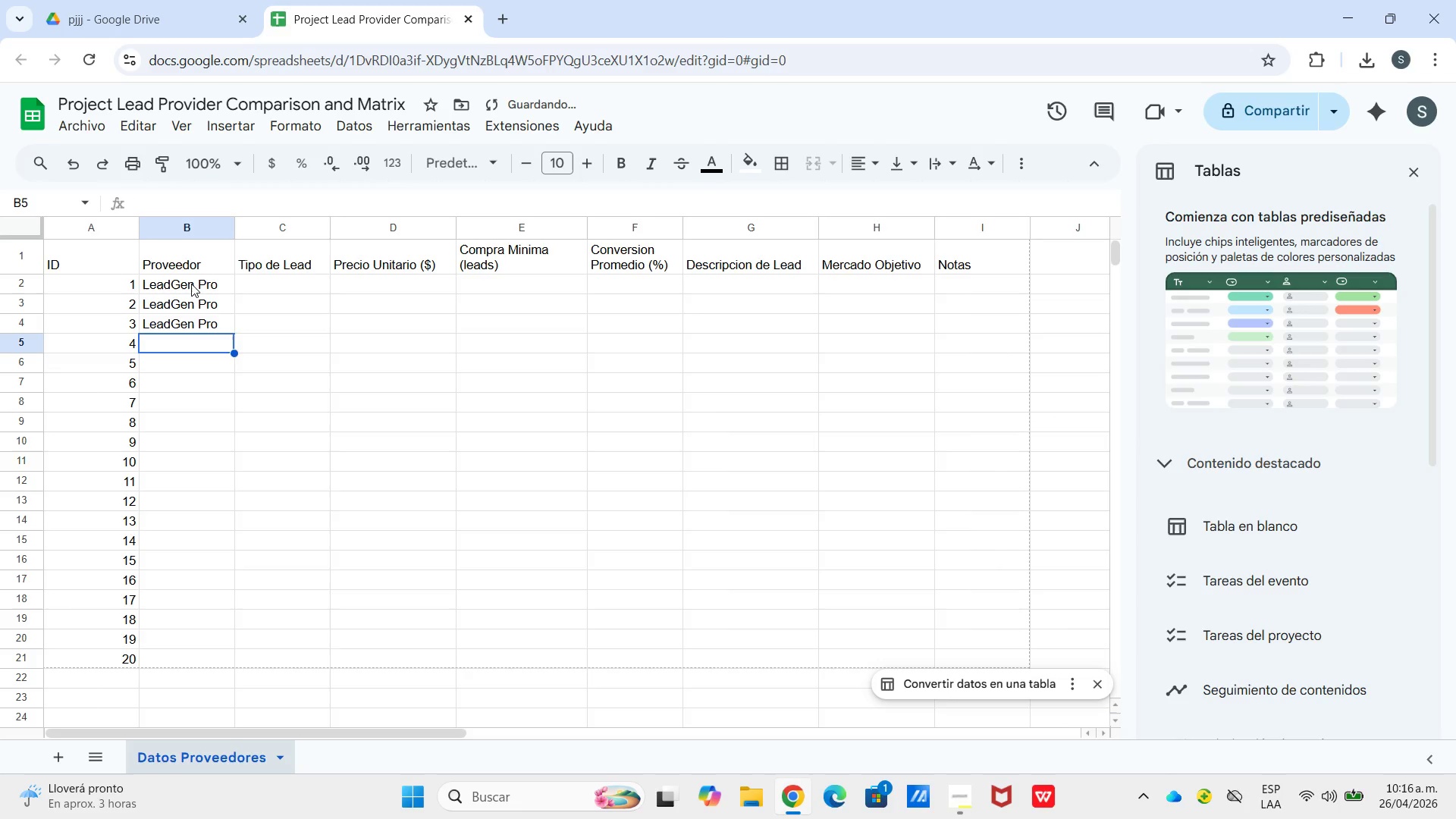 
key(Shift+L)
 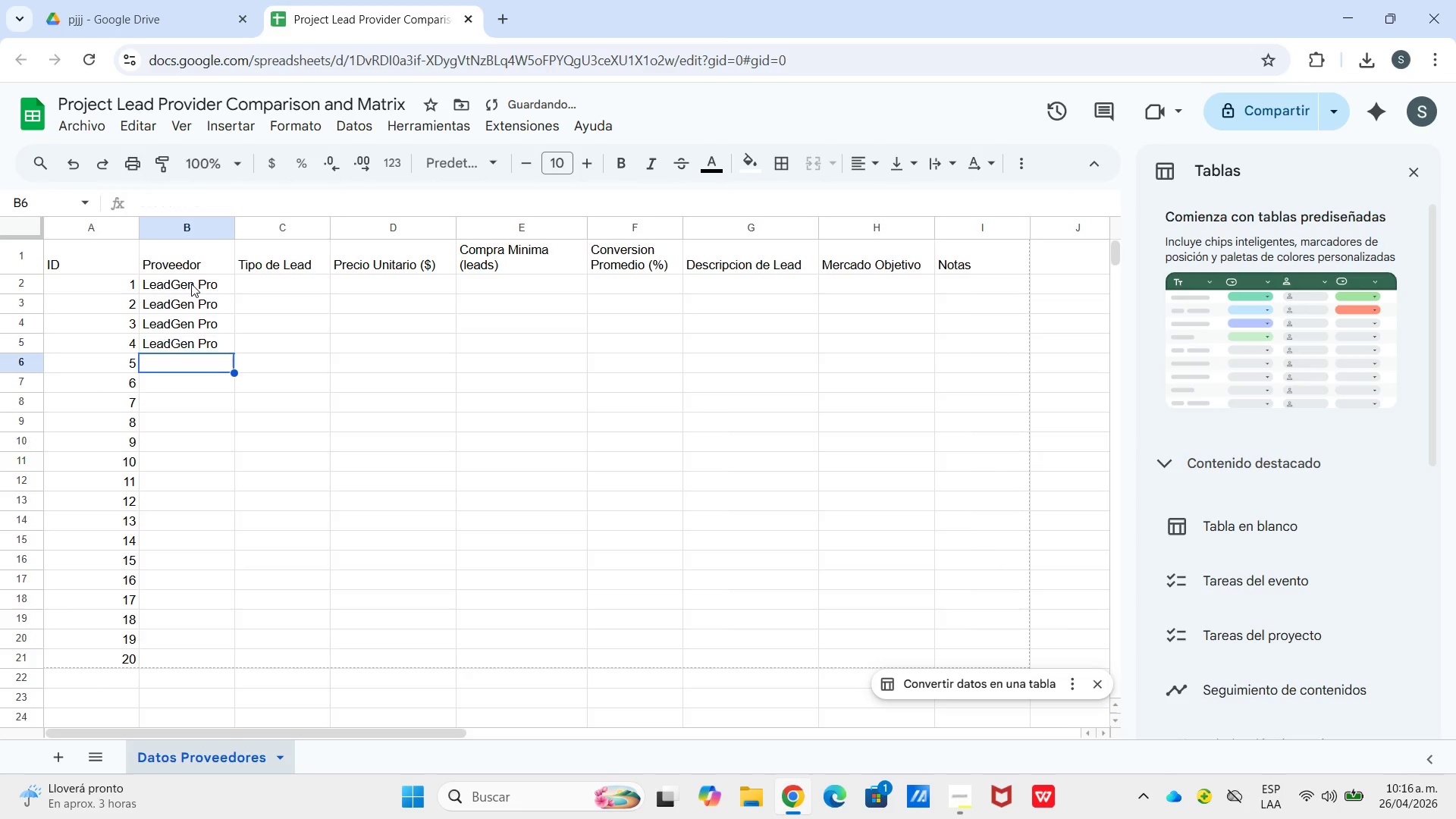 
key(Enter)
 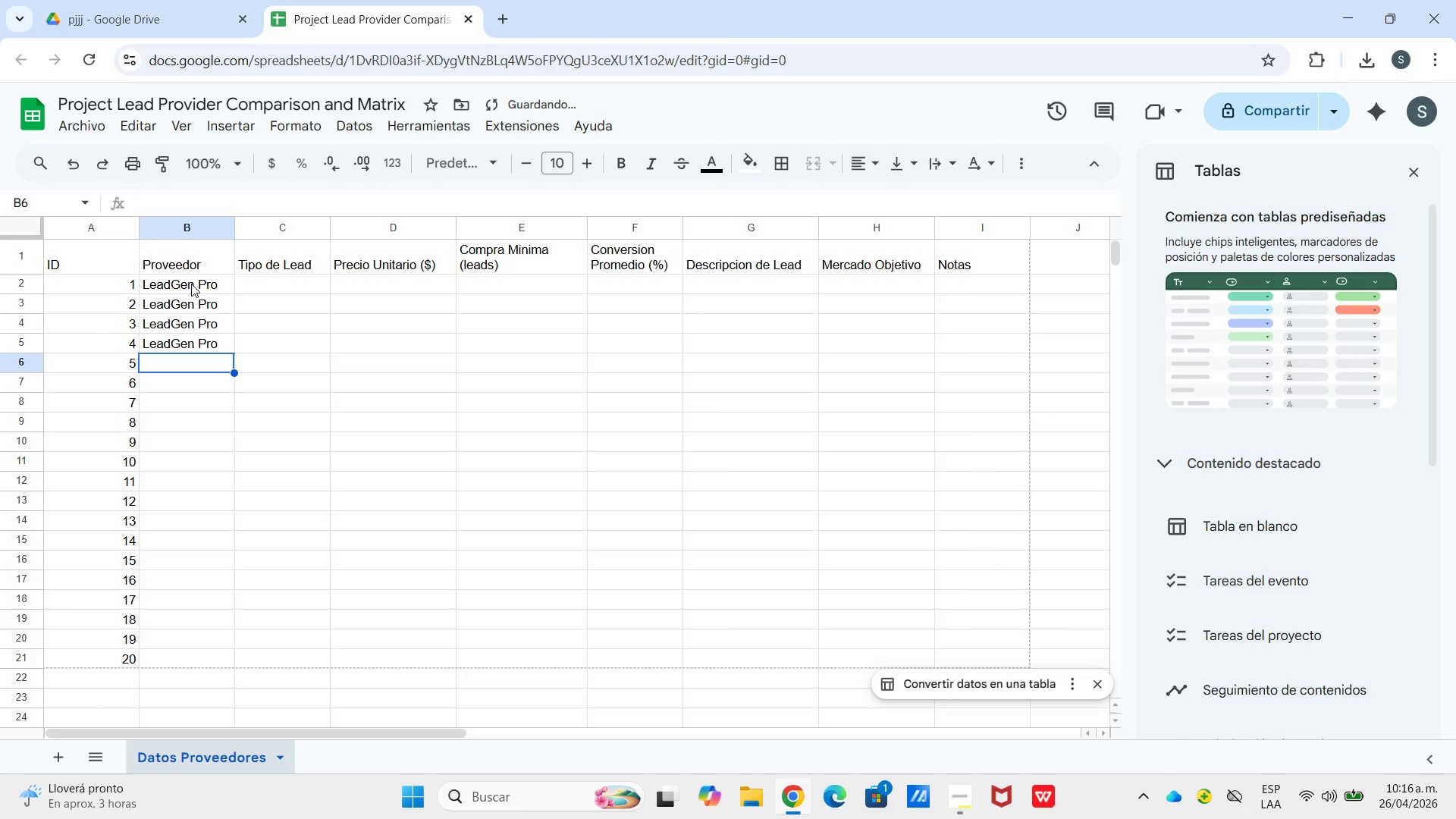 
type(HealthBridge Leads)
 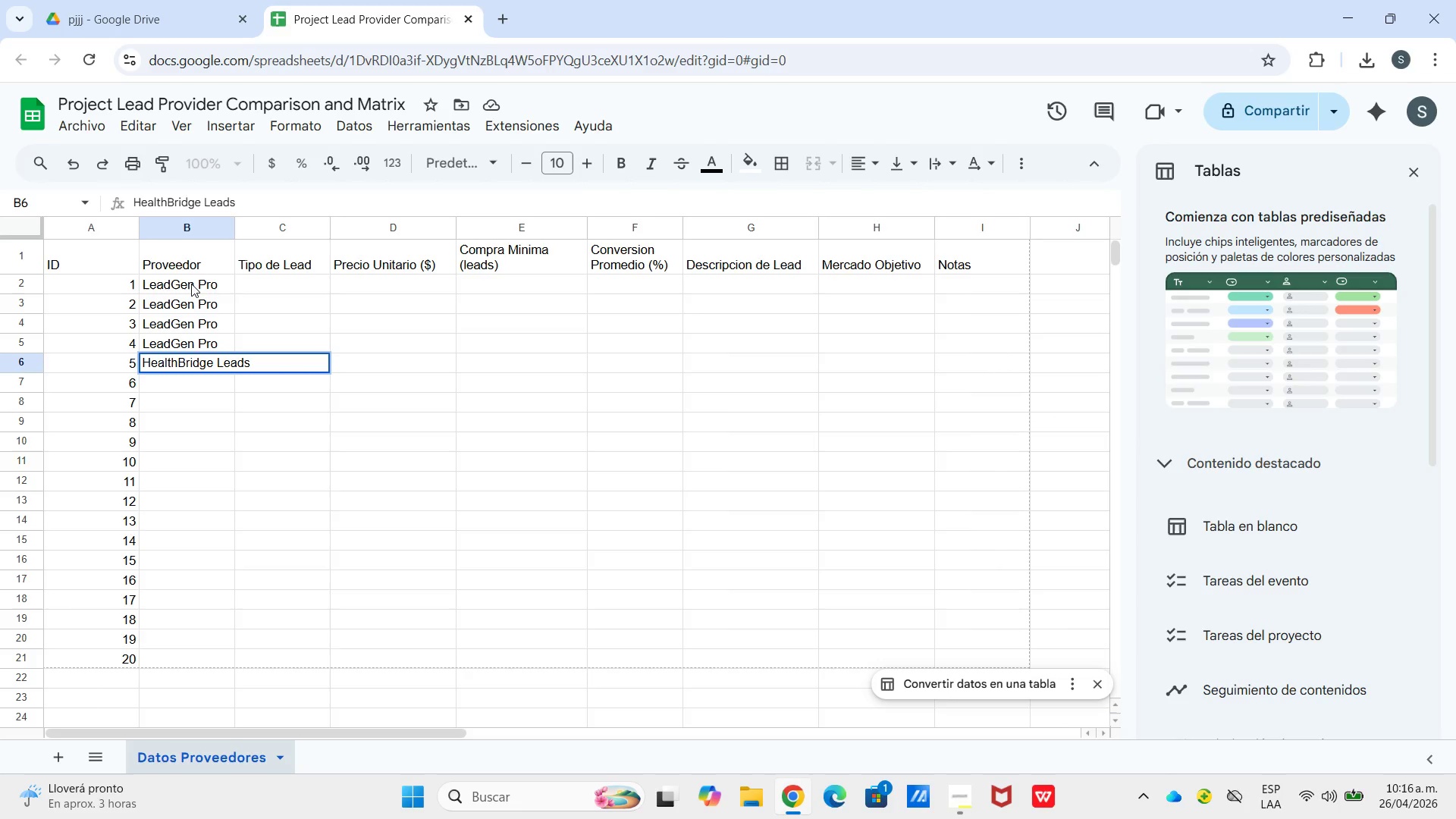 
key(Enter)
 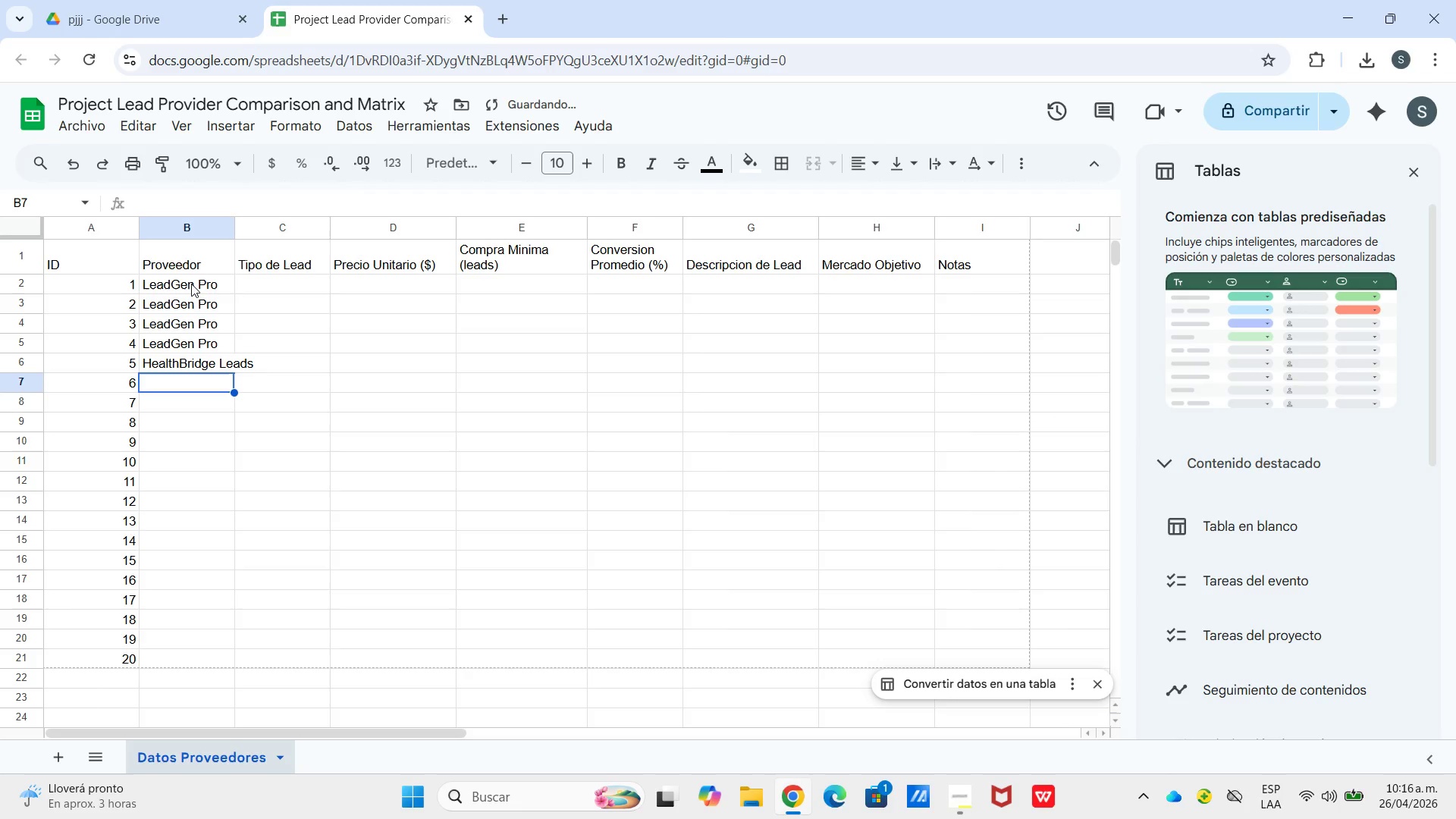 
key(Shift+H)
 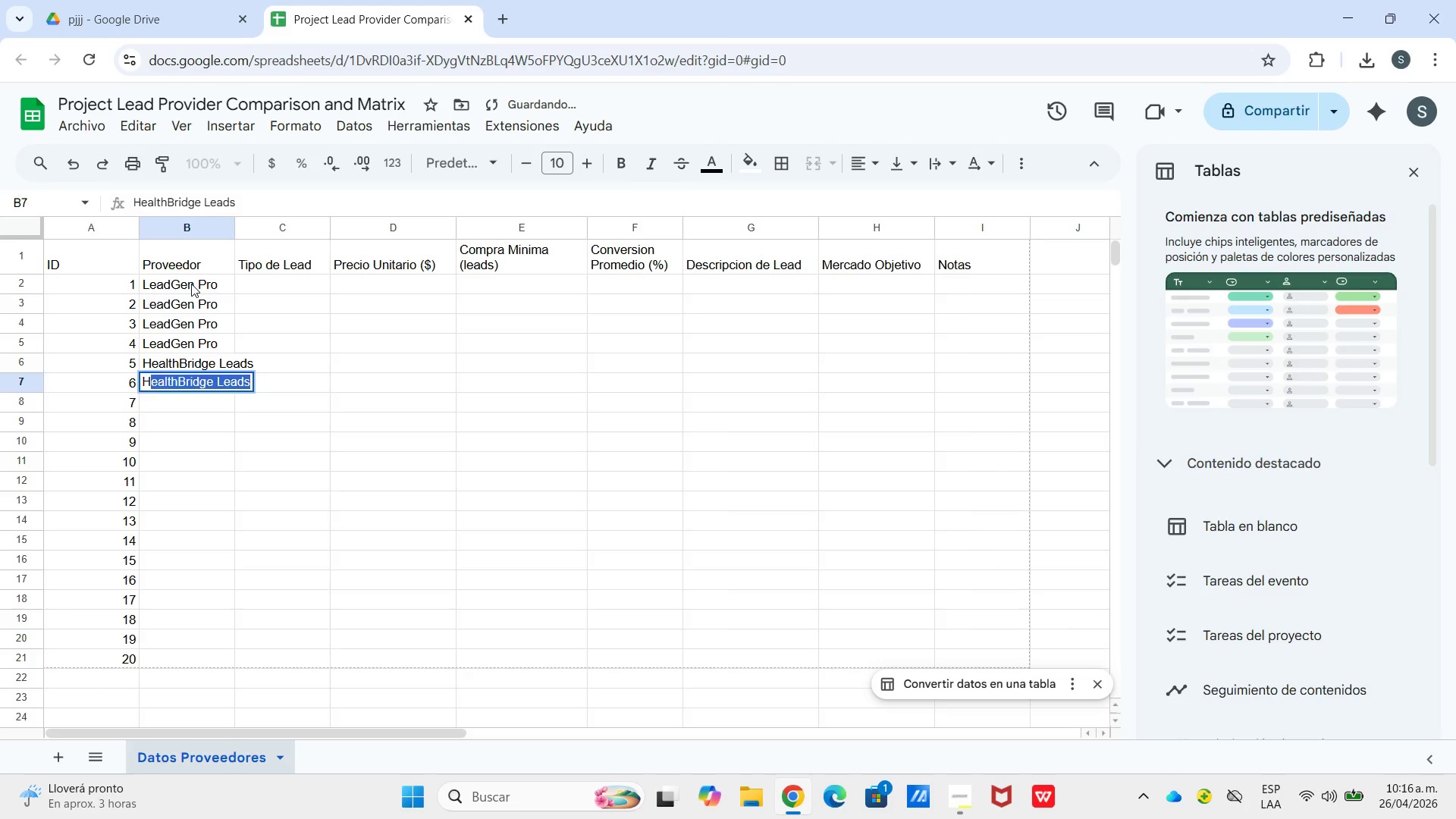 
key(Enter)
 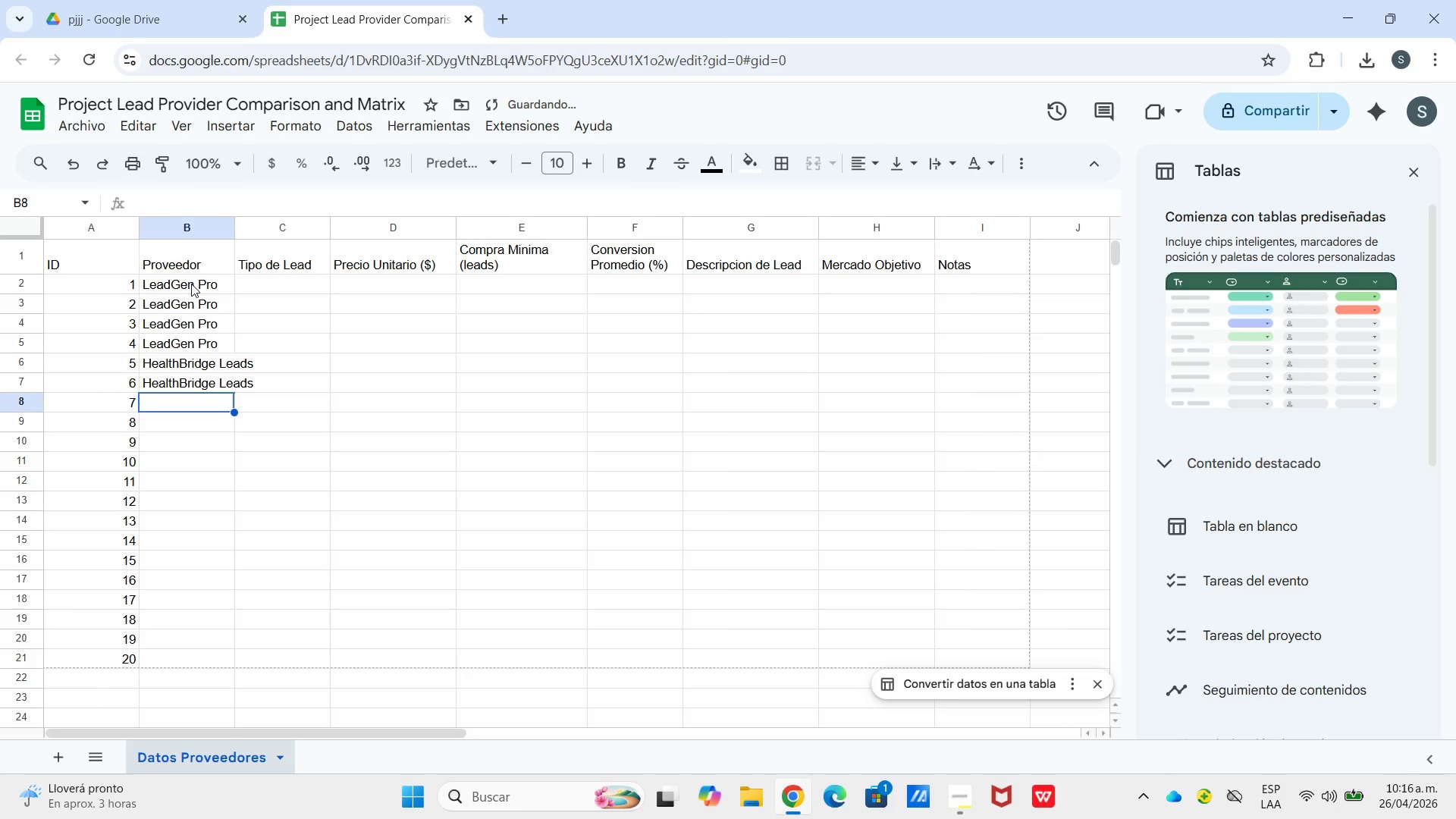 
key(Shift+H)
 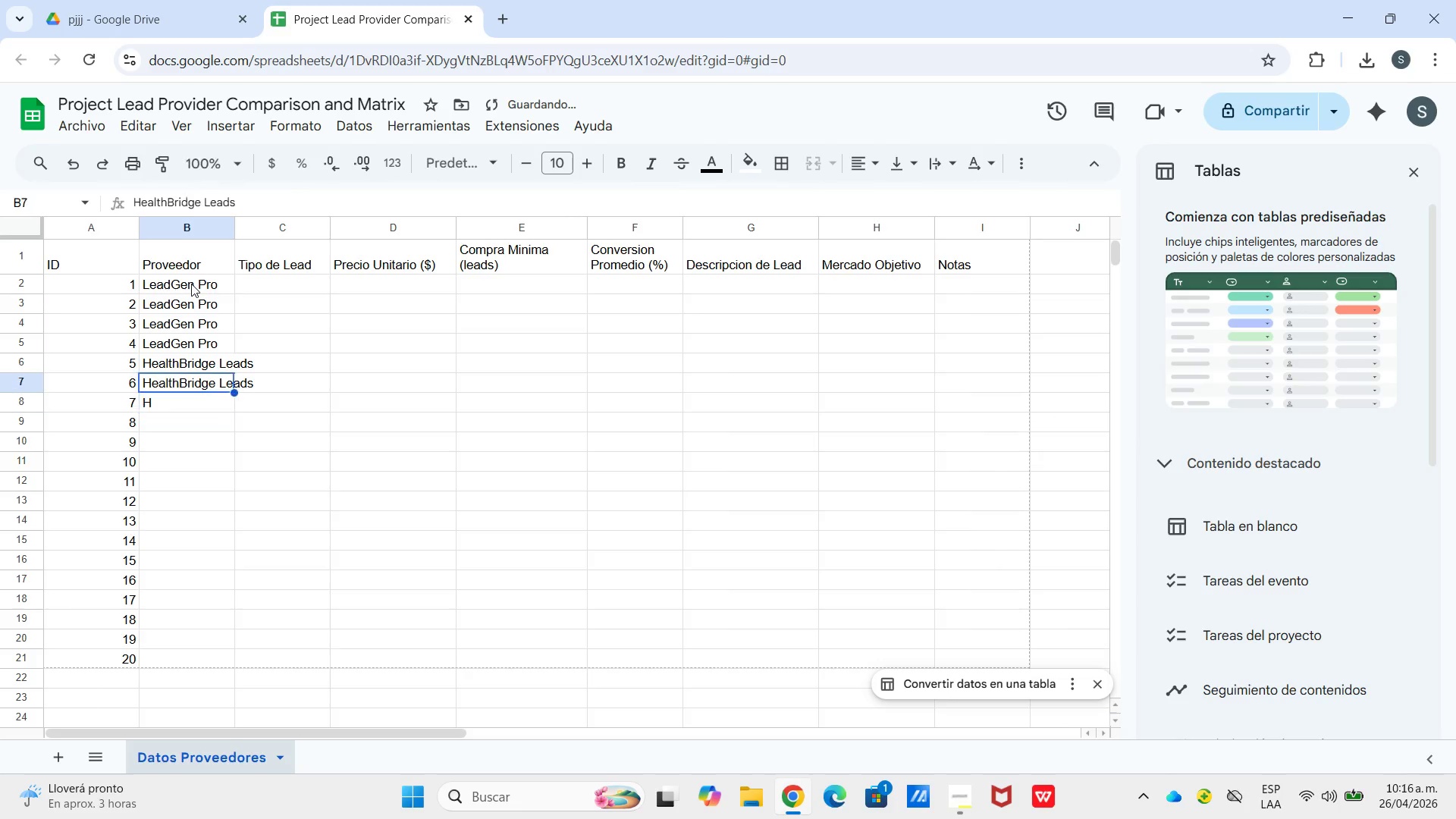 
key(Shift+Enter)
 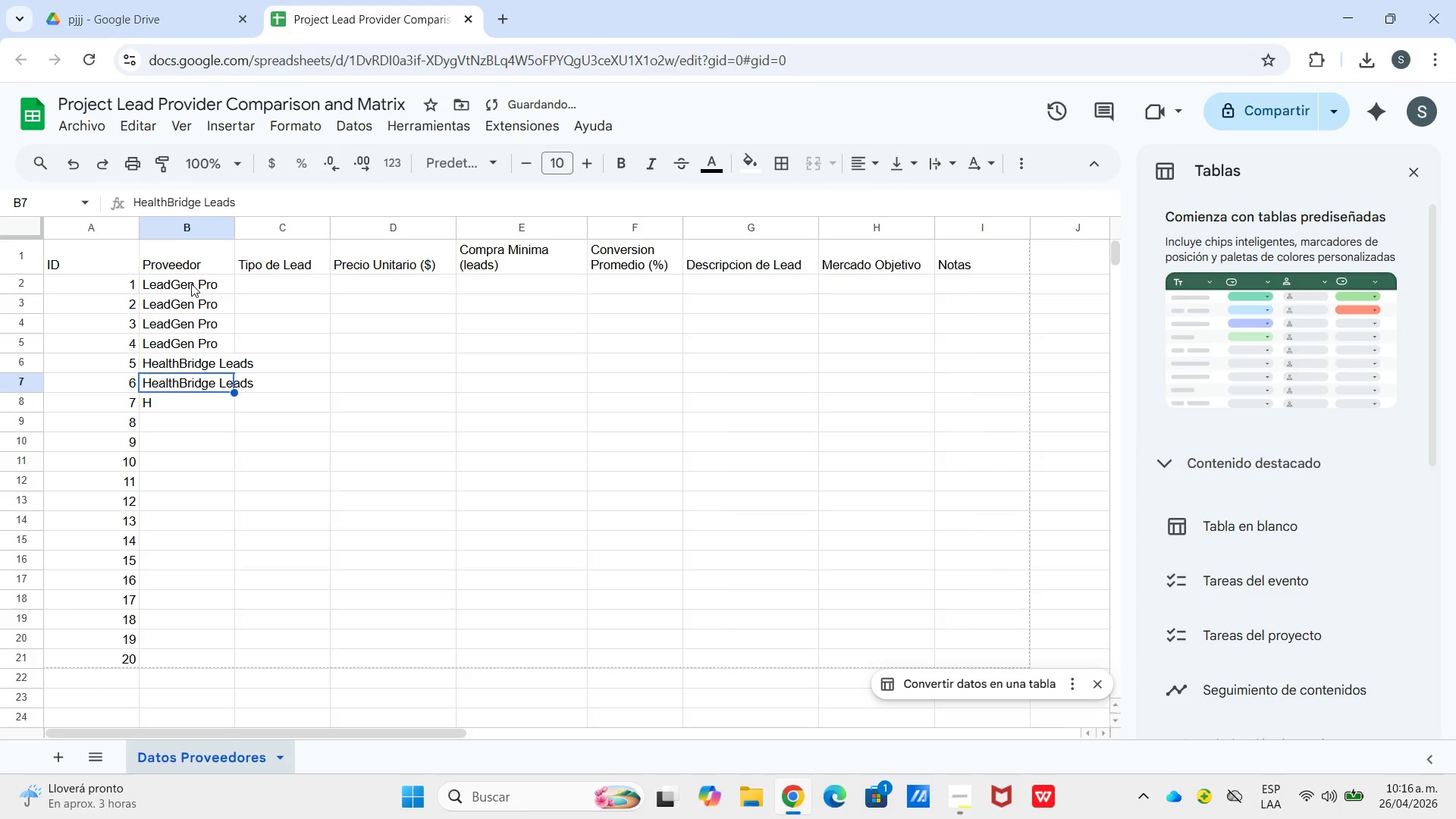 
key(Shift+H)
 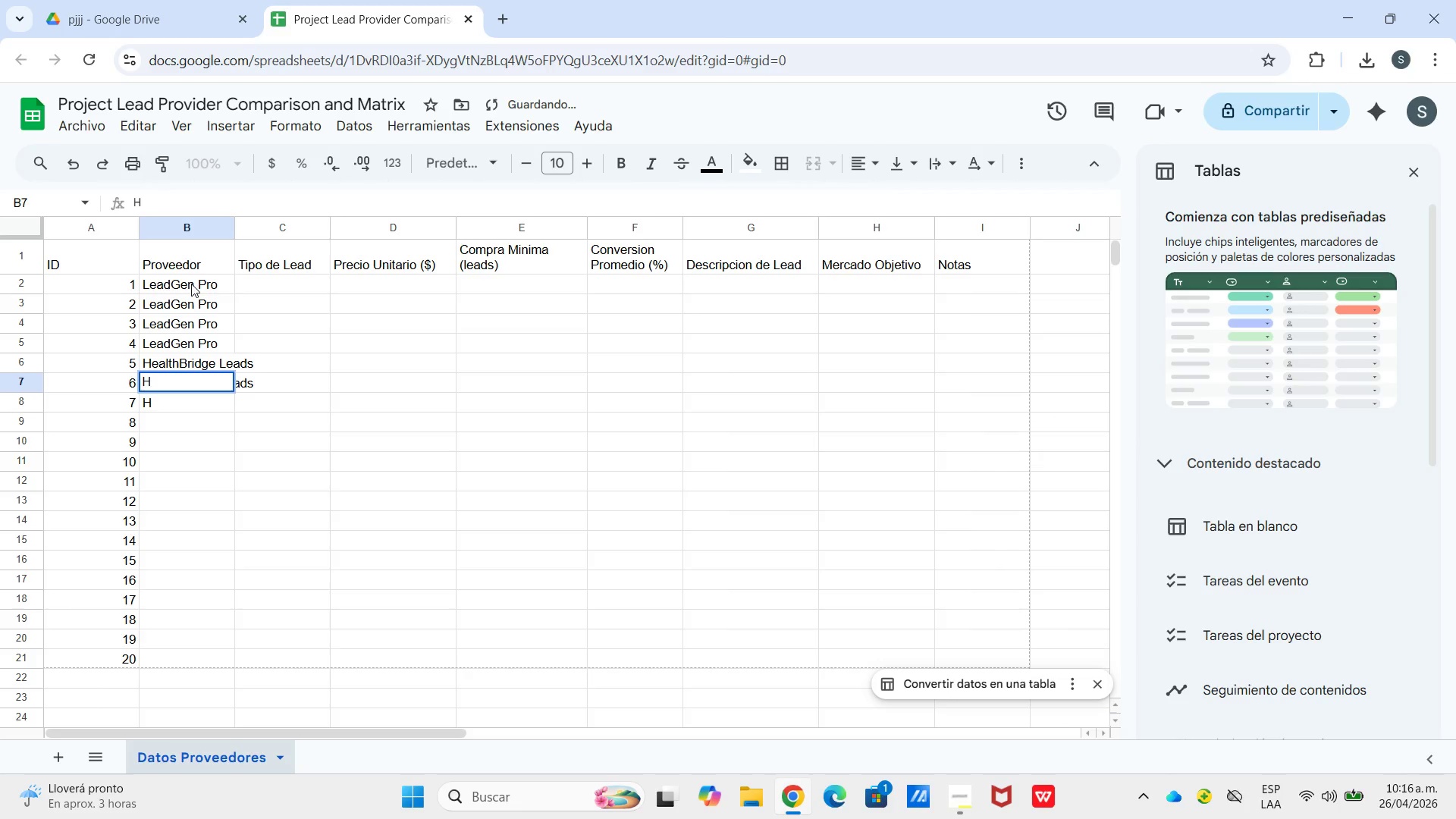 
key(Enter)
 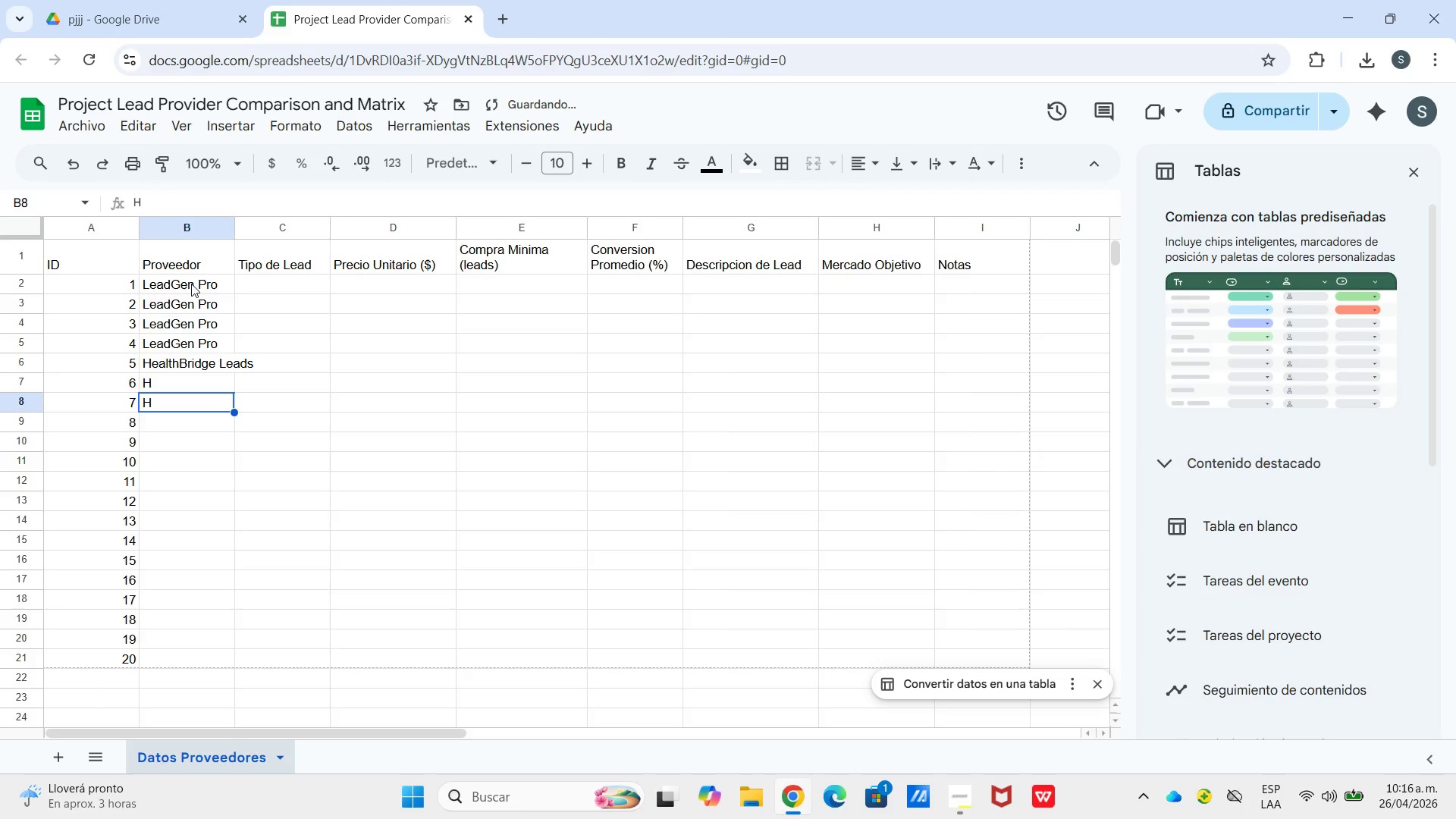 
key(ArrowUp)
 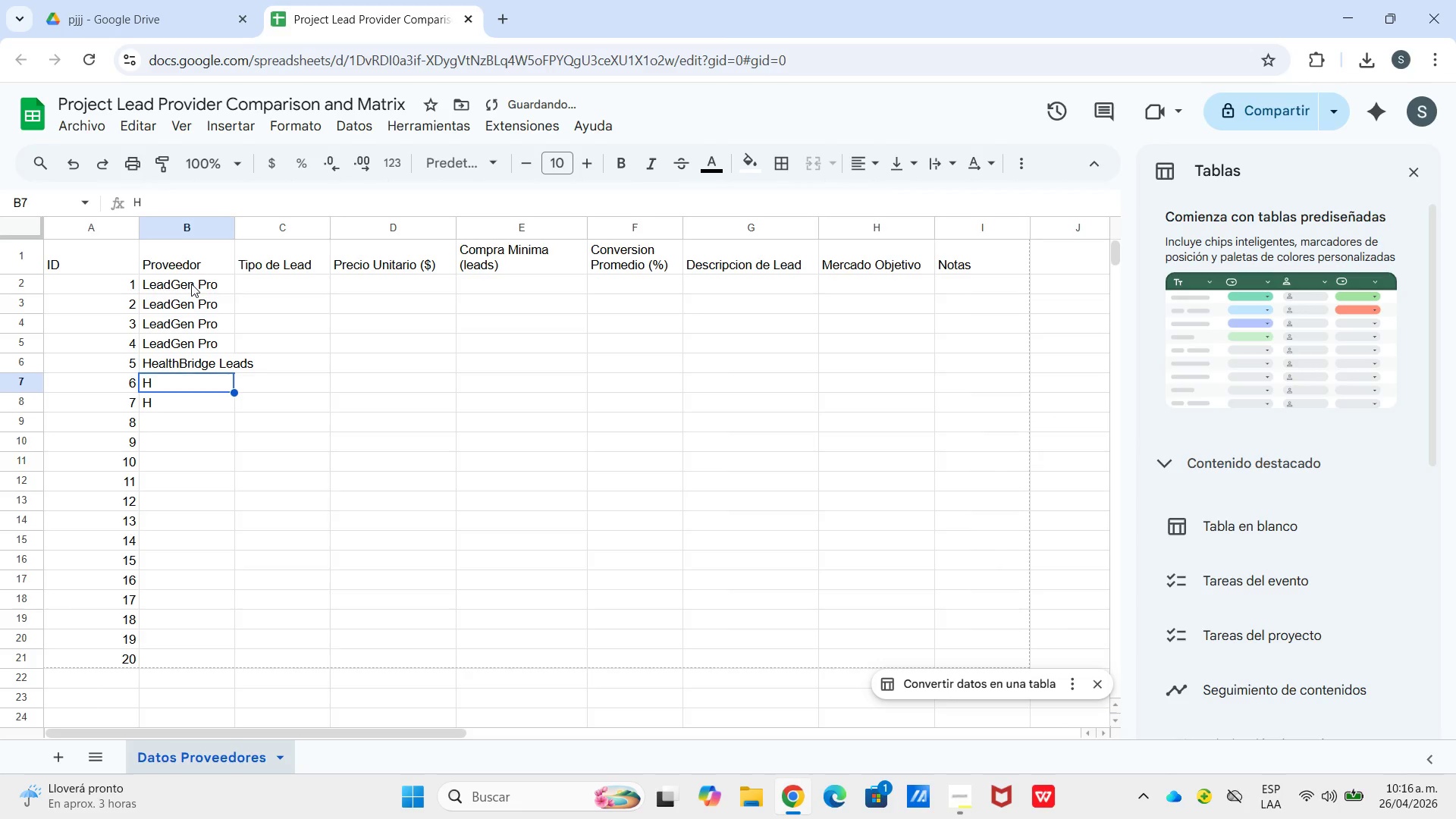 
key(Backspace)
 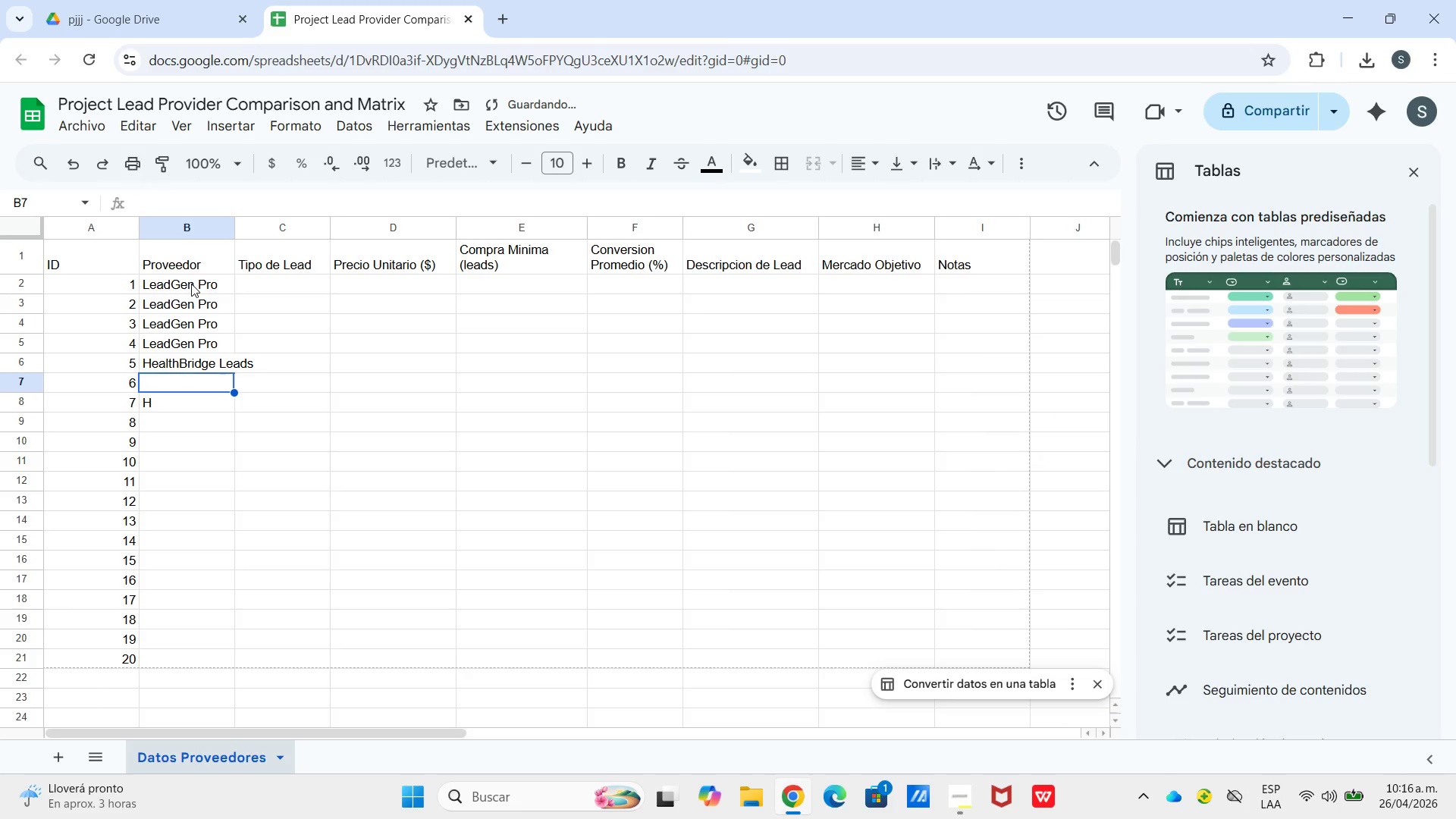 
key(Shift+H)
 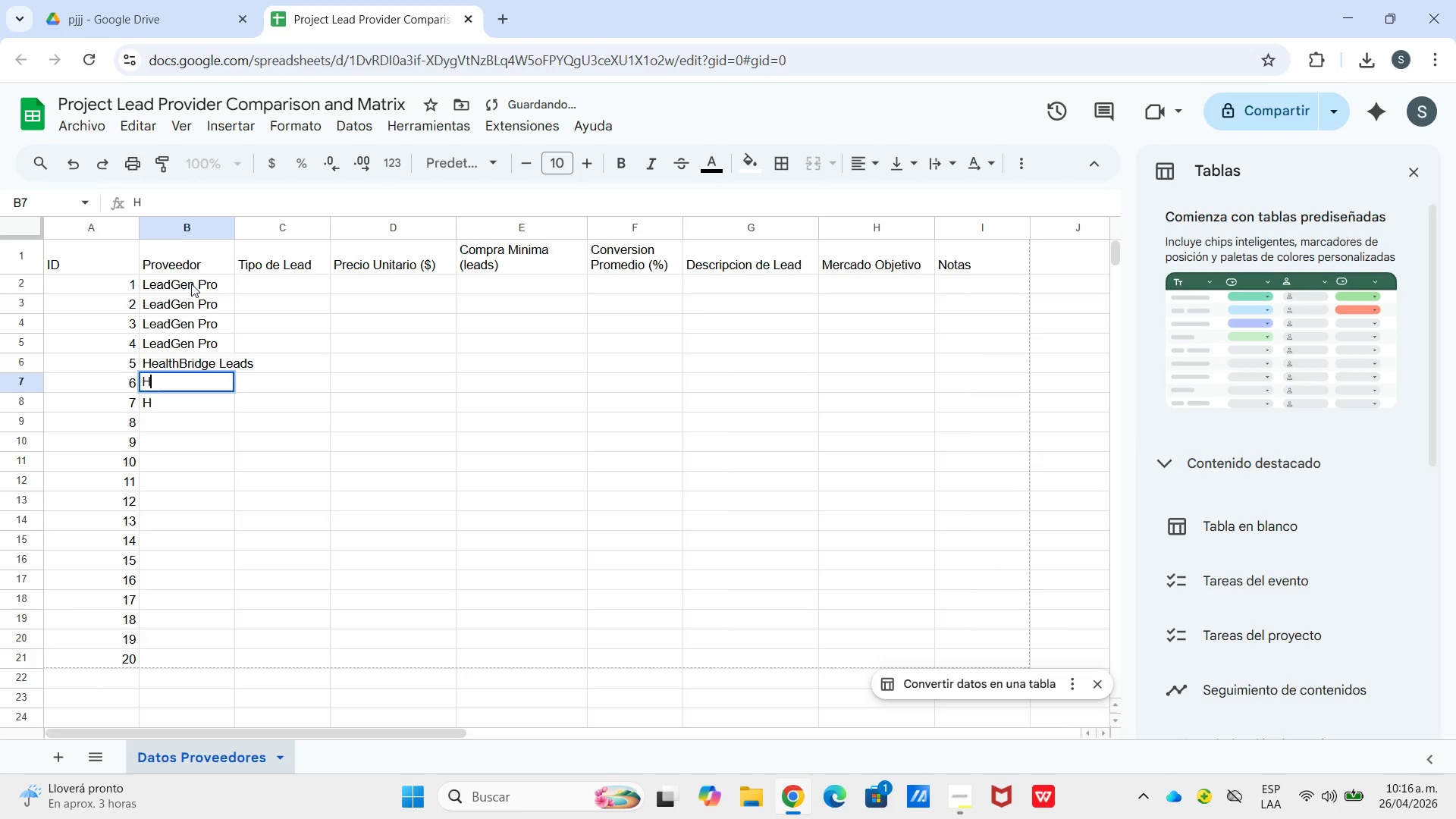 
key(Enter)
 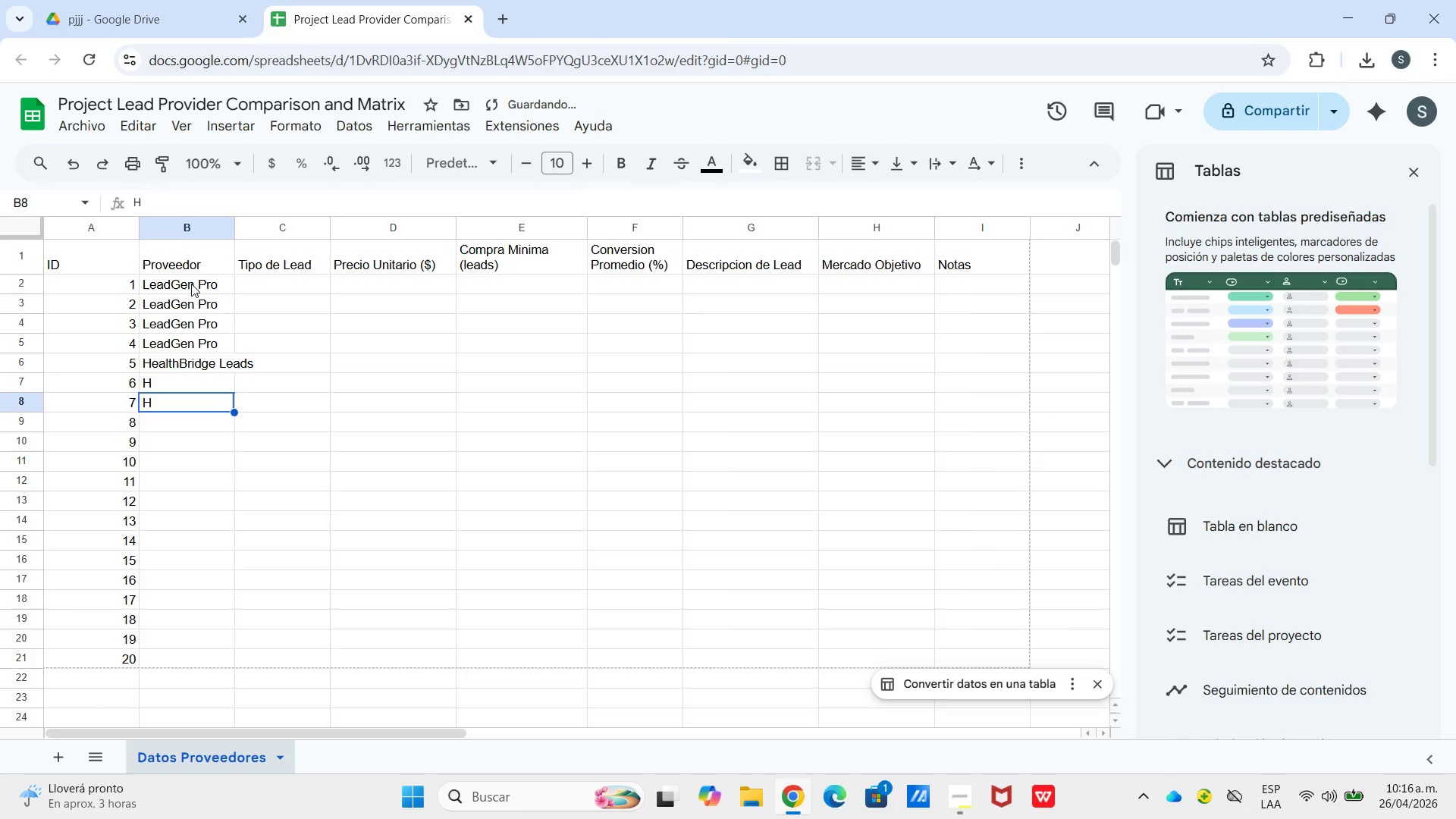 
key(Backspace)
 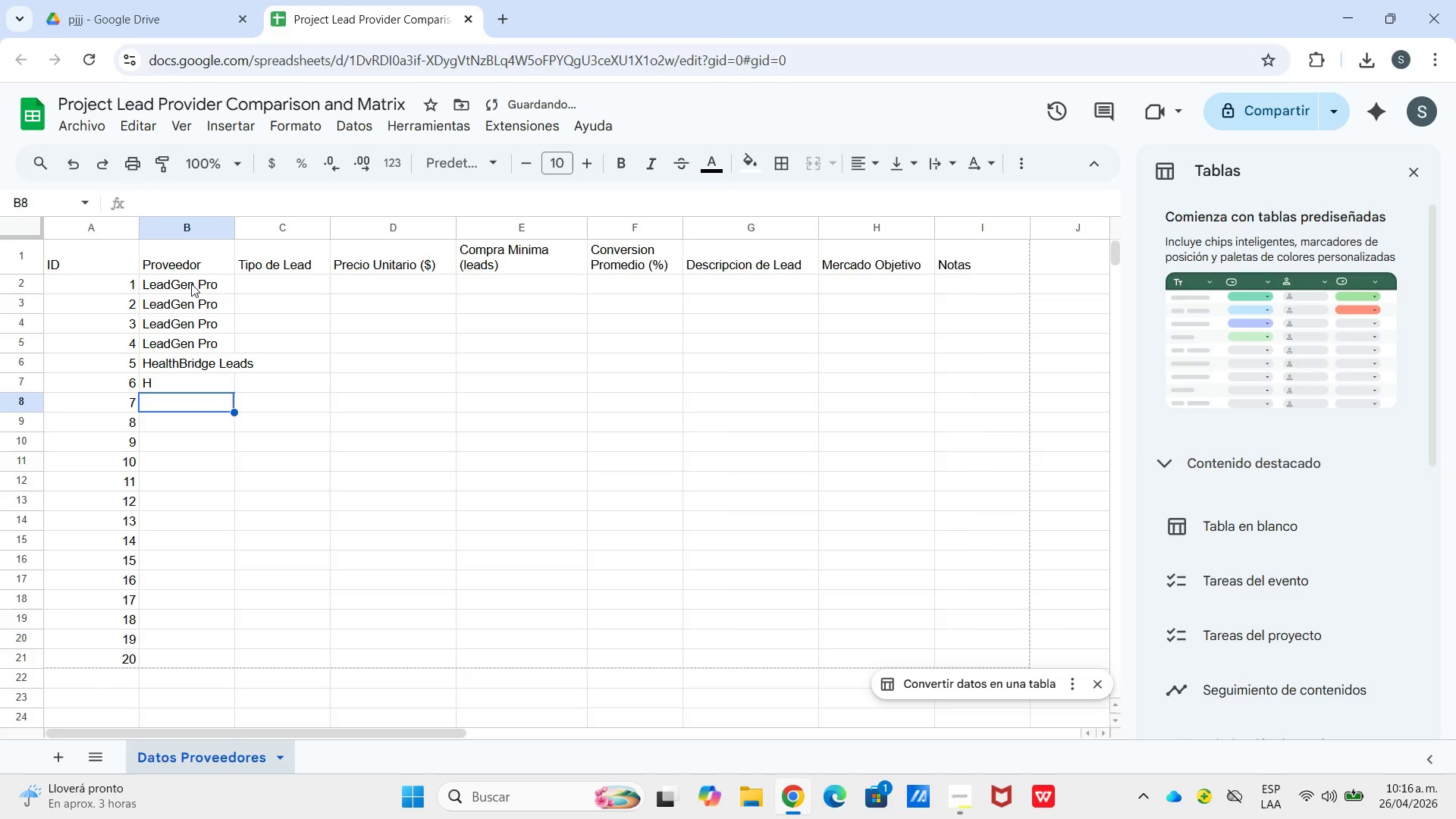 
key(ArrowUp)
 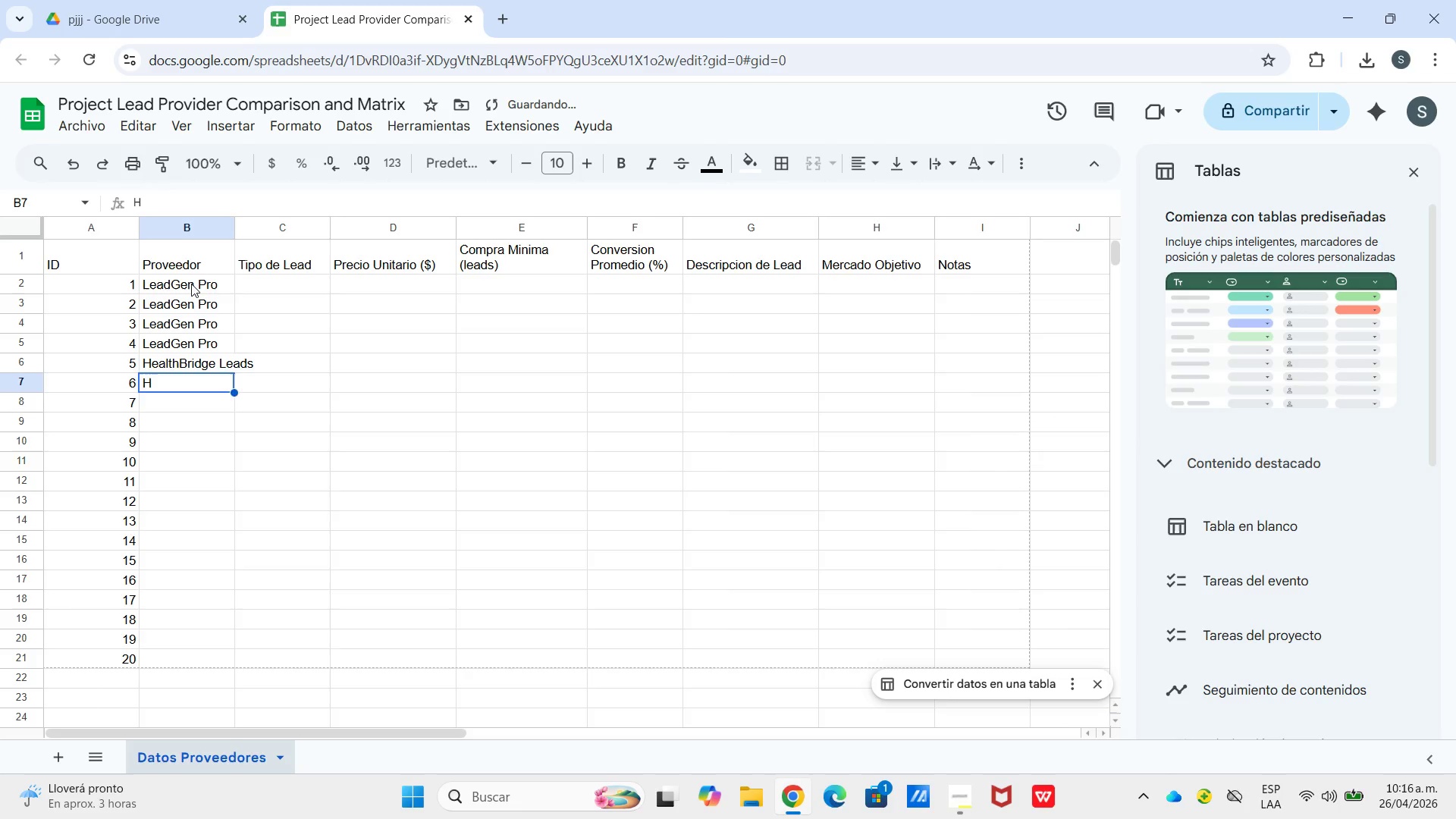 
key(Enter)
 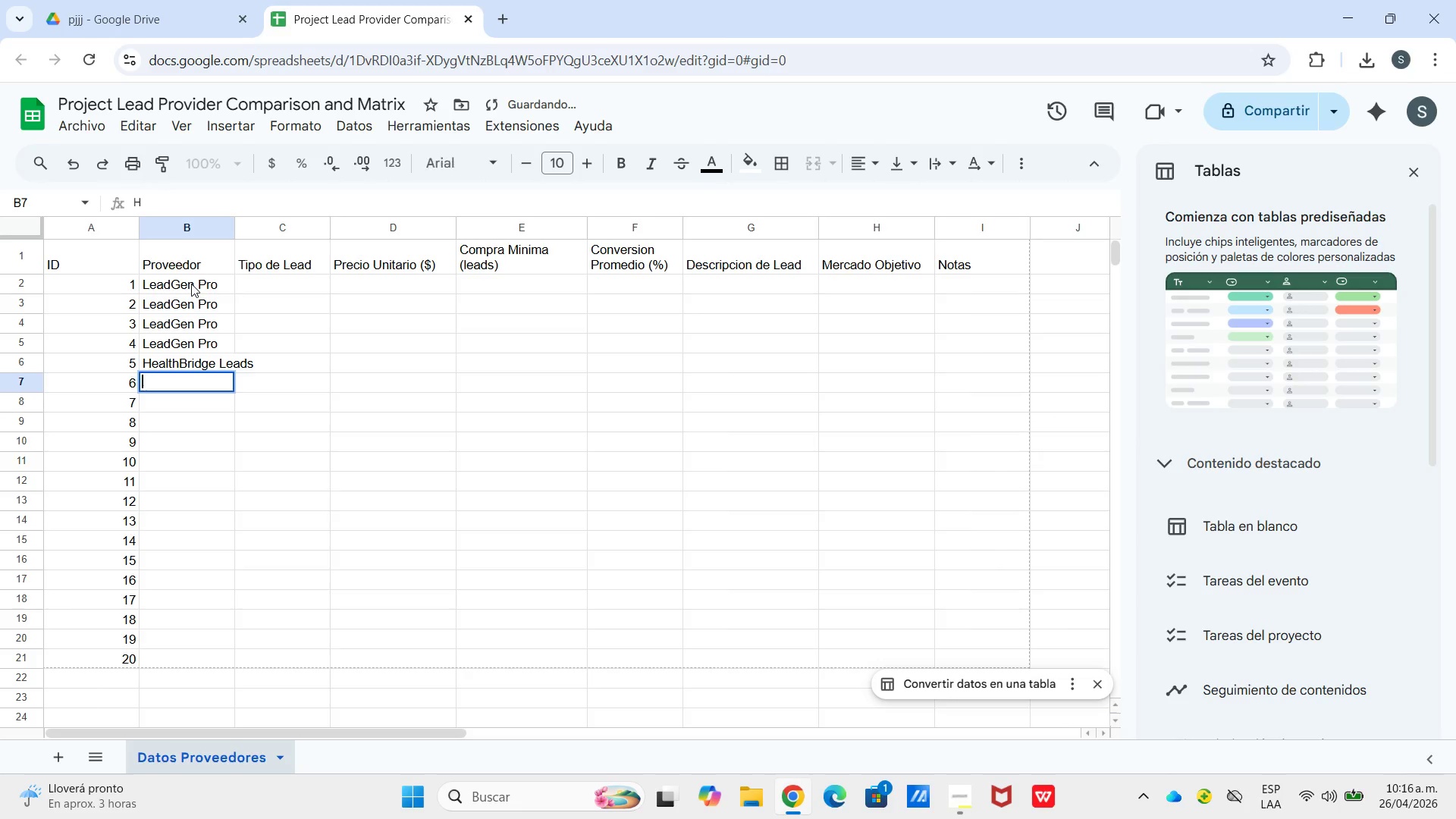 
key(Backspace)
 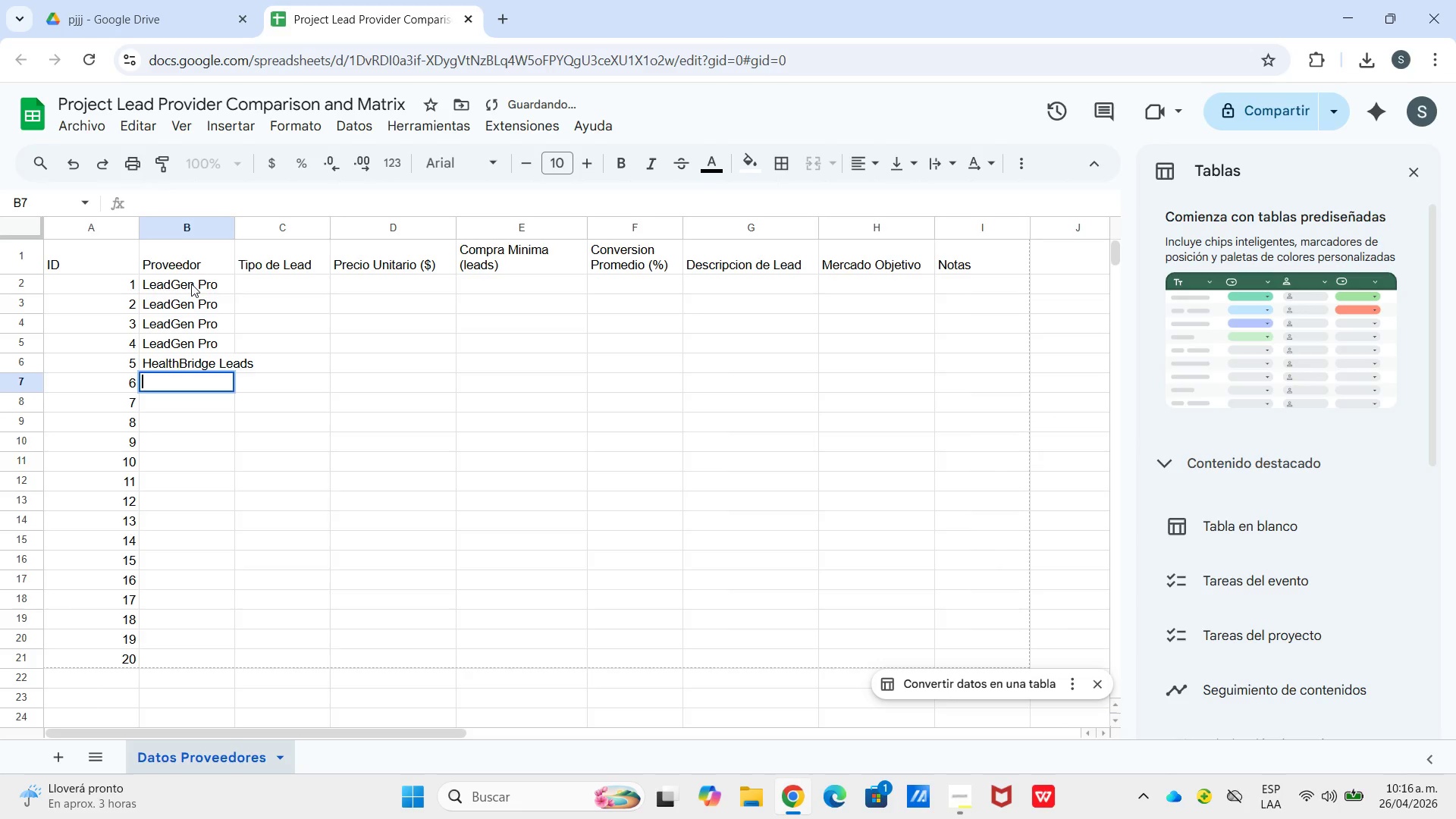 
key(Shift+ShiftLeft)
 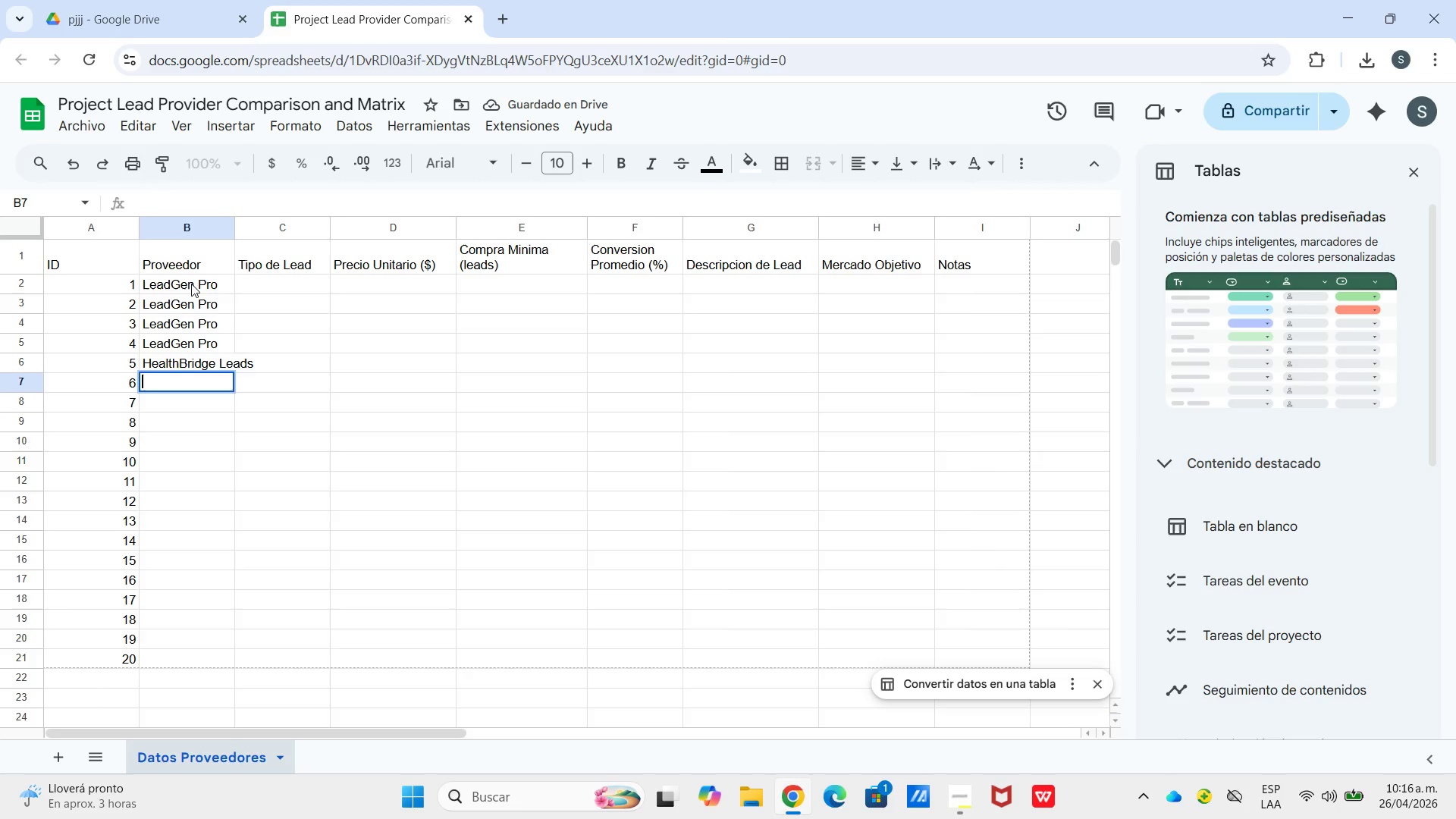 
key(ArrowUp)
 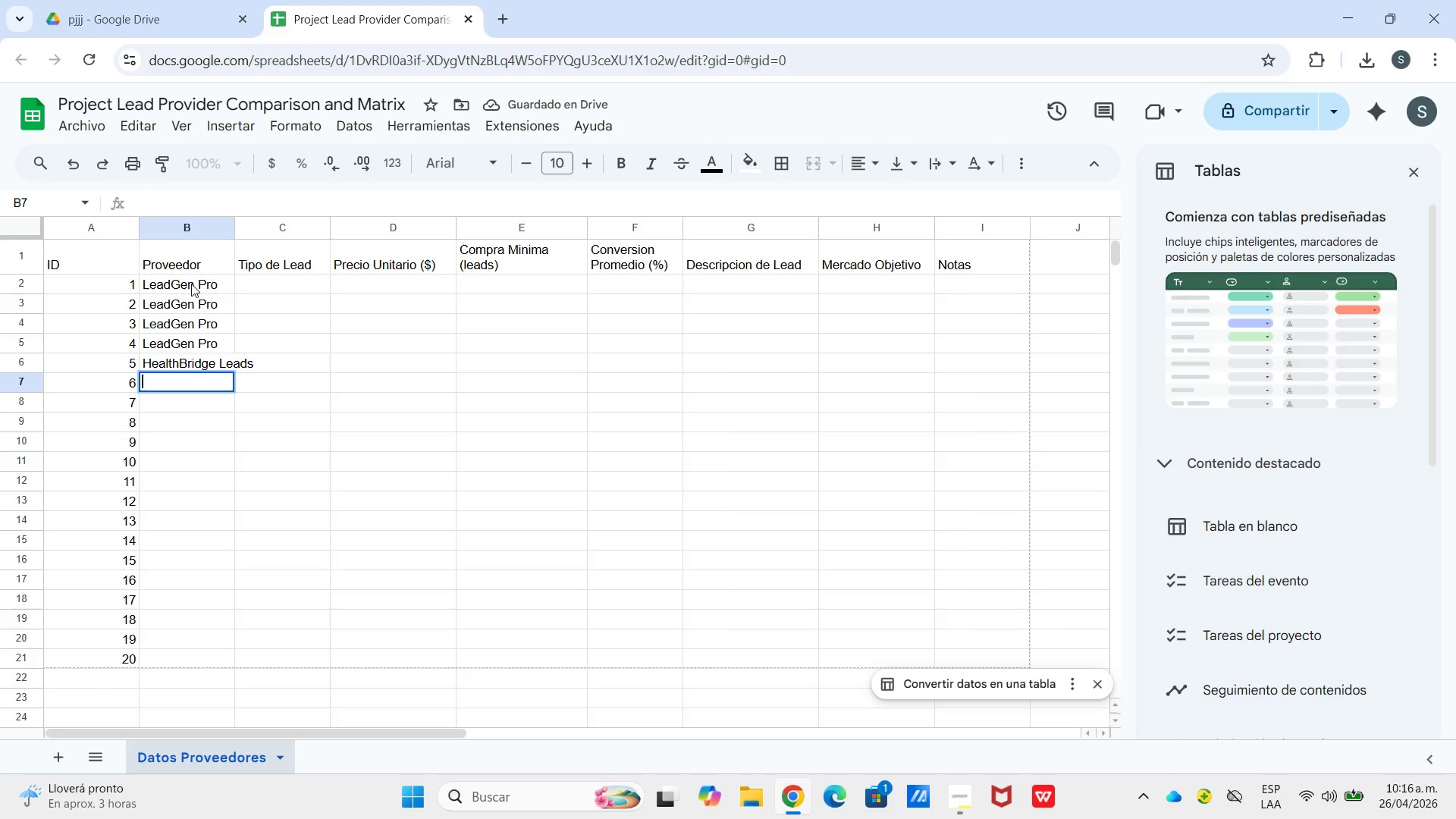 
key(ArrowDown)
 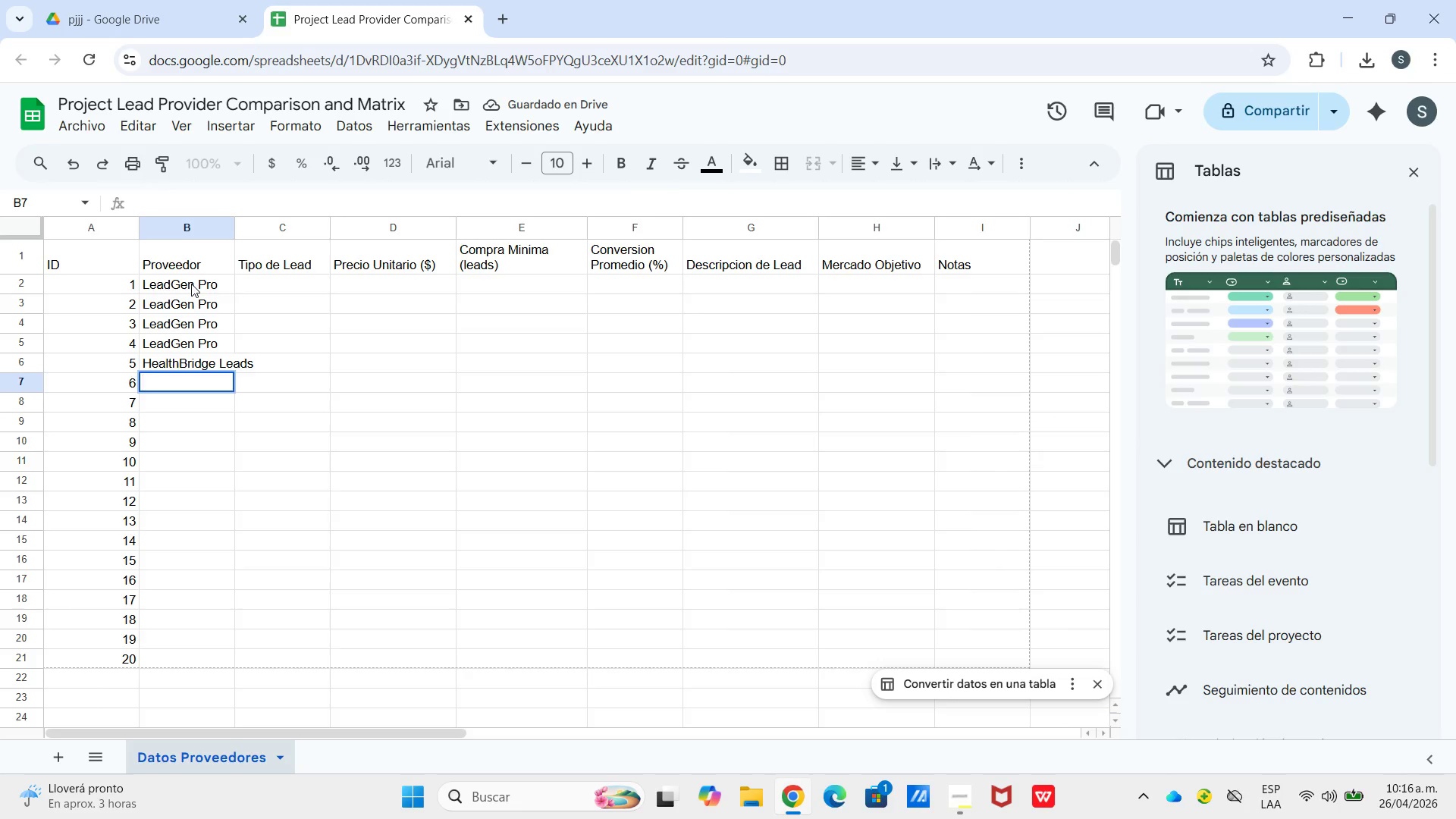 
key(Enter)
 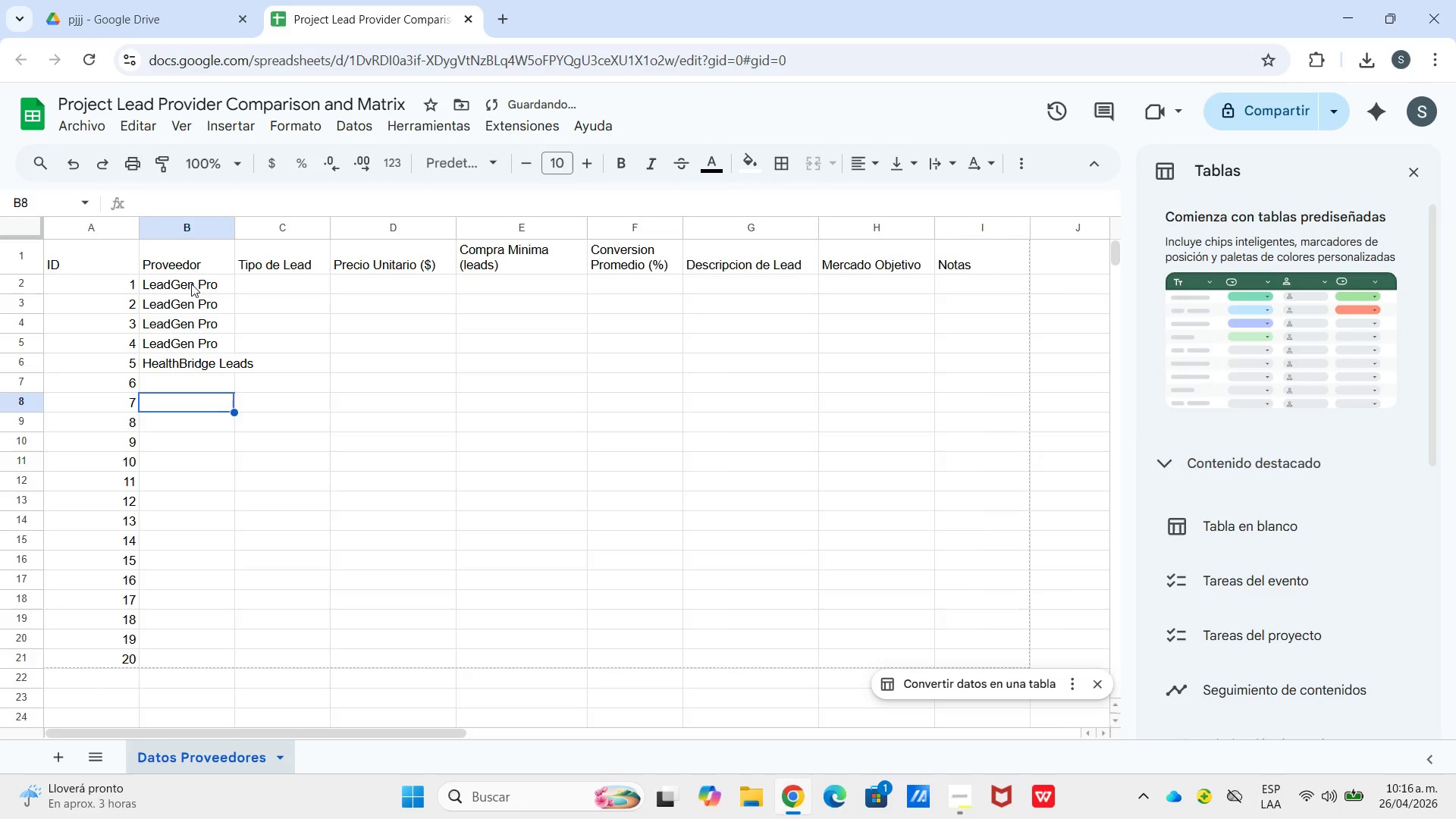 
key(ArrowUp)
 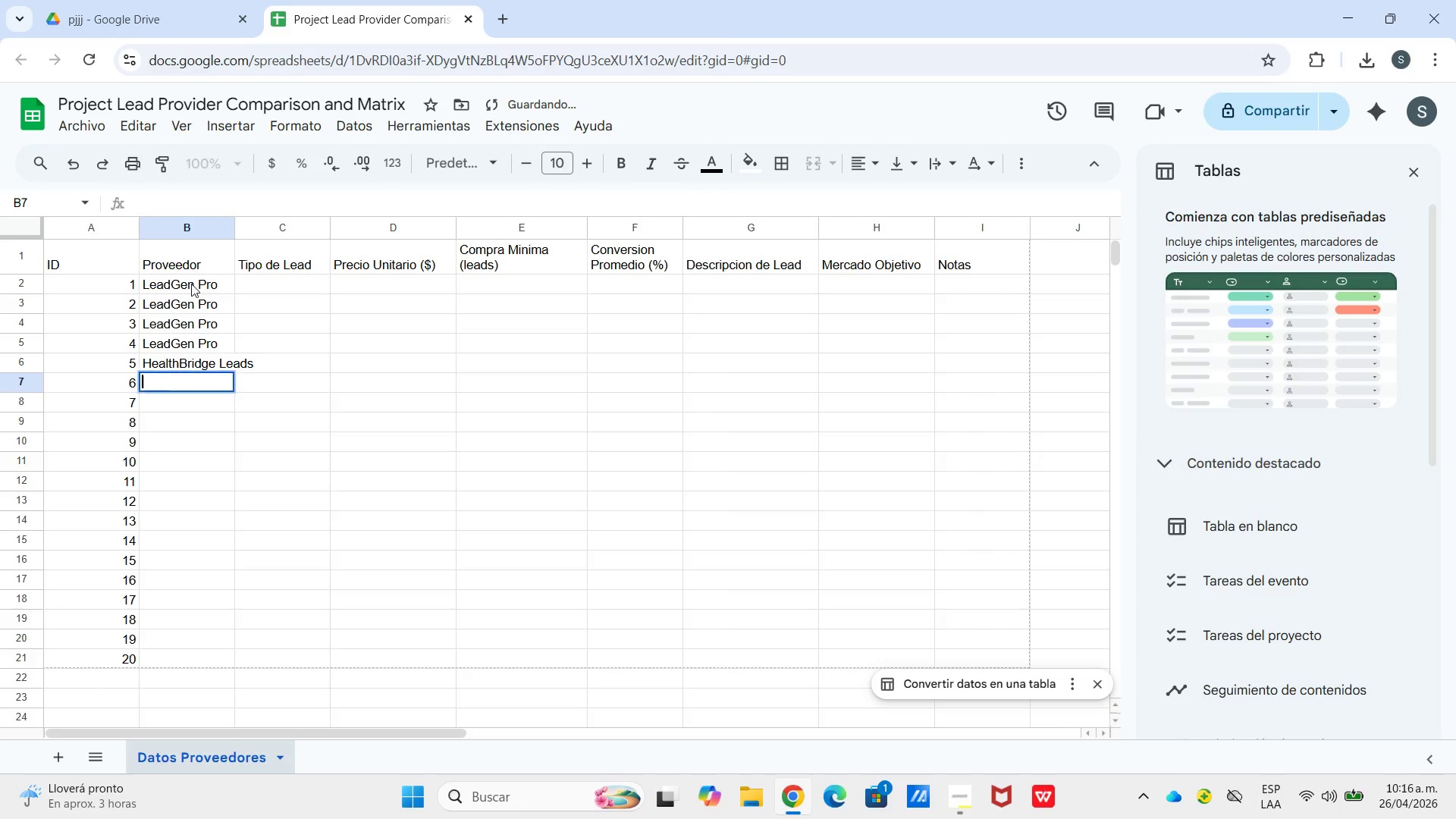 
key(Enter)
 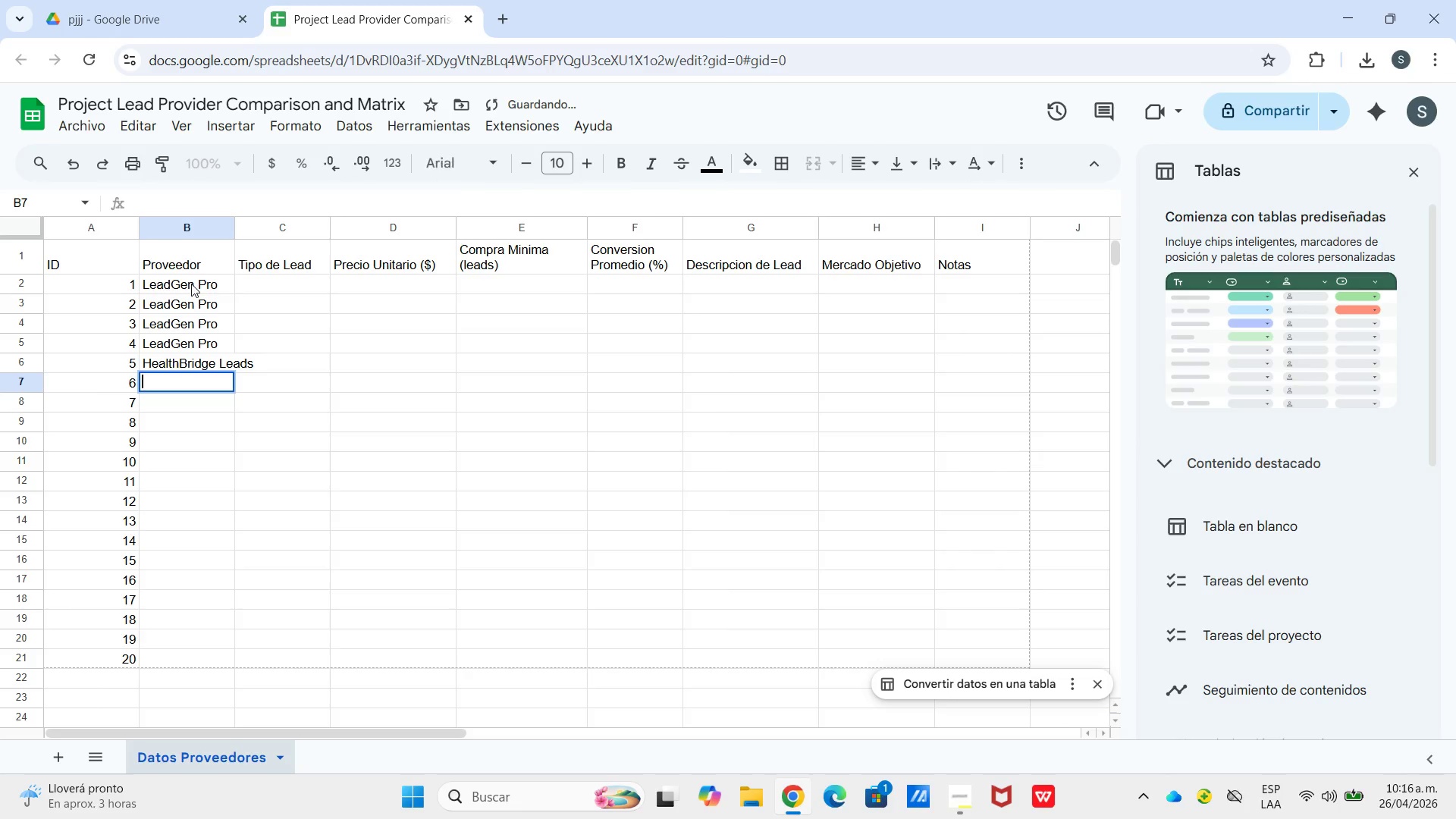 
key(Shift+H)
 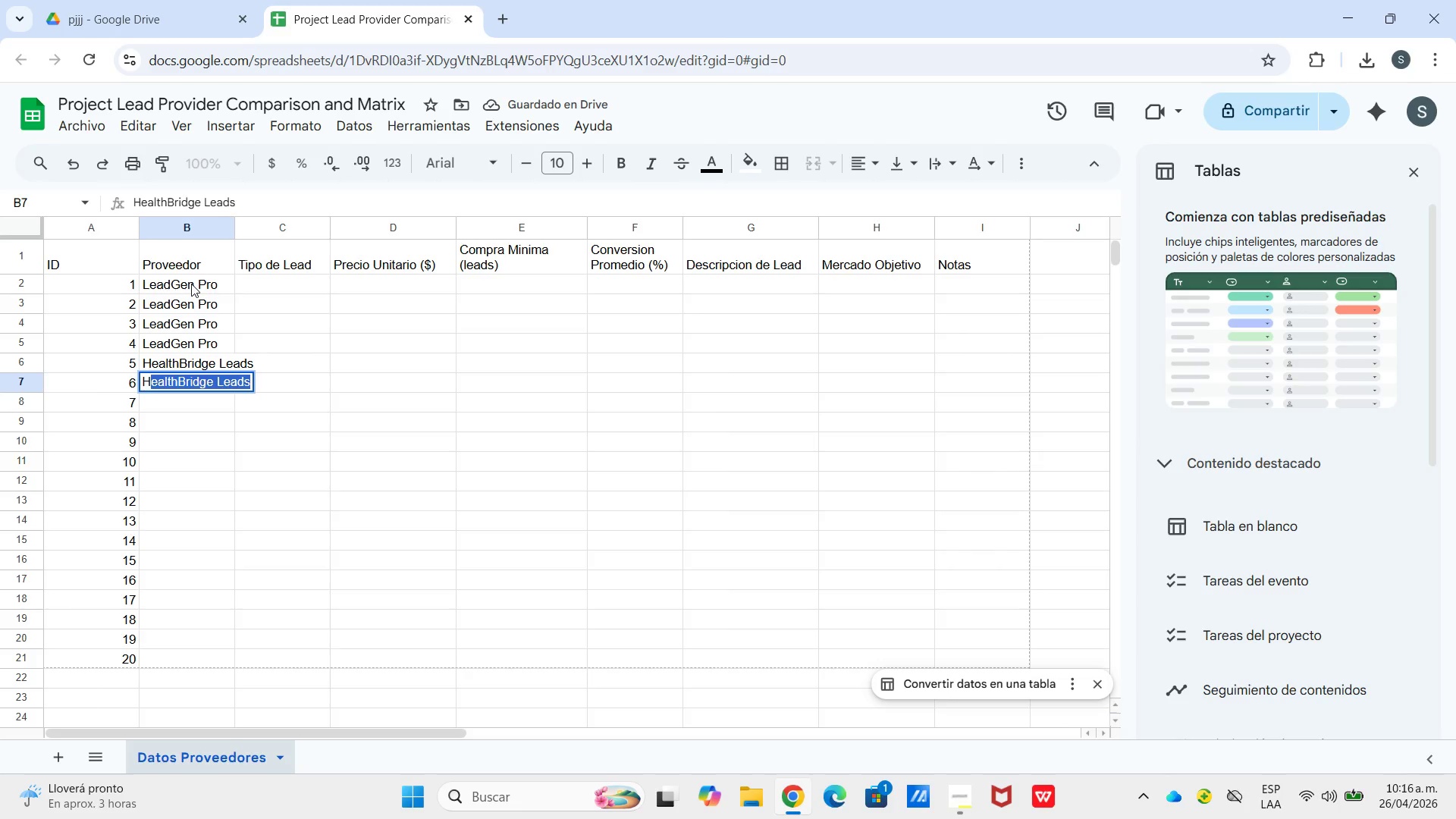 
key(Enter)
 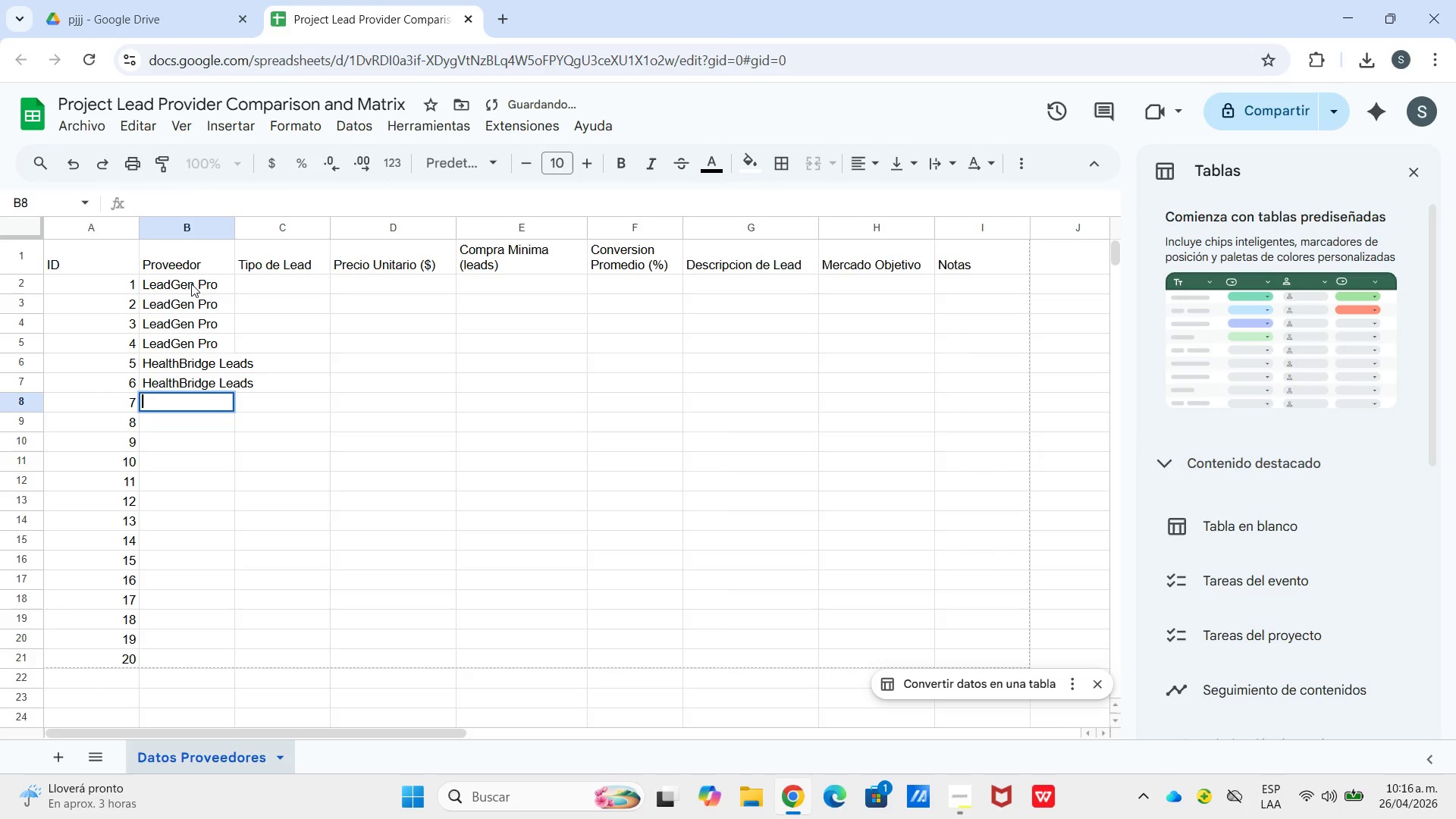 
key(Enter)
 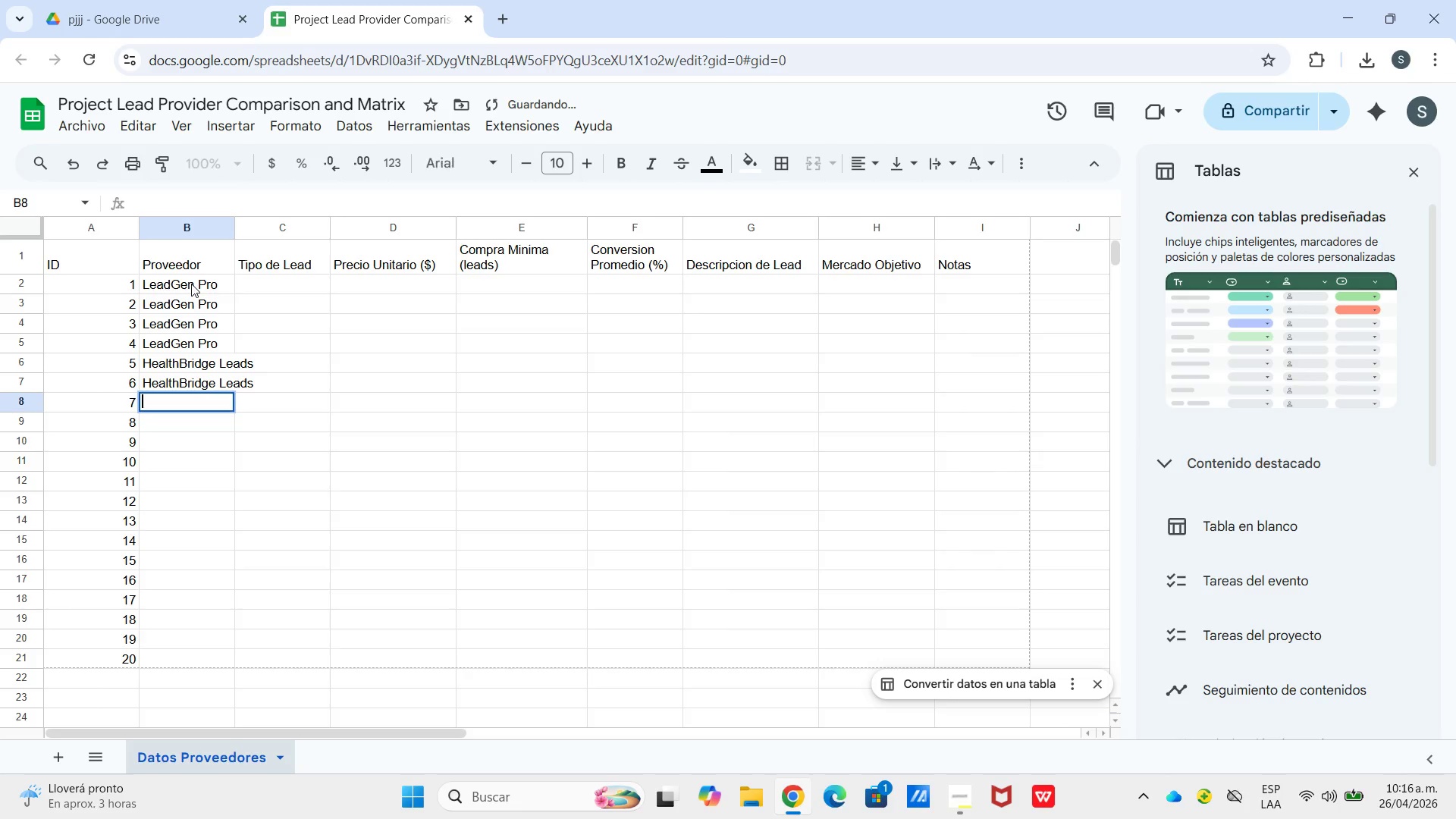 
key(Shift+H)
 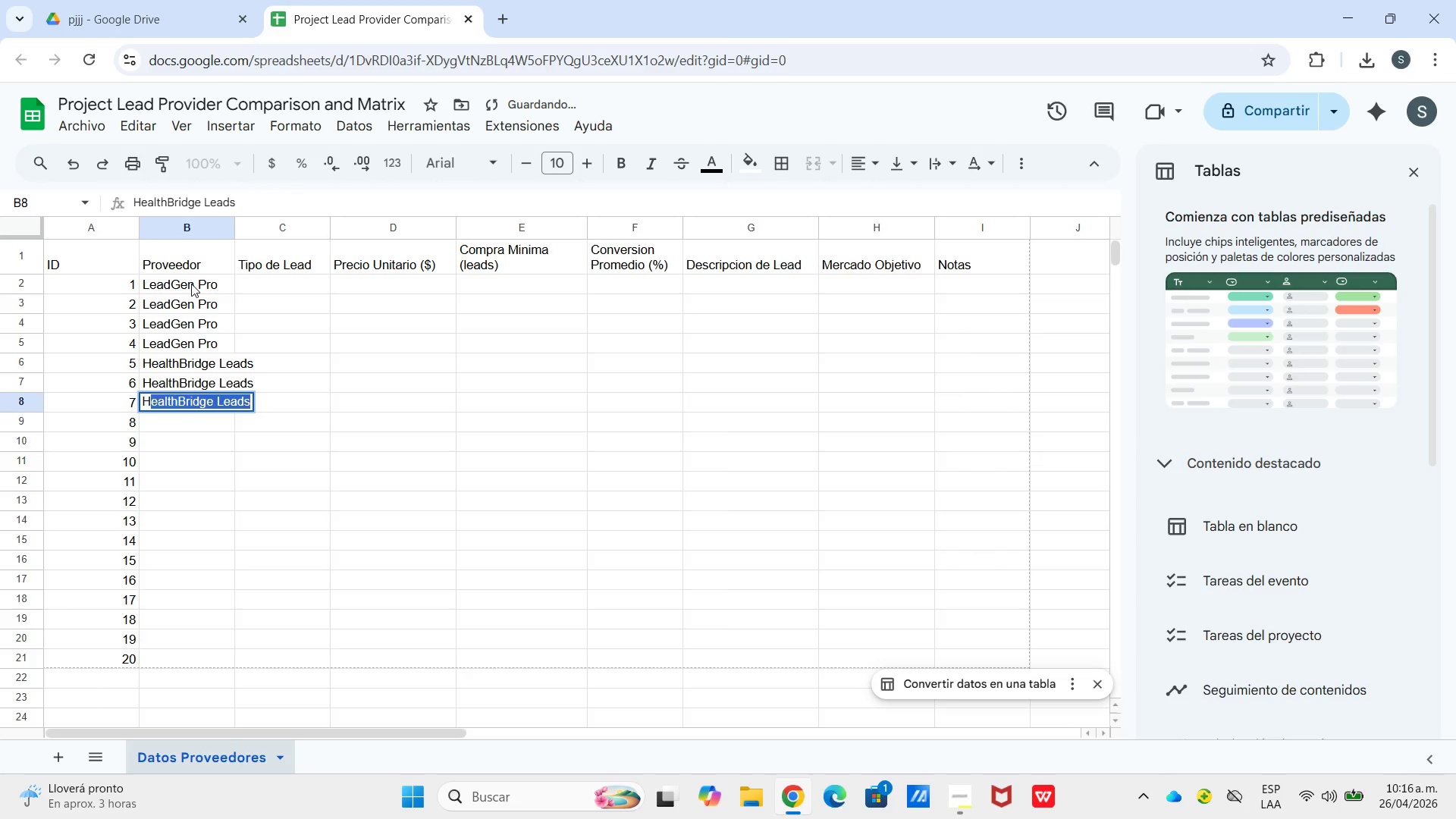 
key(Enter)
 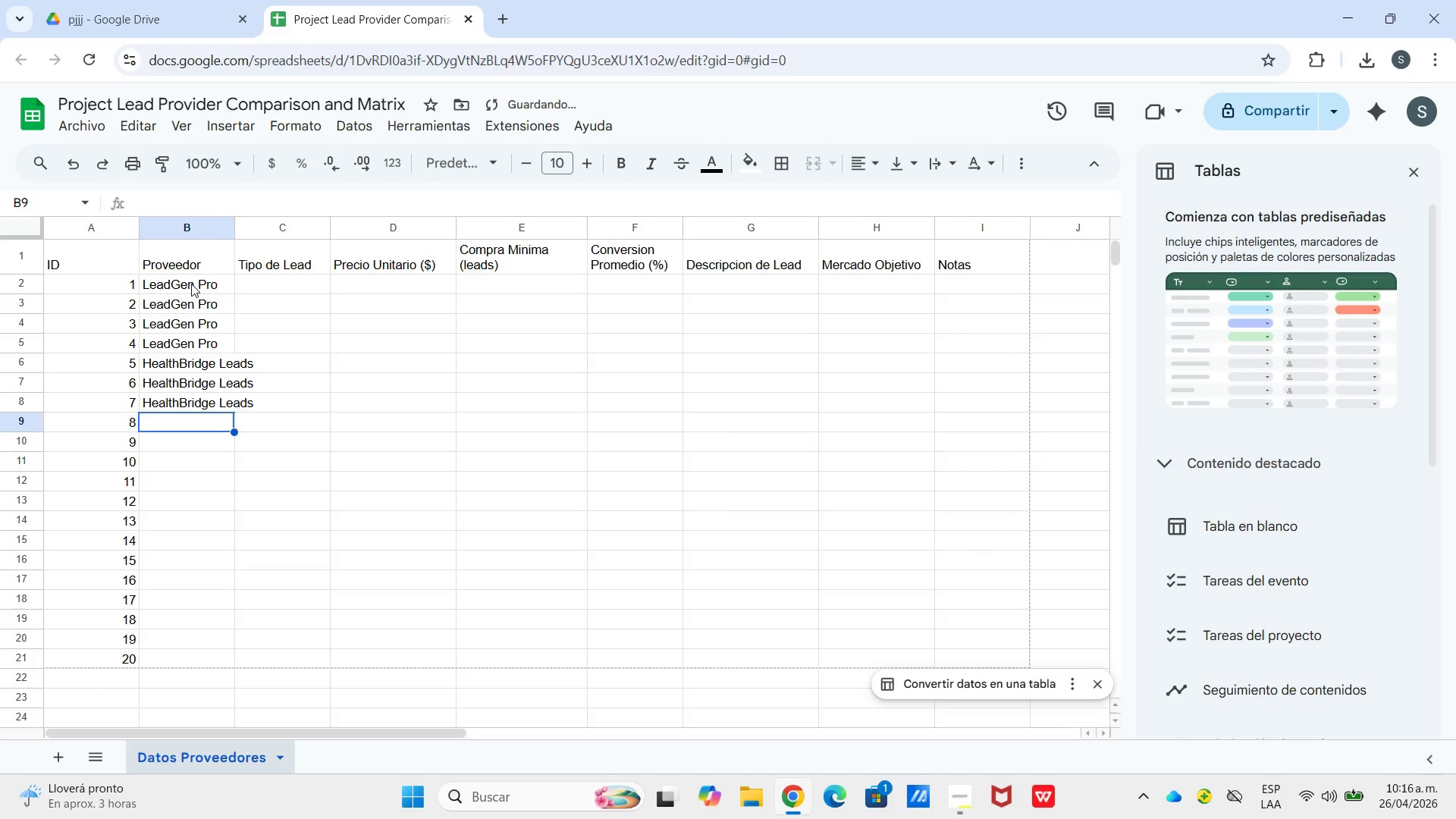 
key(Shift+H)
 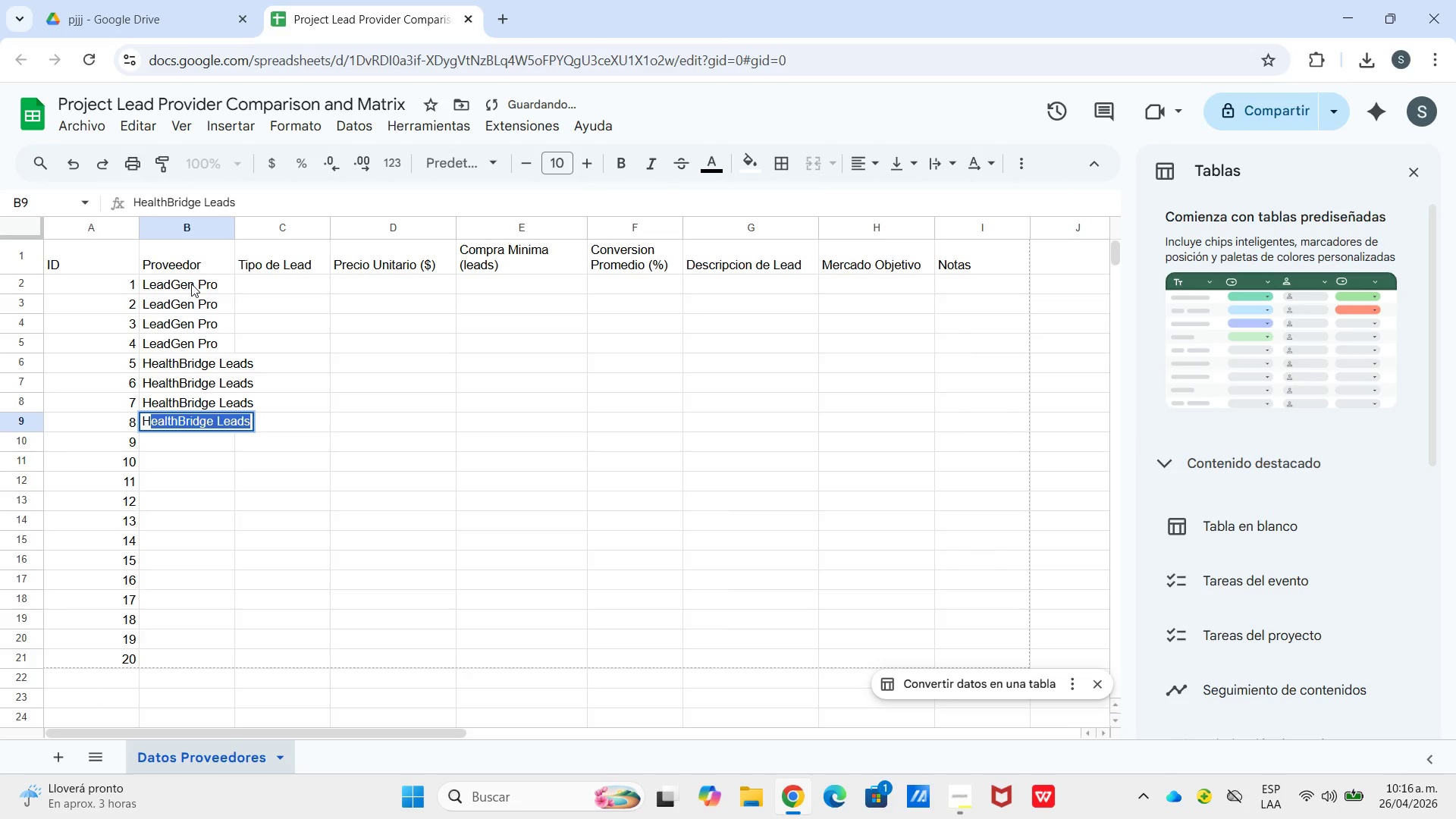 
key(Enter)
 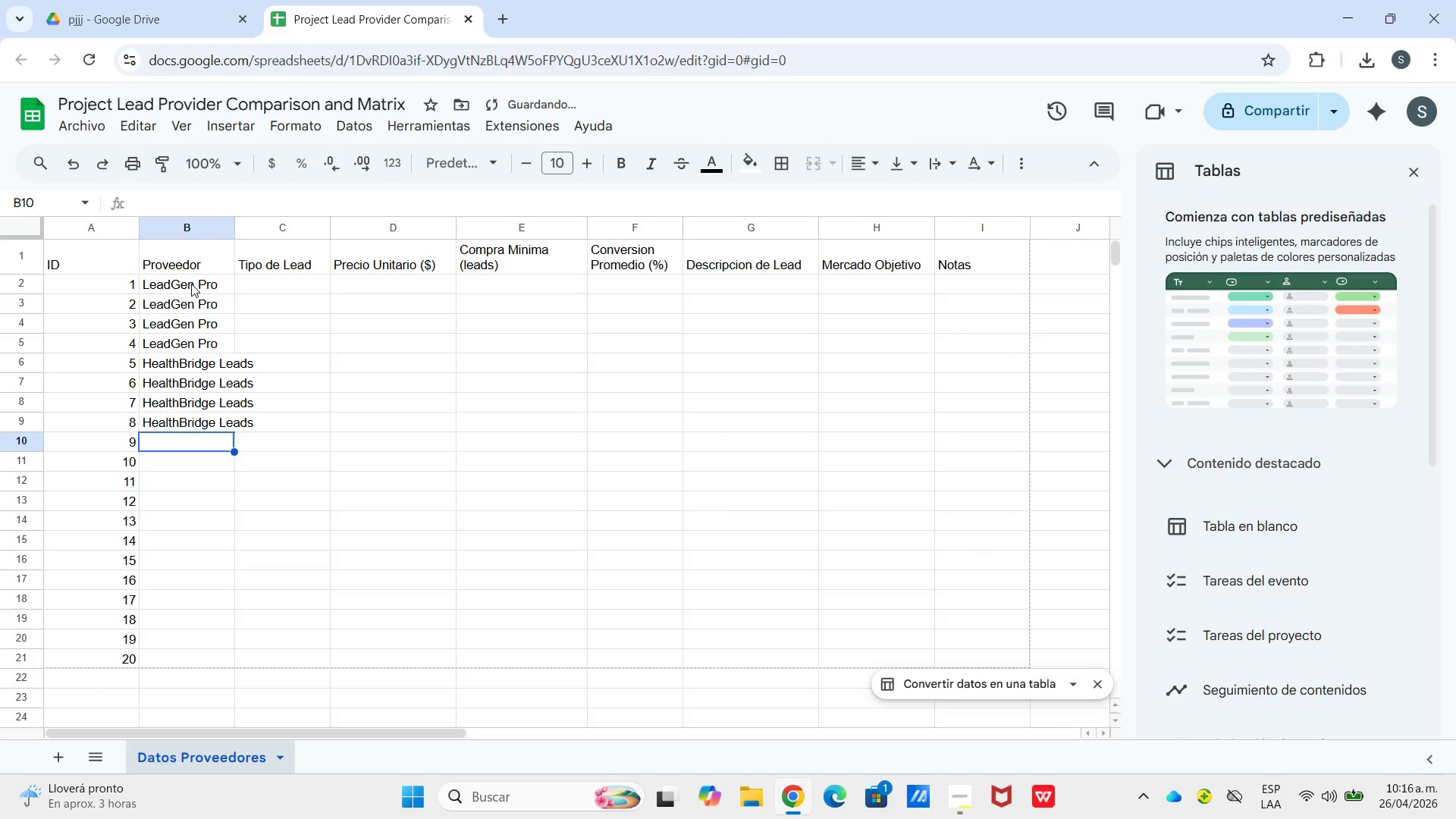 
key(Shift+H)
 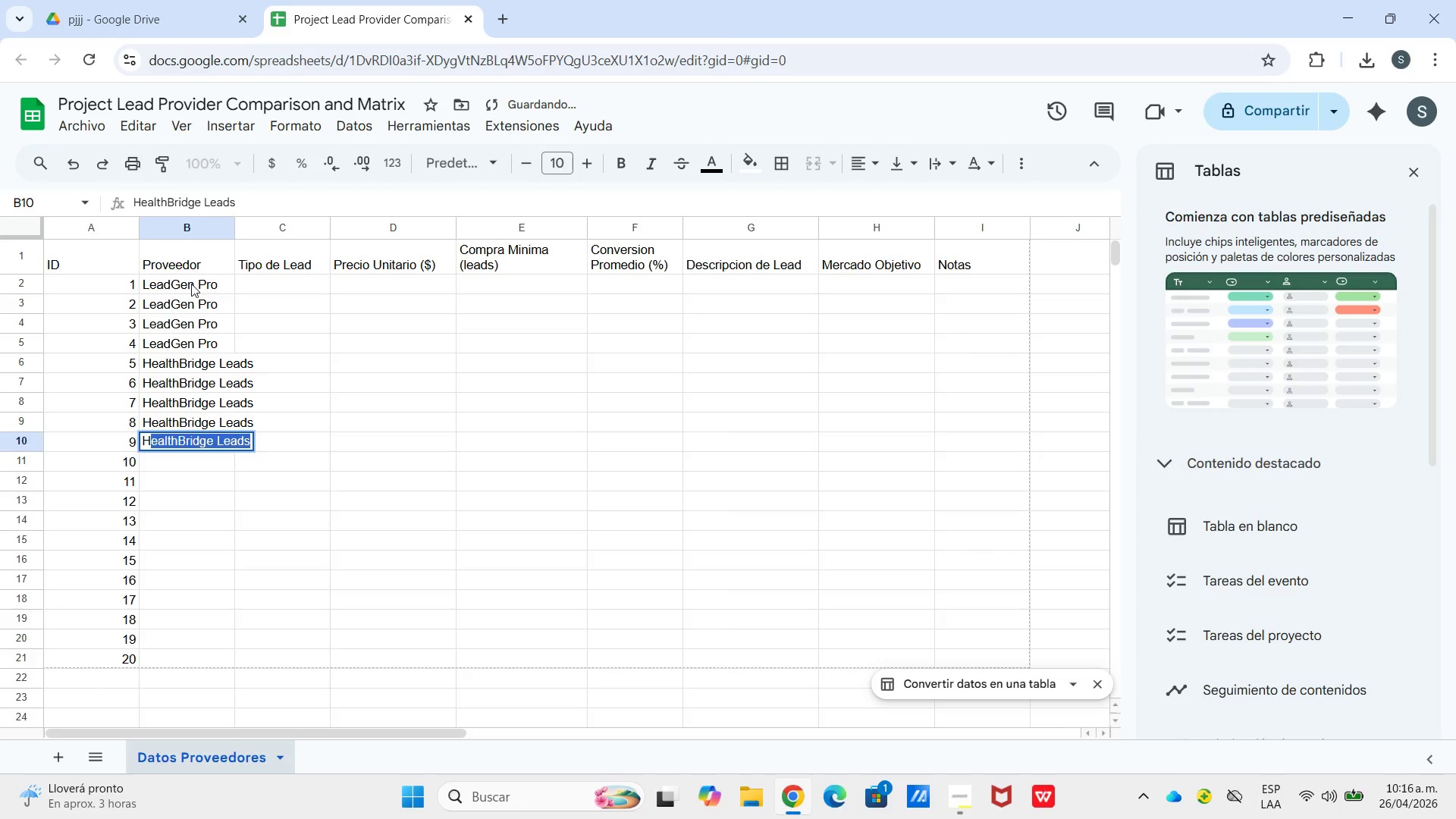 
key(Enter)
 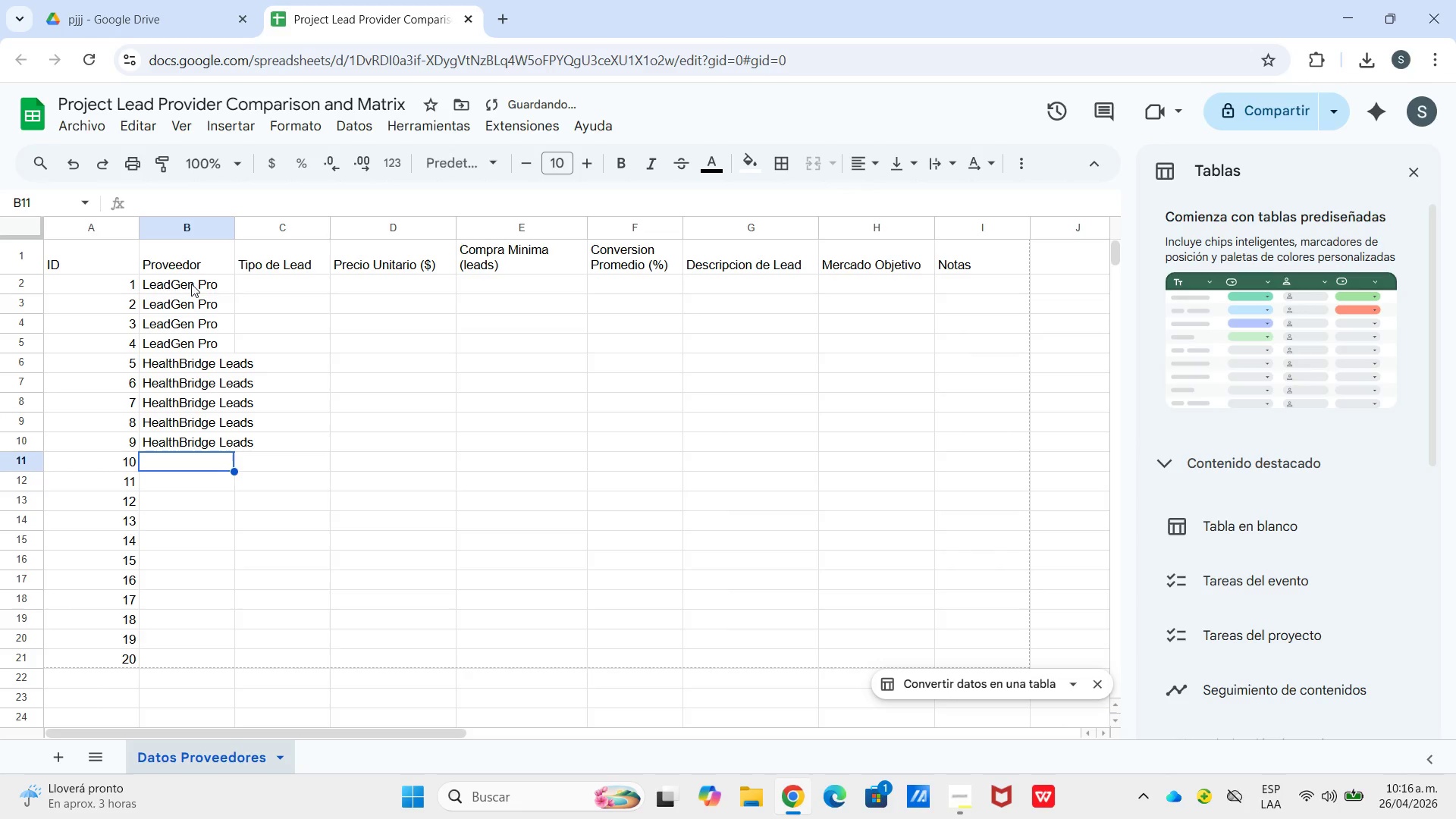 
type(SeniorReach Media)
 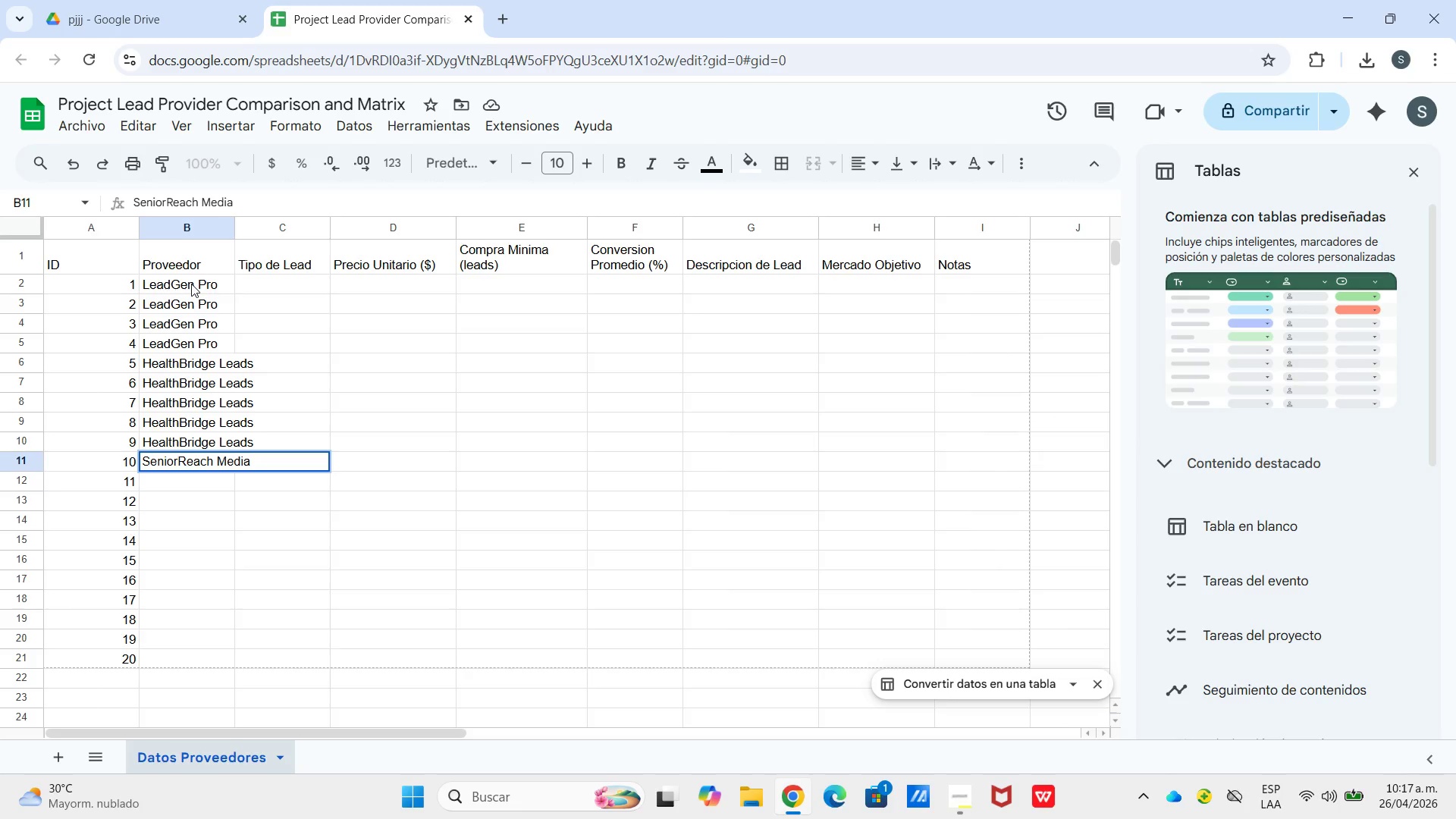 
key(Enter)
 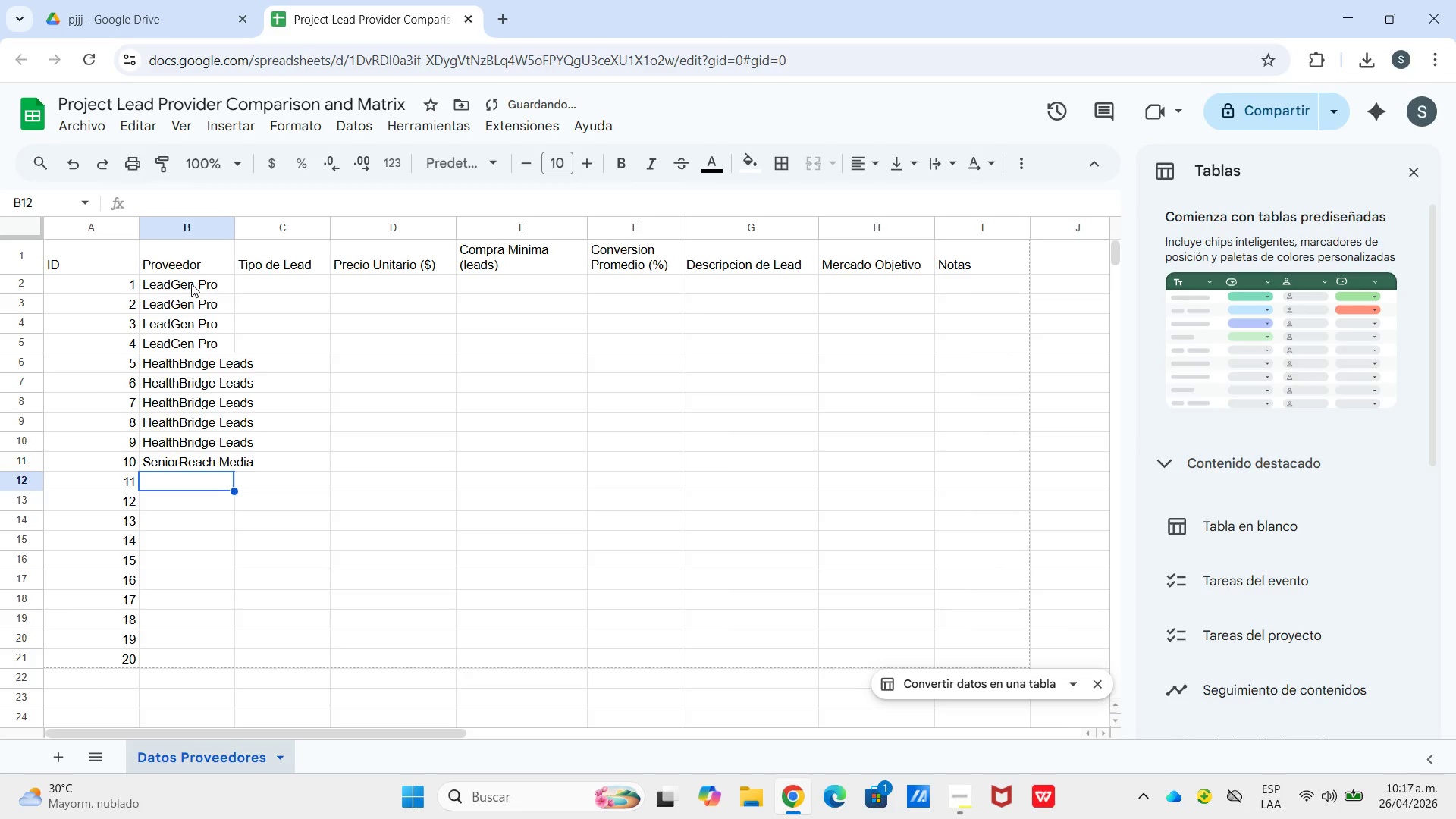 
key(Shift+S)
 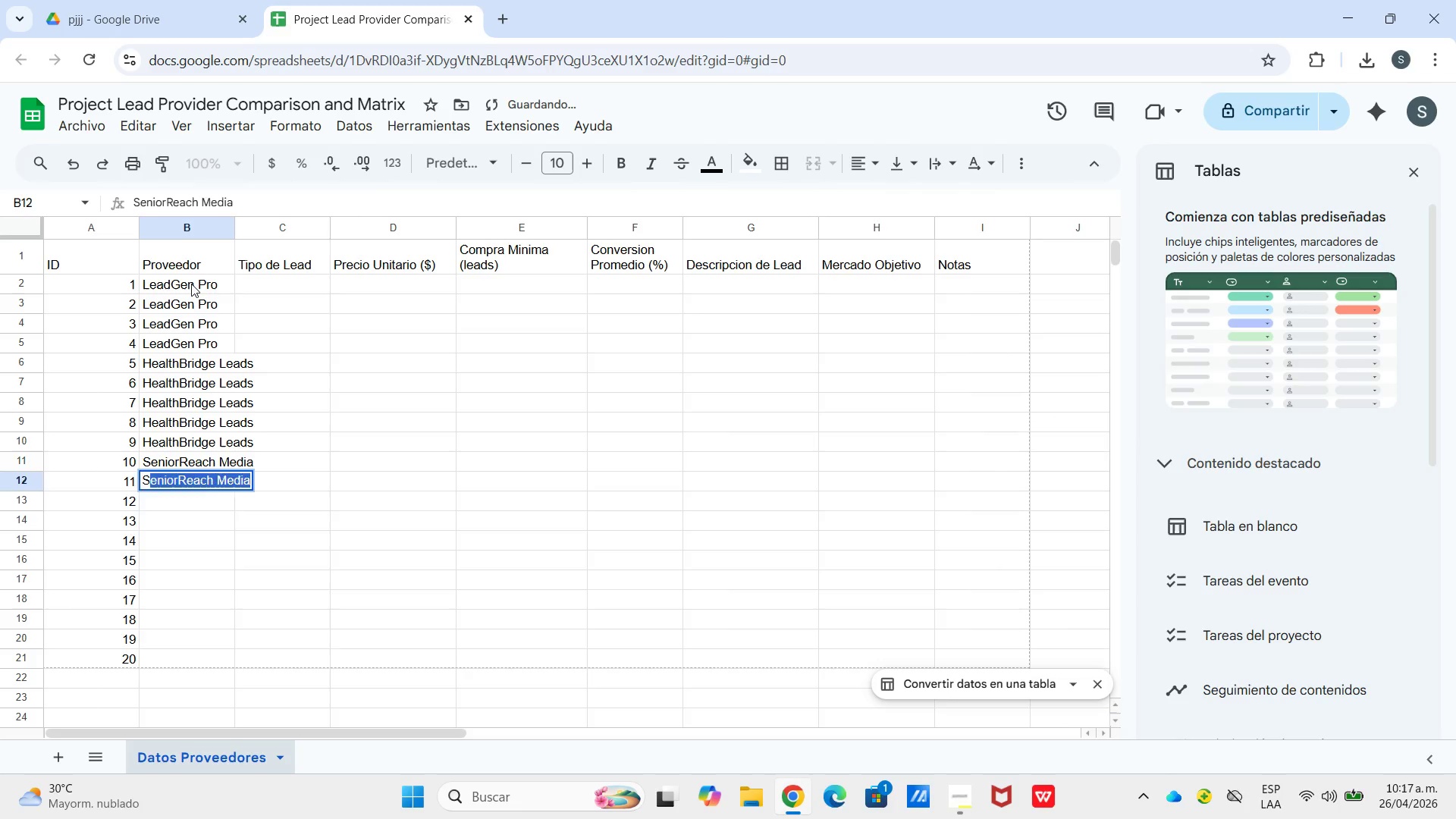 
key(Enter)
 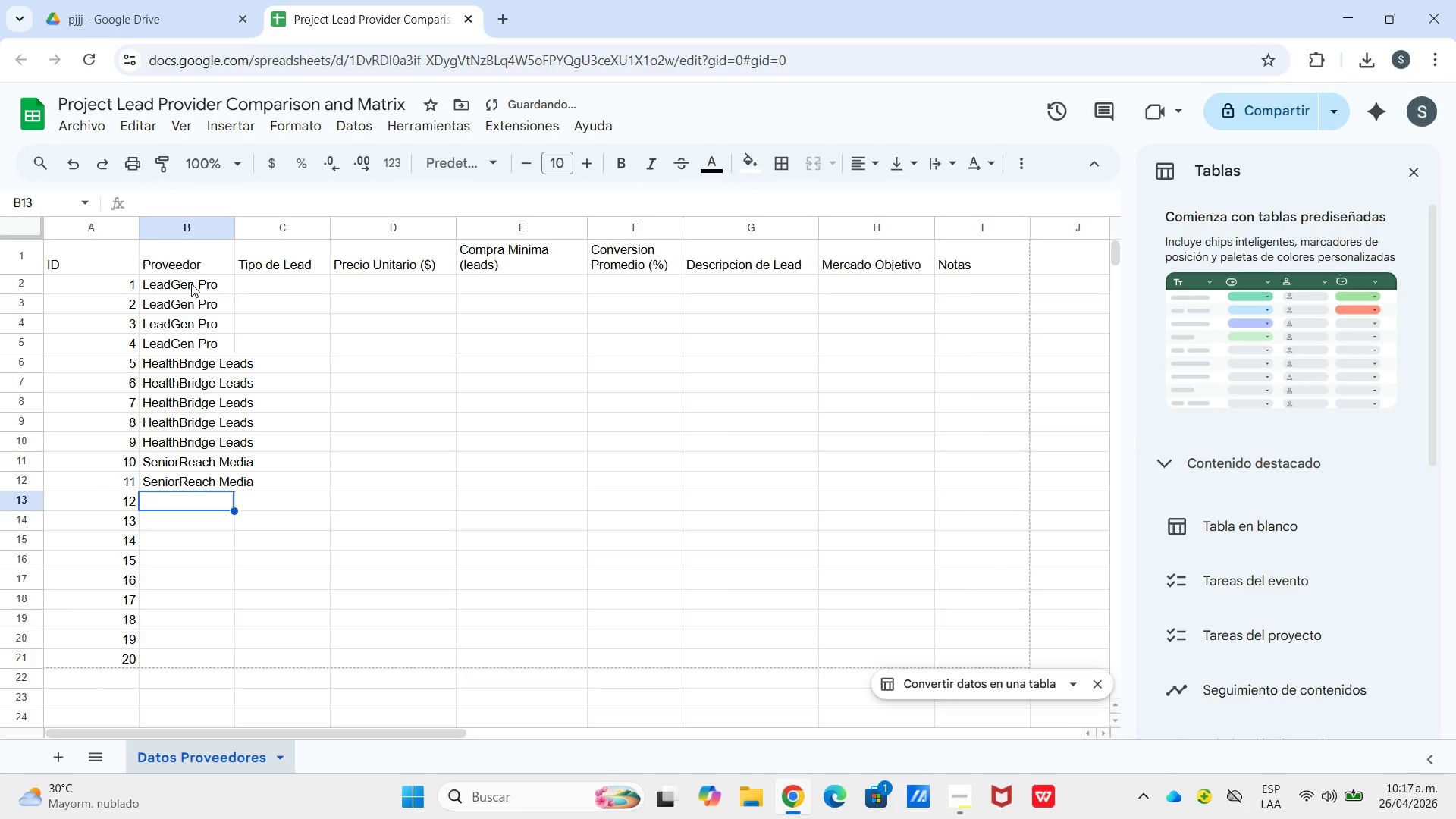 
key(Shift+S)
 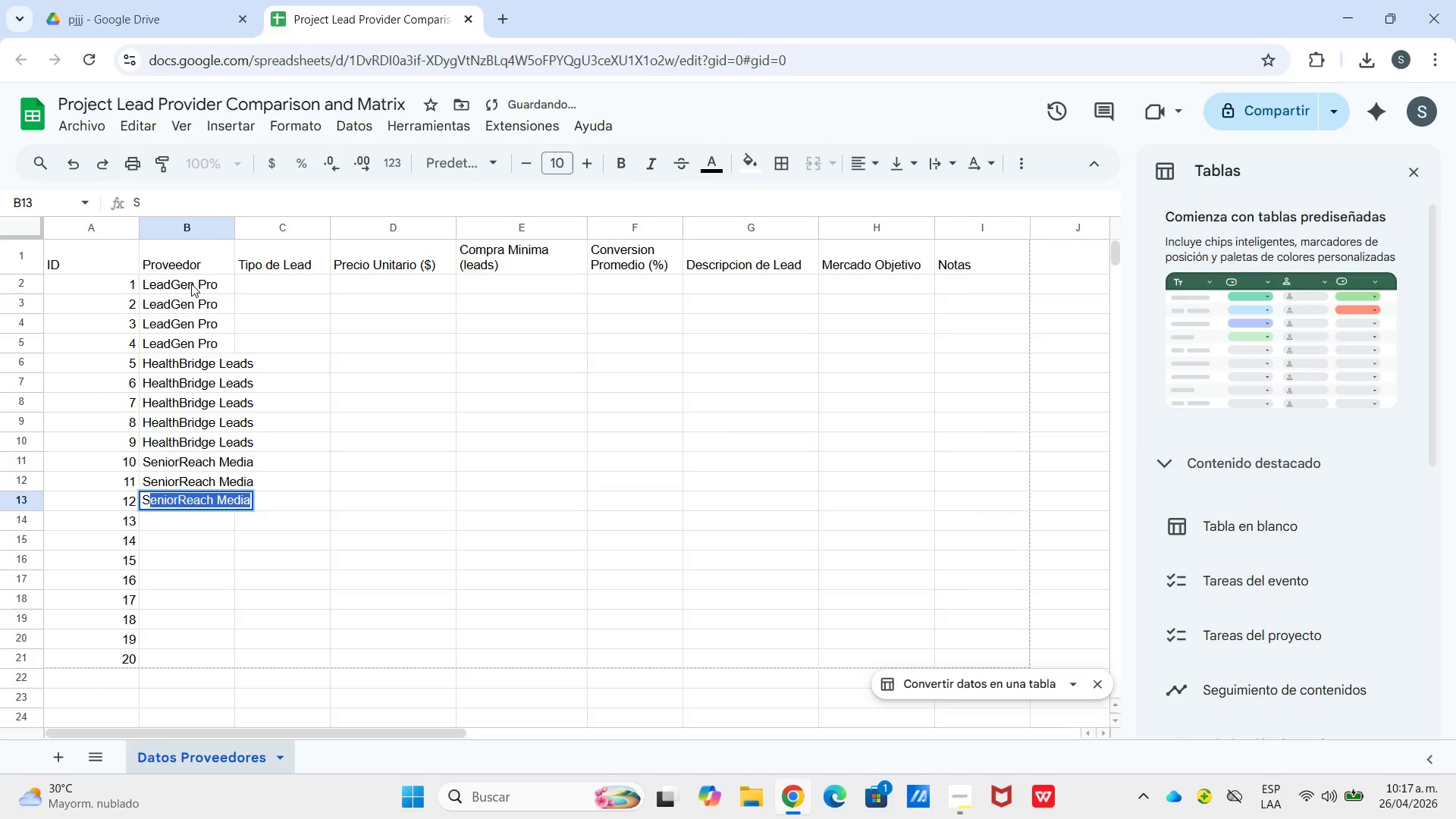 
key(Enter)
 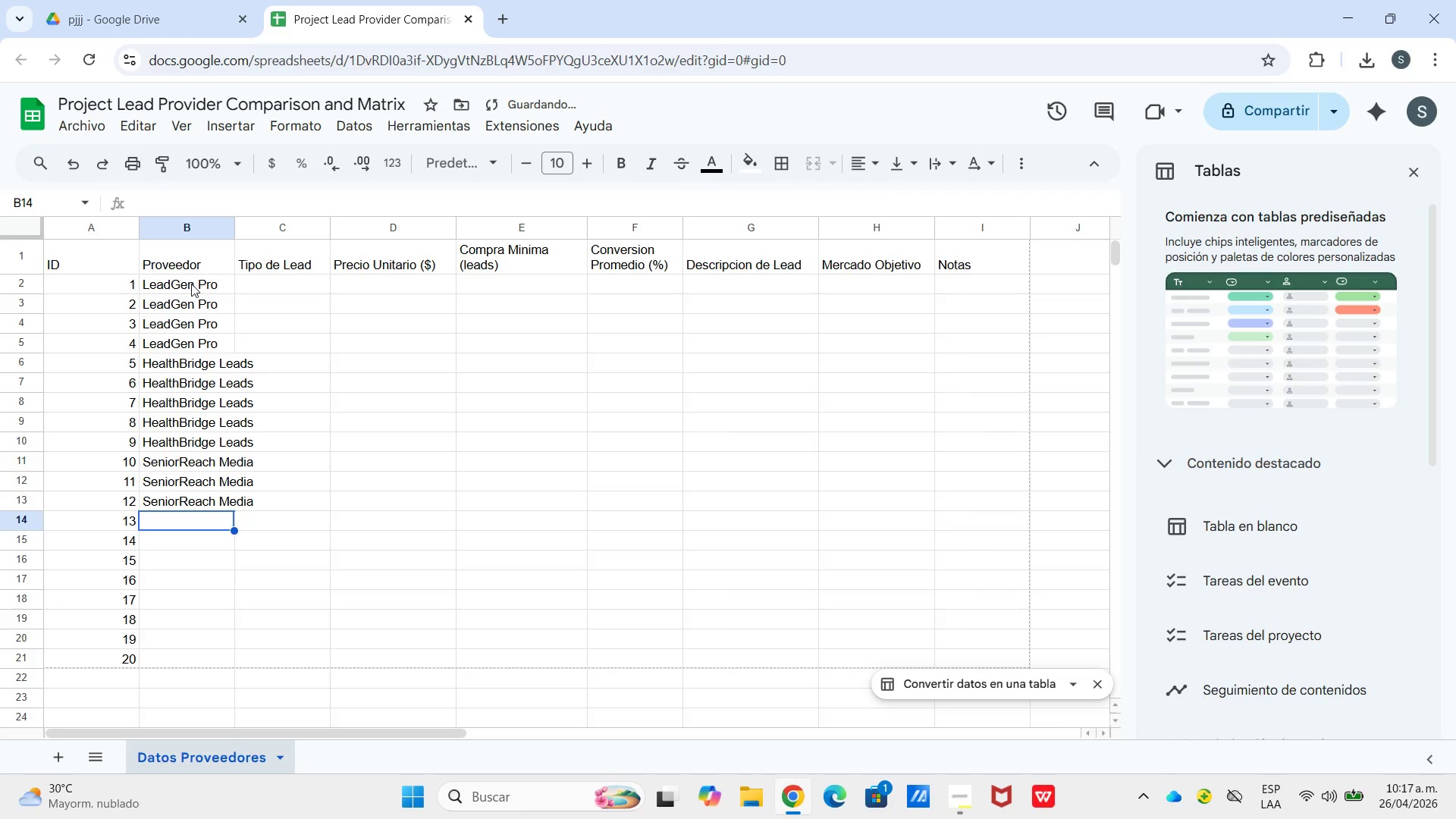 
key(Shift+S)
 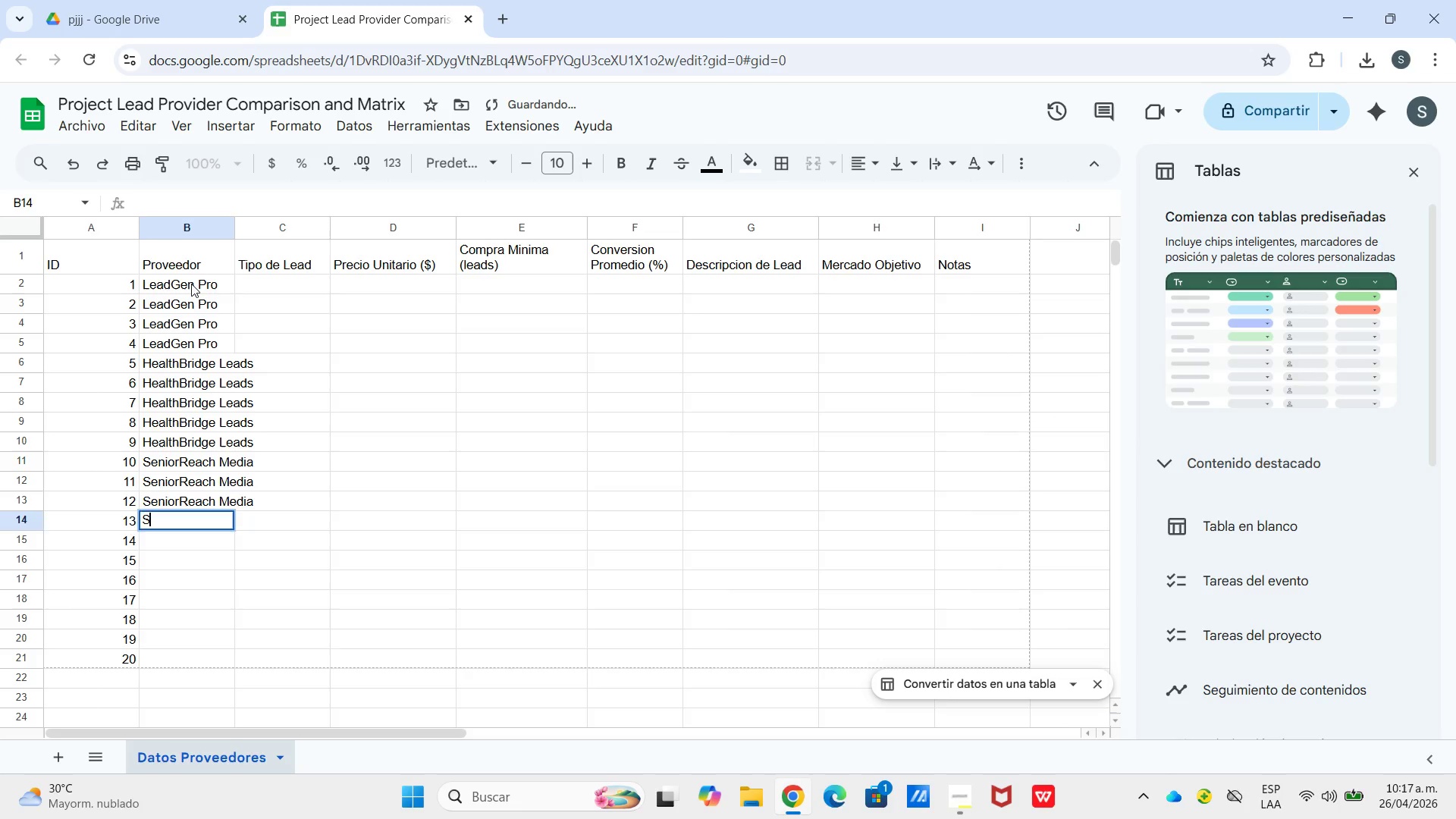 
key(Shift+Enter)
 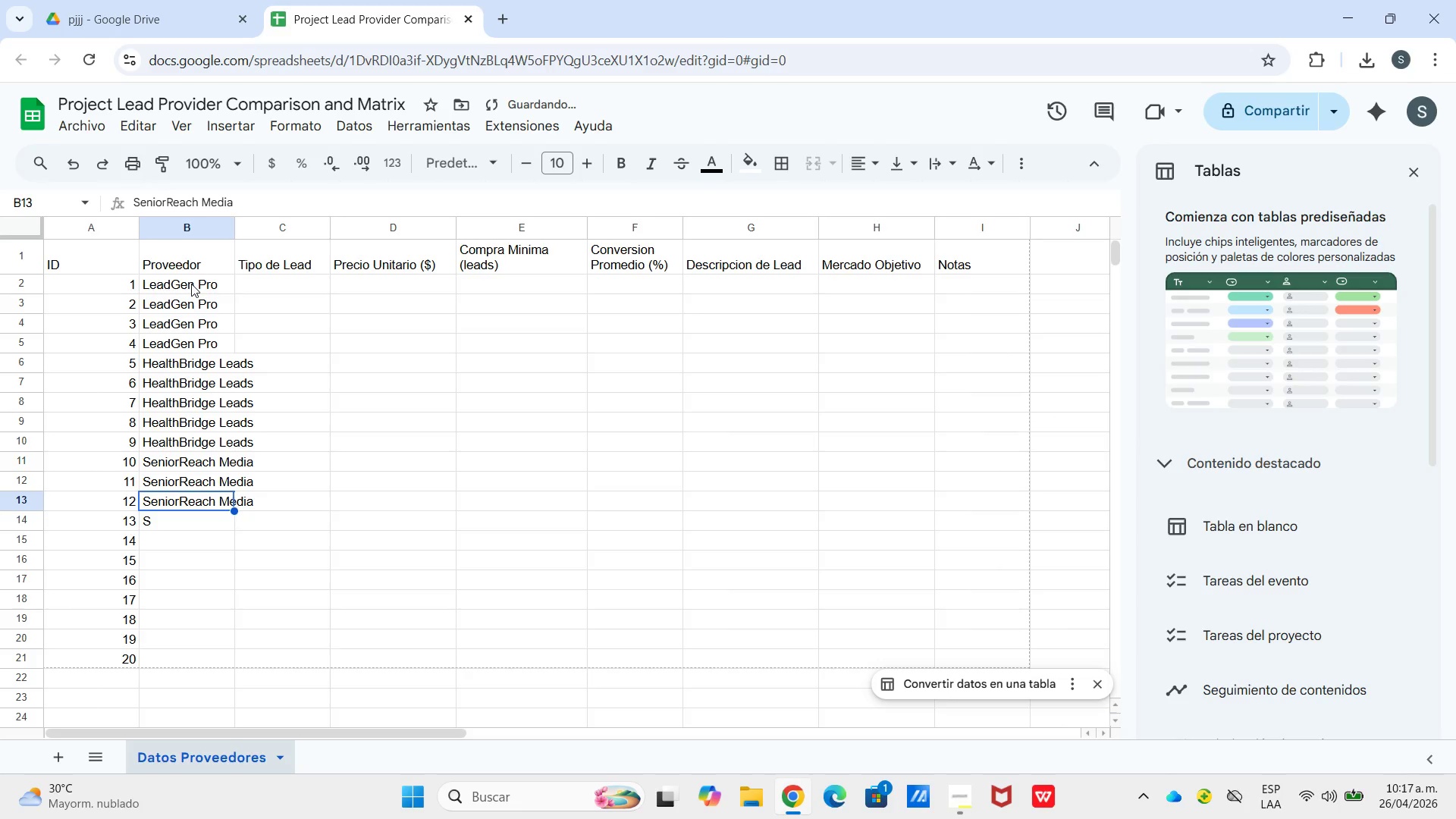 
key(Shift+ShiftLeft)
 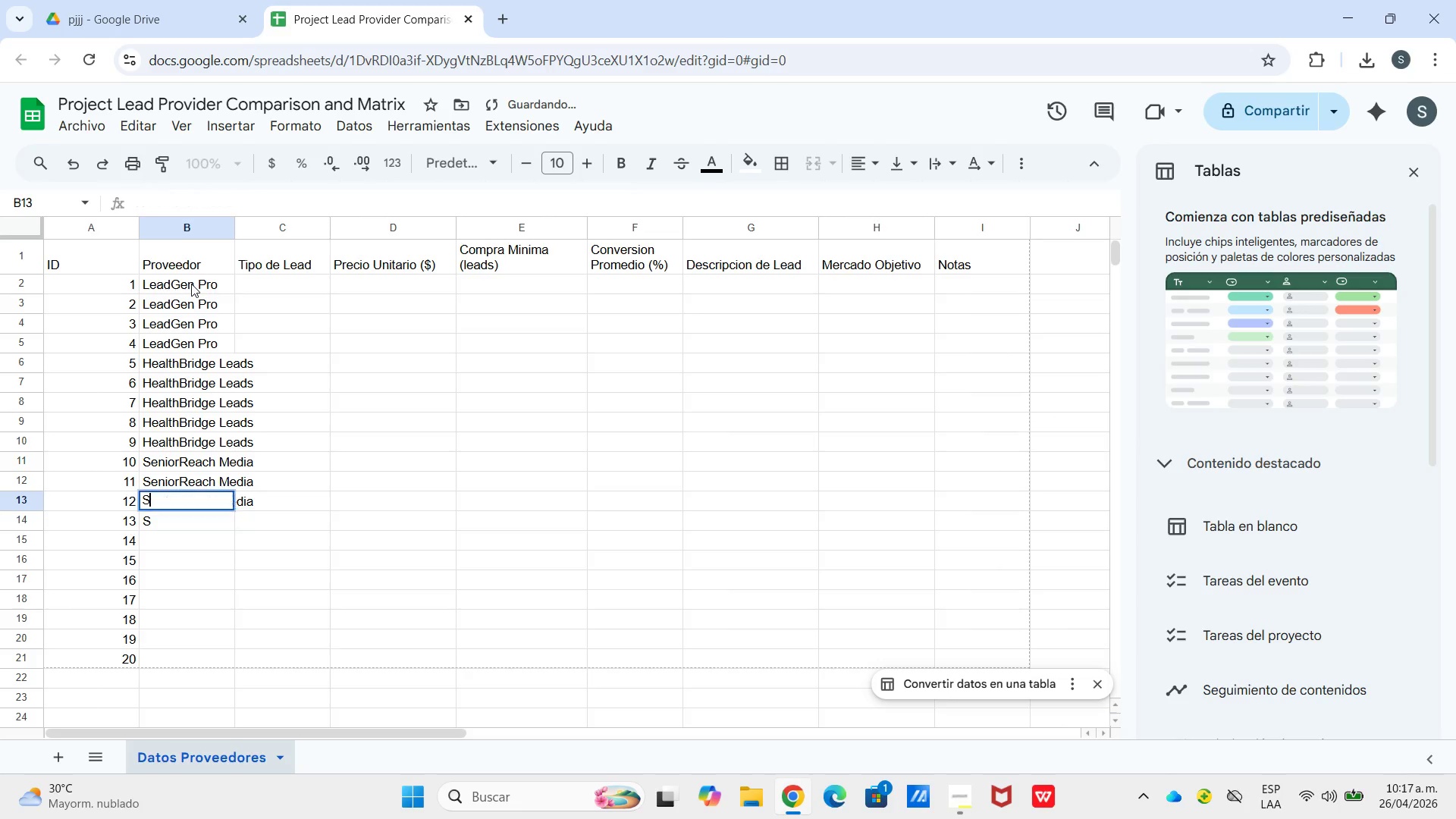 
key(Shift+S)
 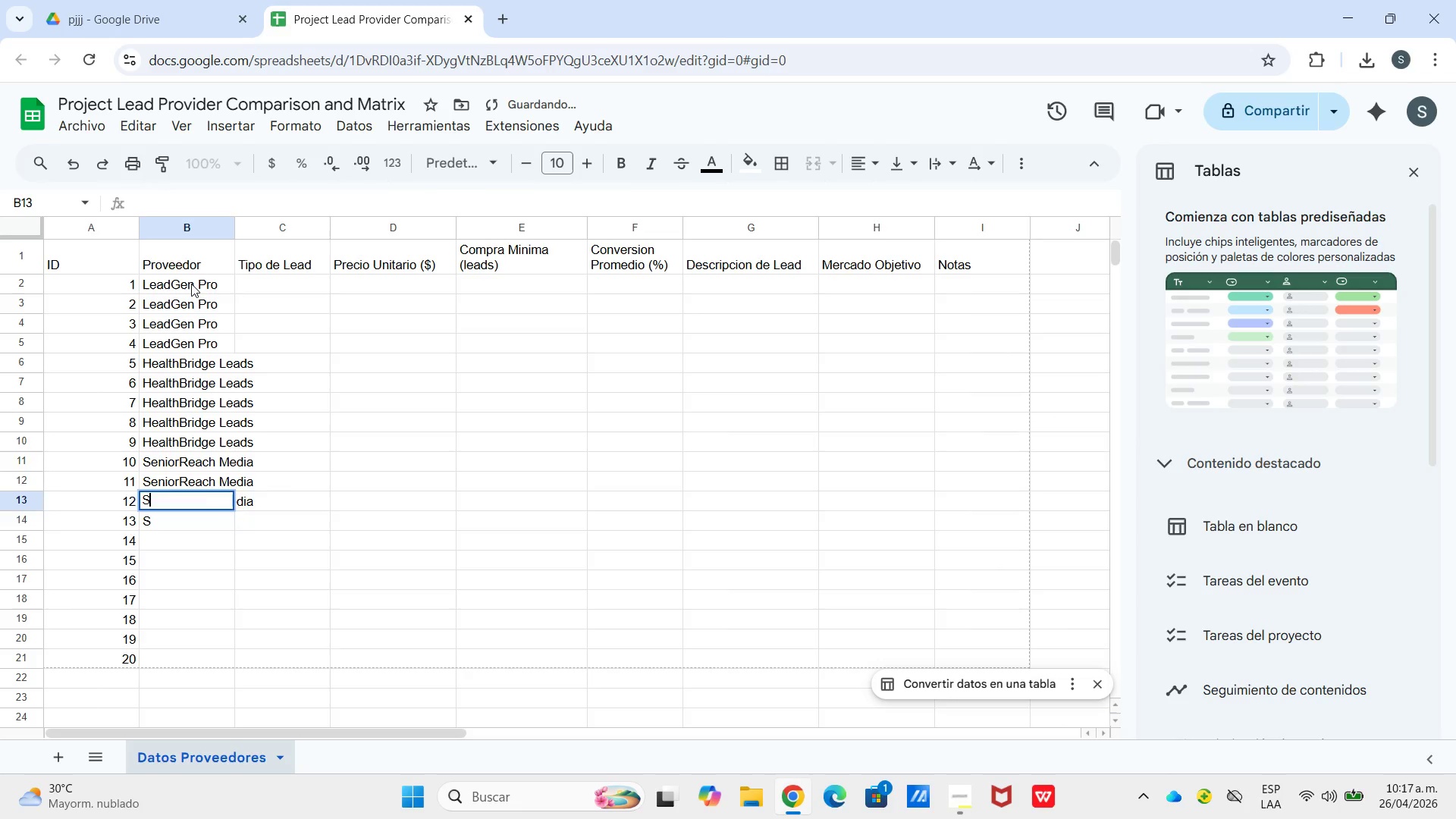 
key(Shift+Enter)
 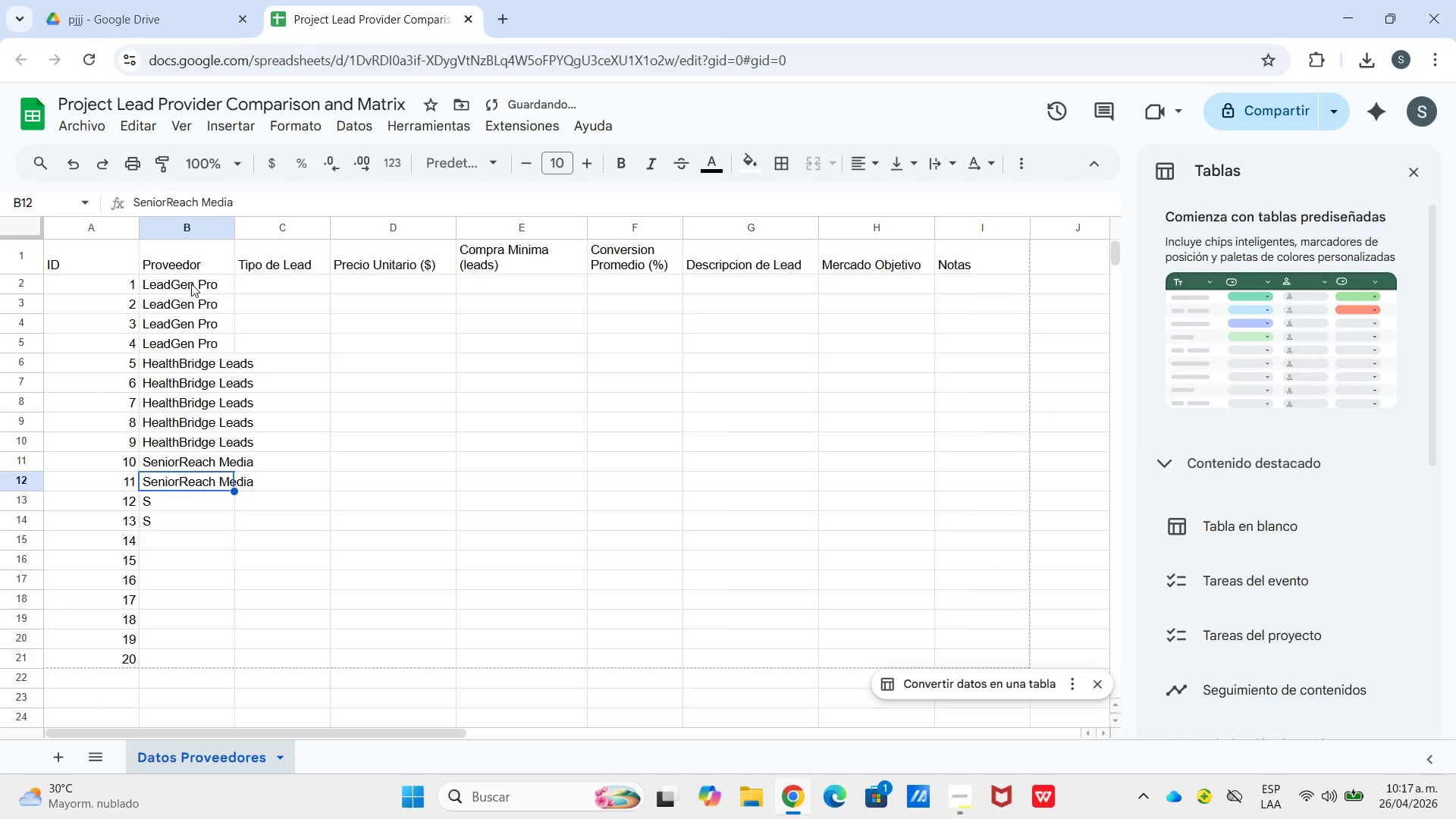 
key(Shift+ShiftLeft)
 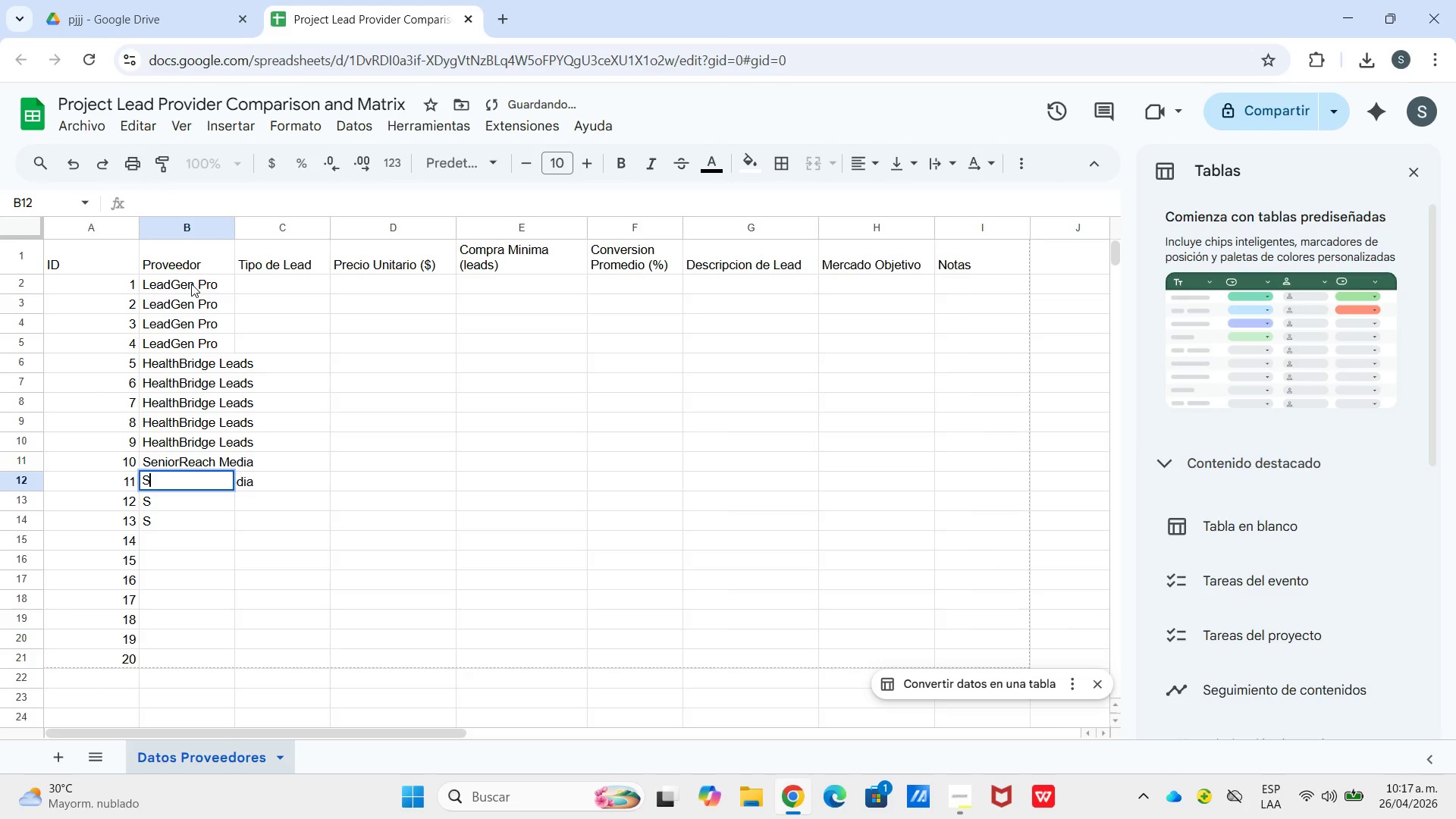 
key(Shift+S)
 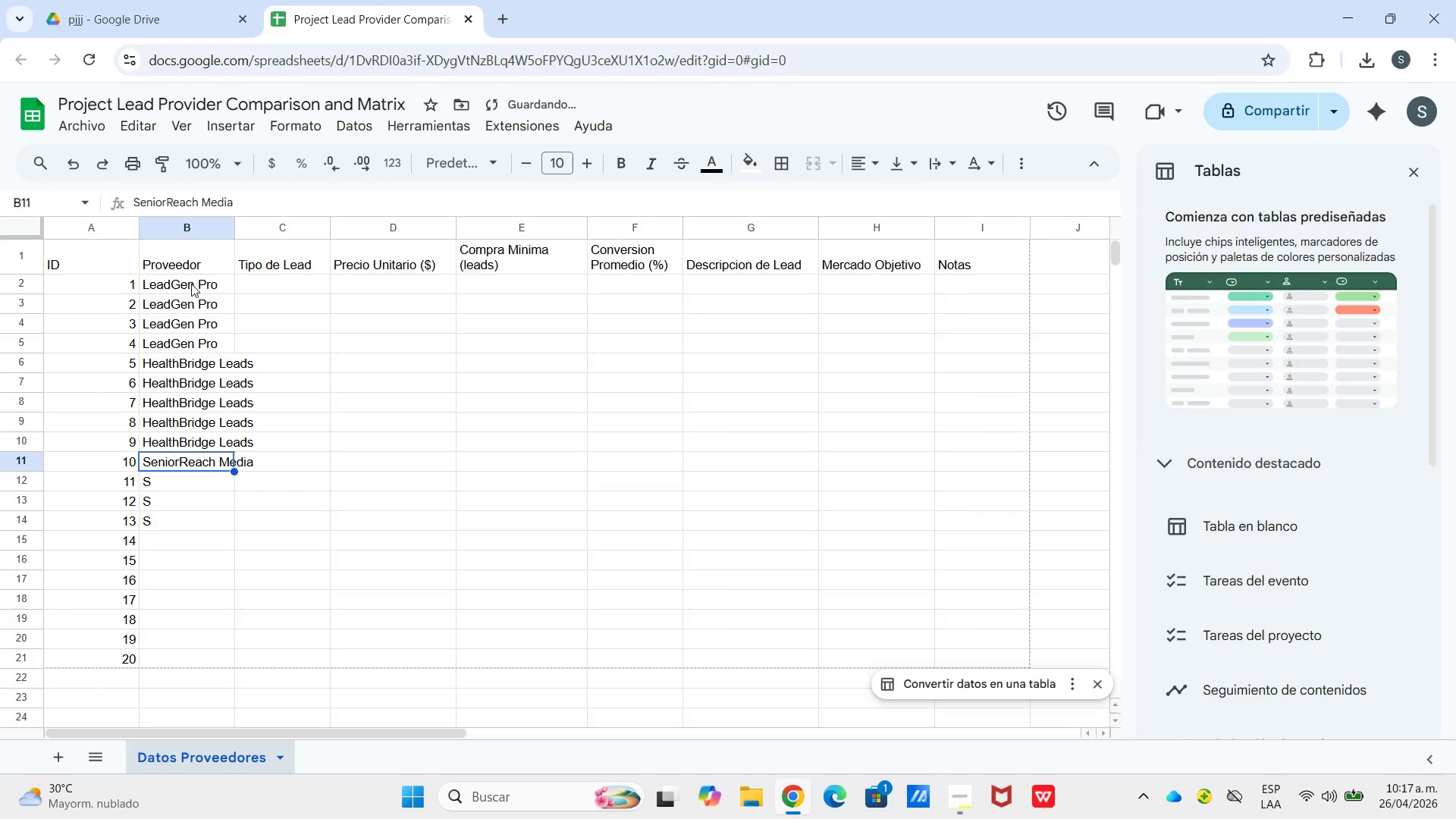 
key(Shift+Enter)
 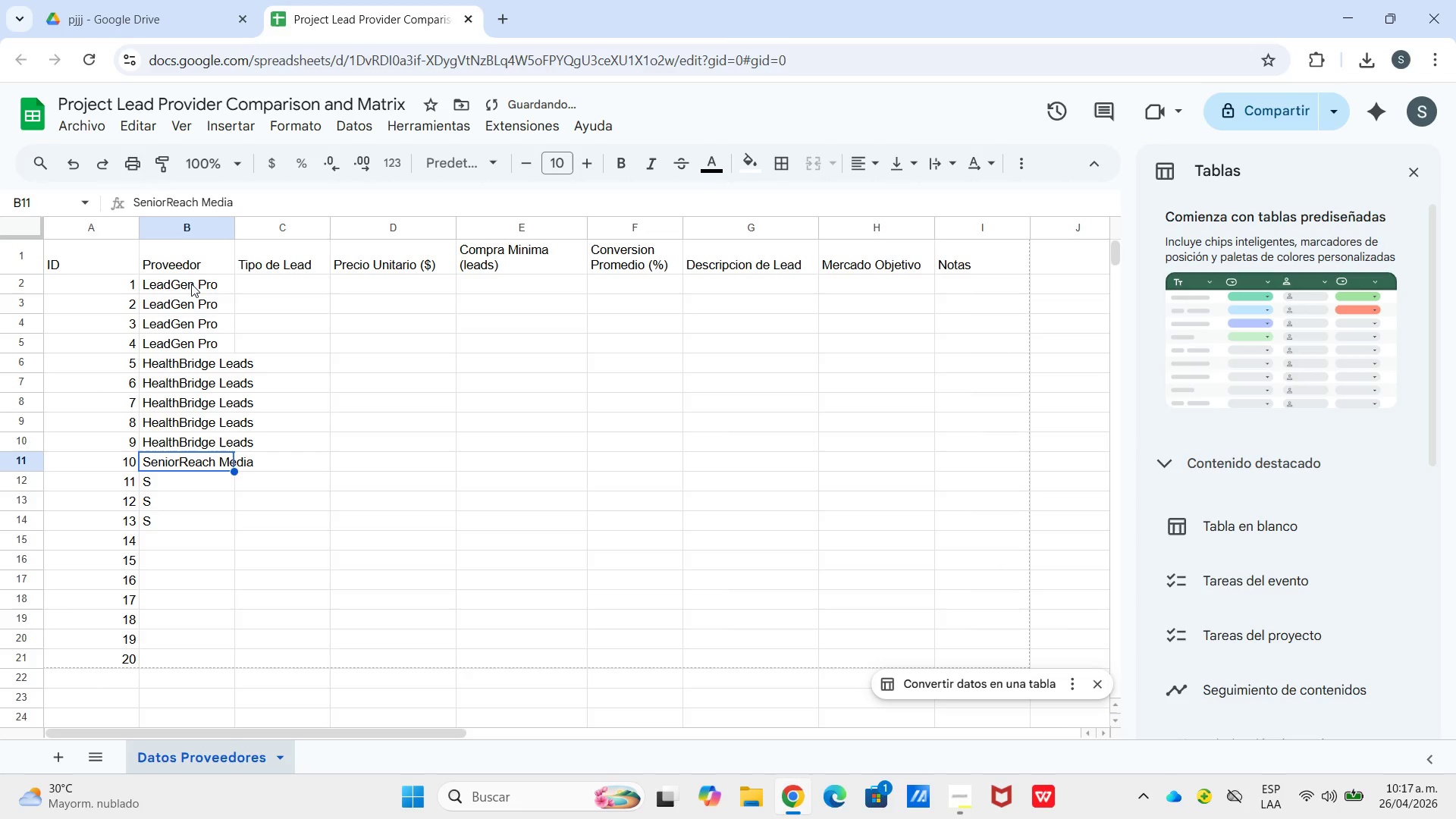 
key(Enter)
 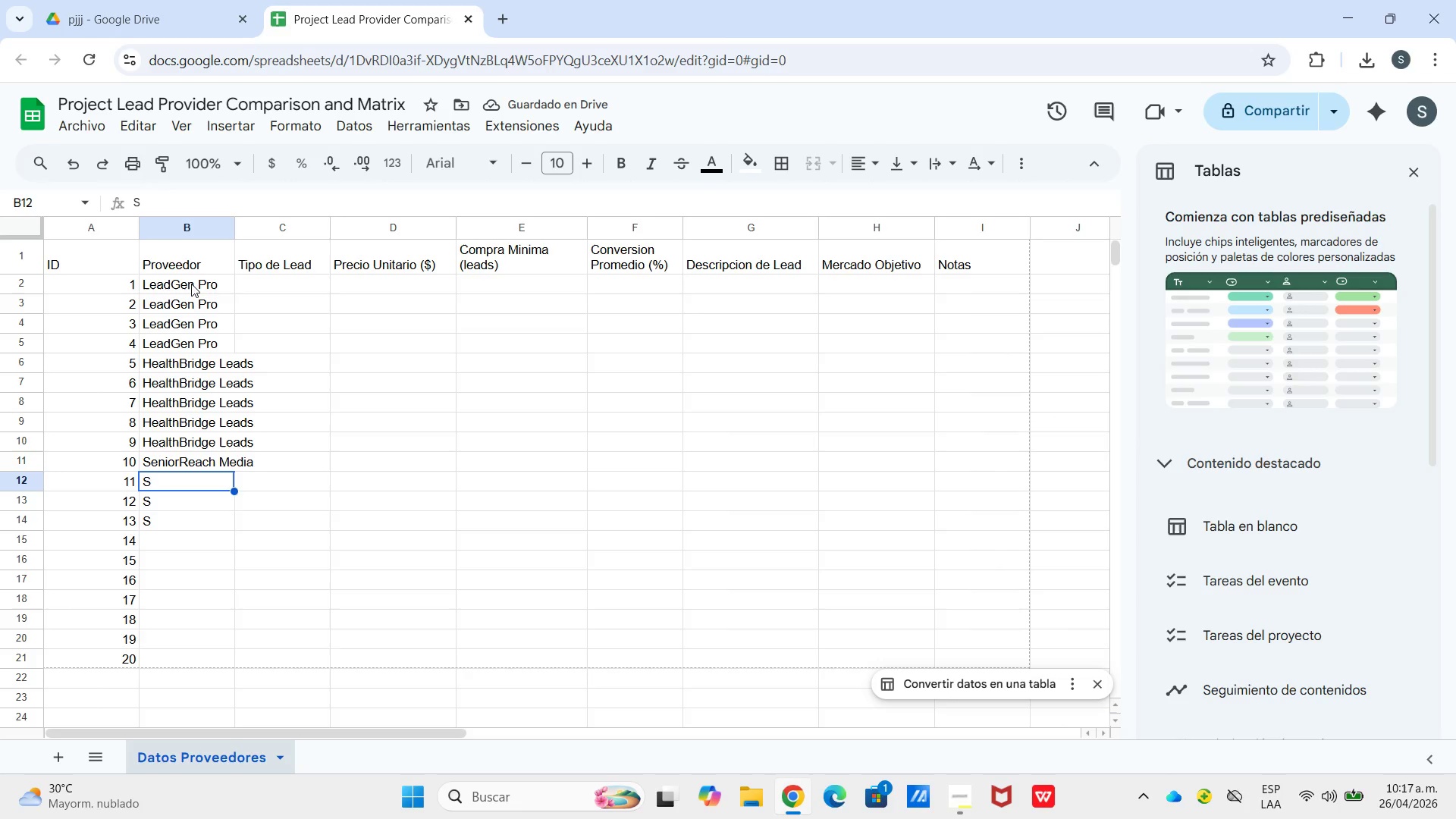 
key(Enter)
 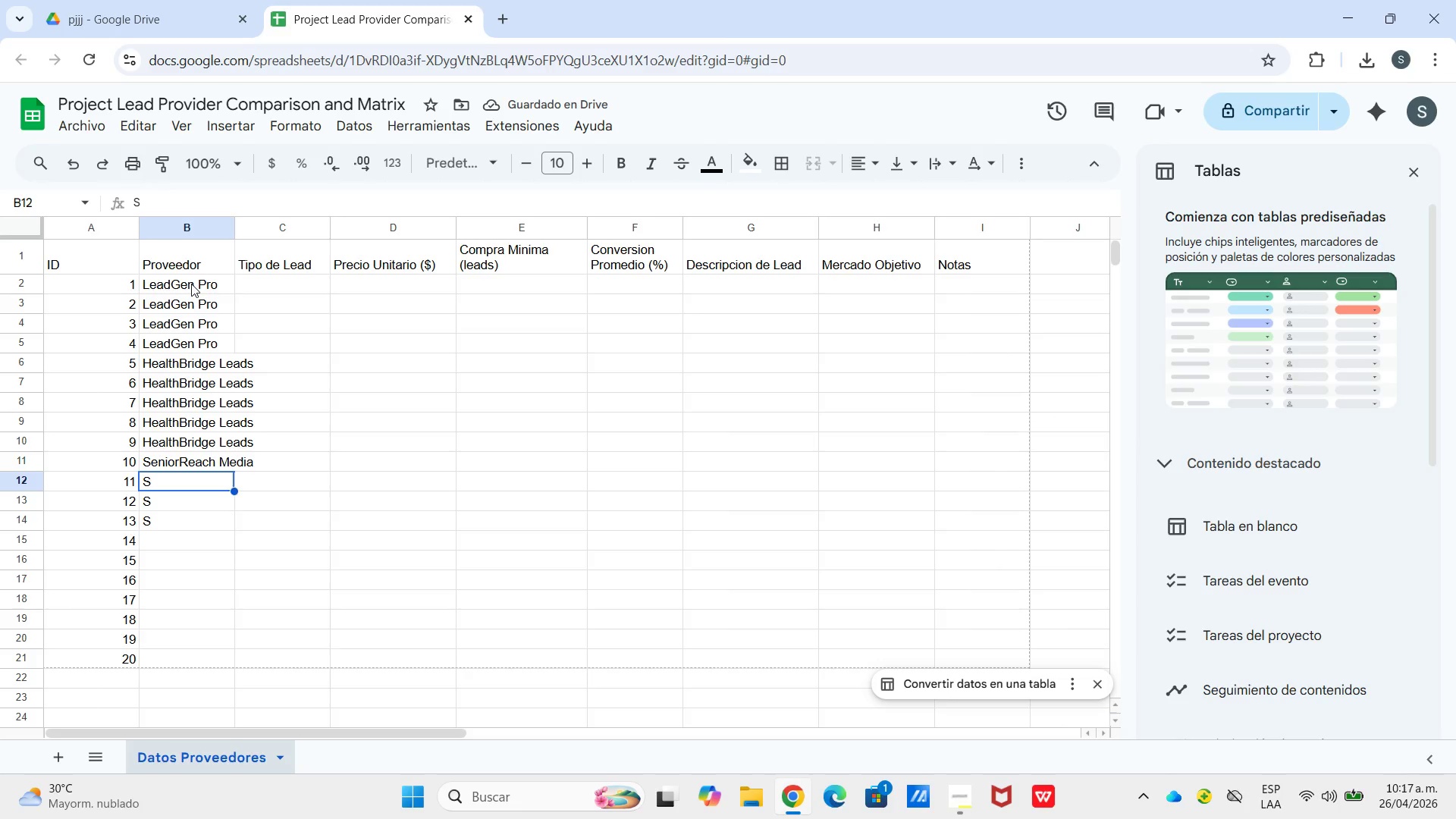 
key(Backspace)
type(Se)
 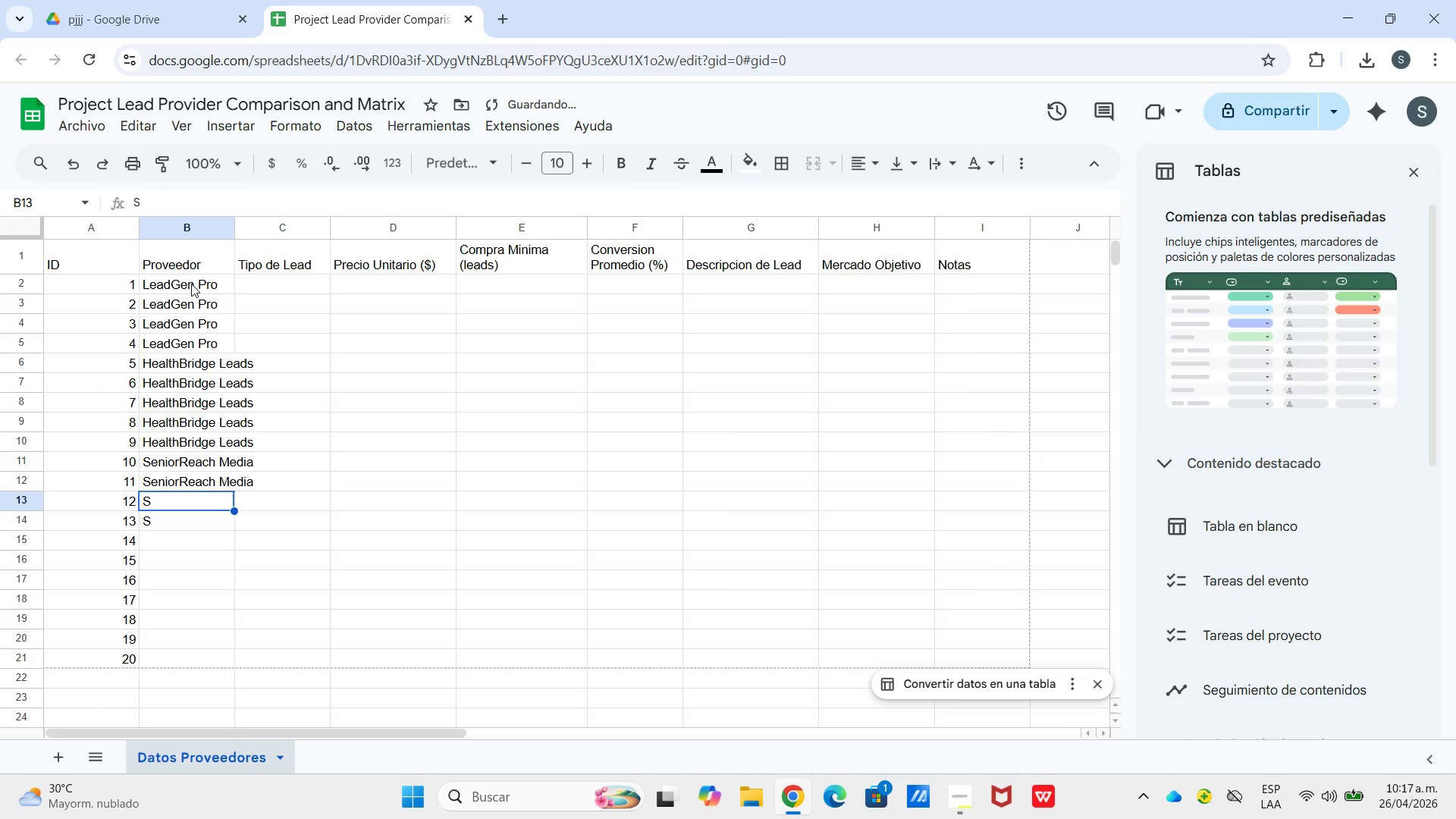 
 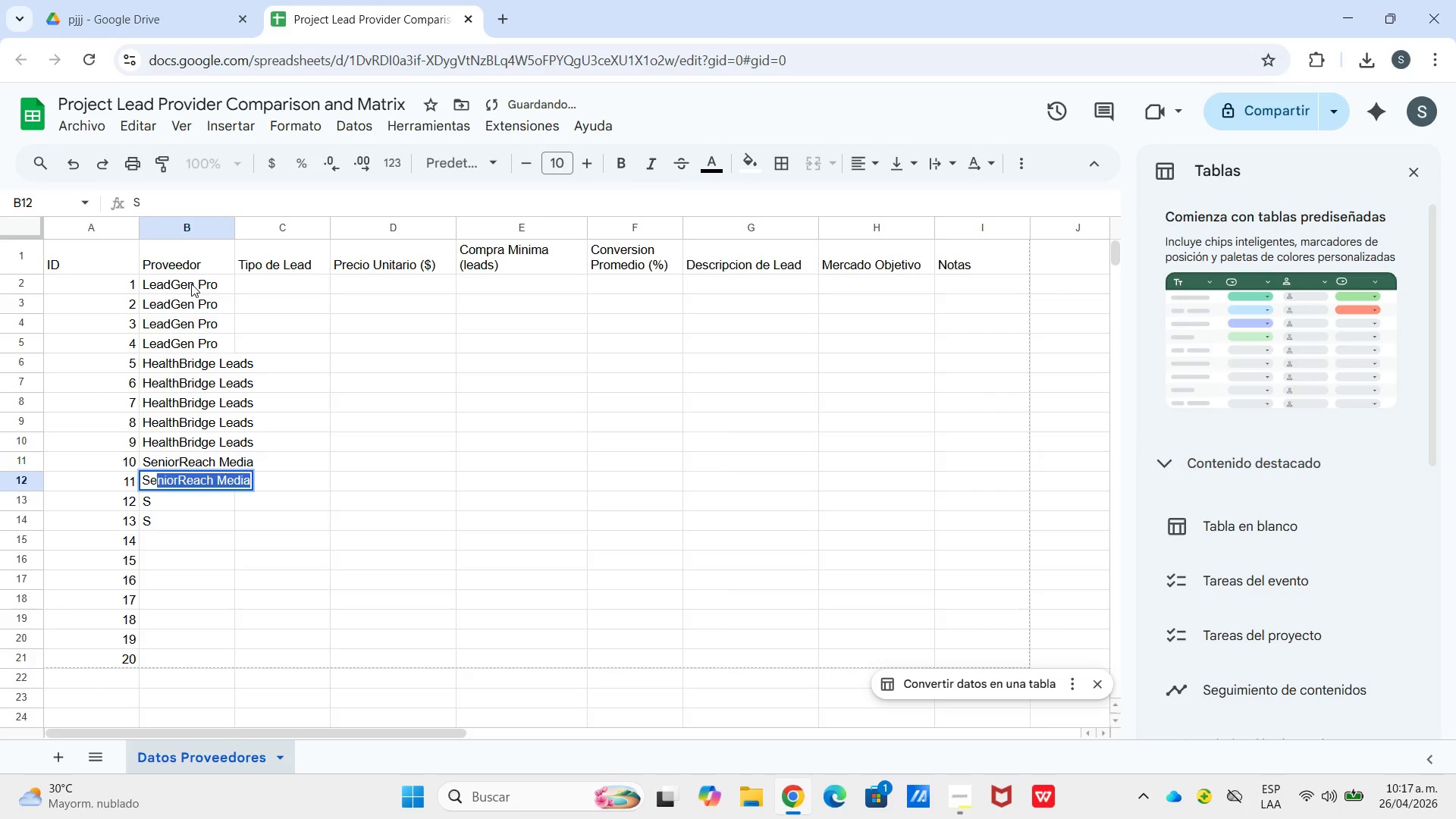 
key(Enter)
 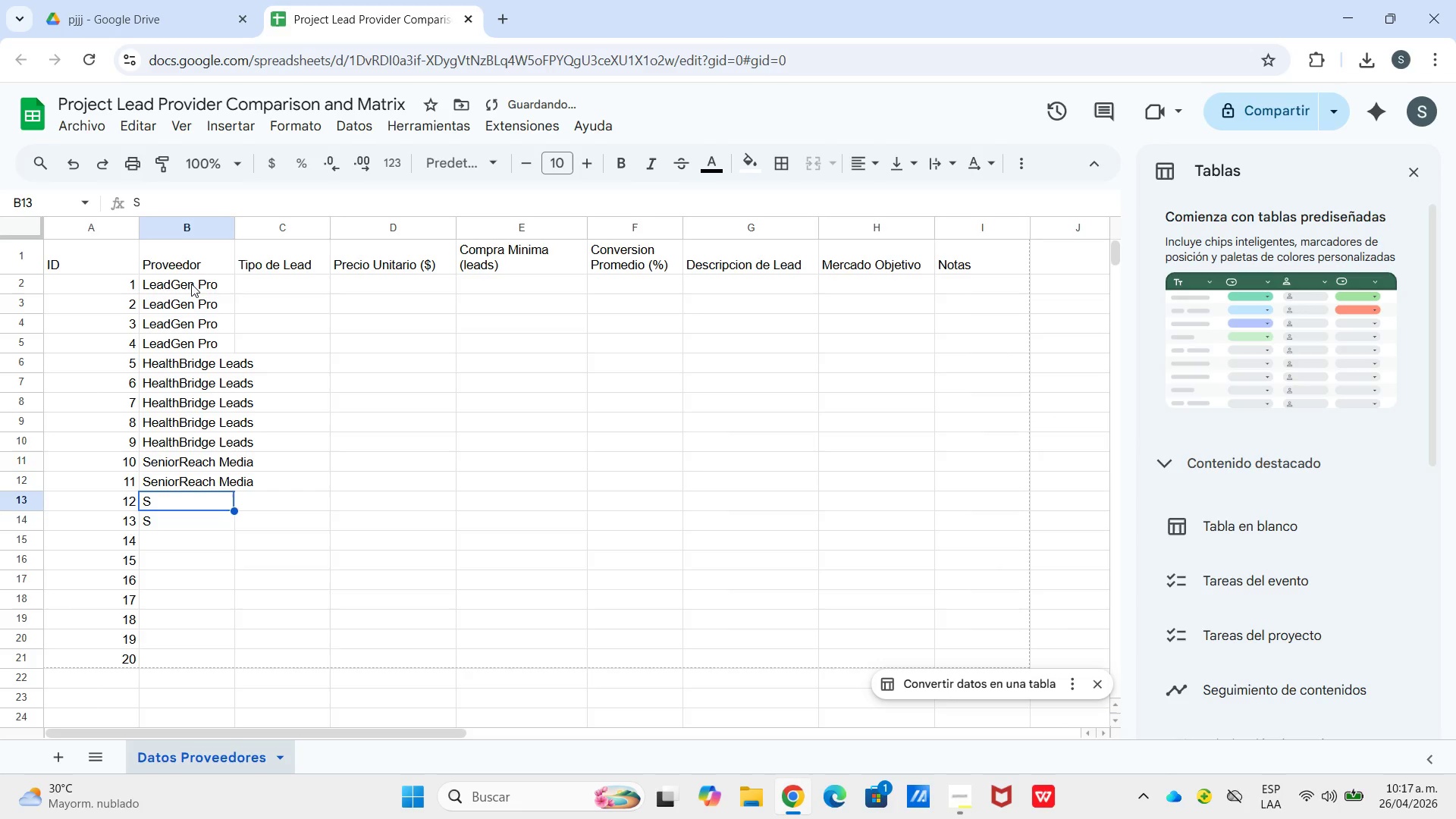 
key(Shift+ShiftLeft)
 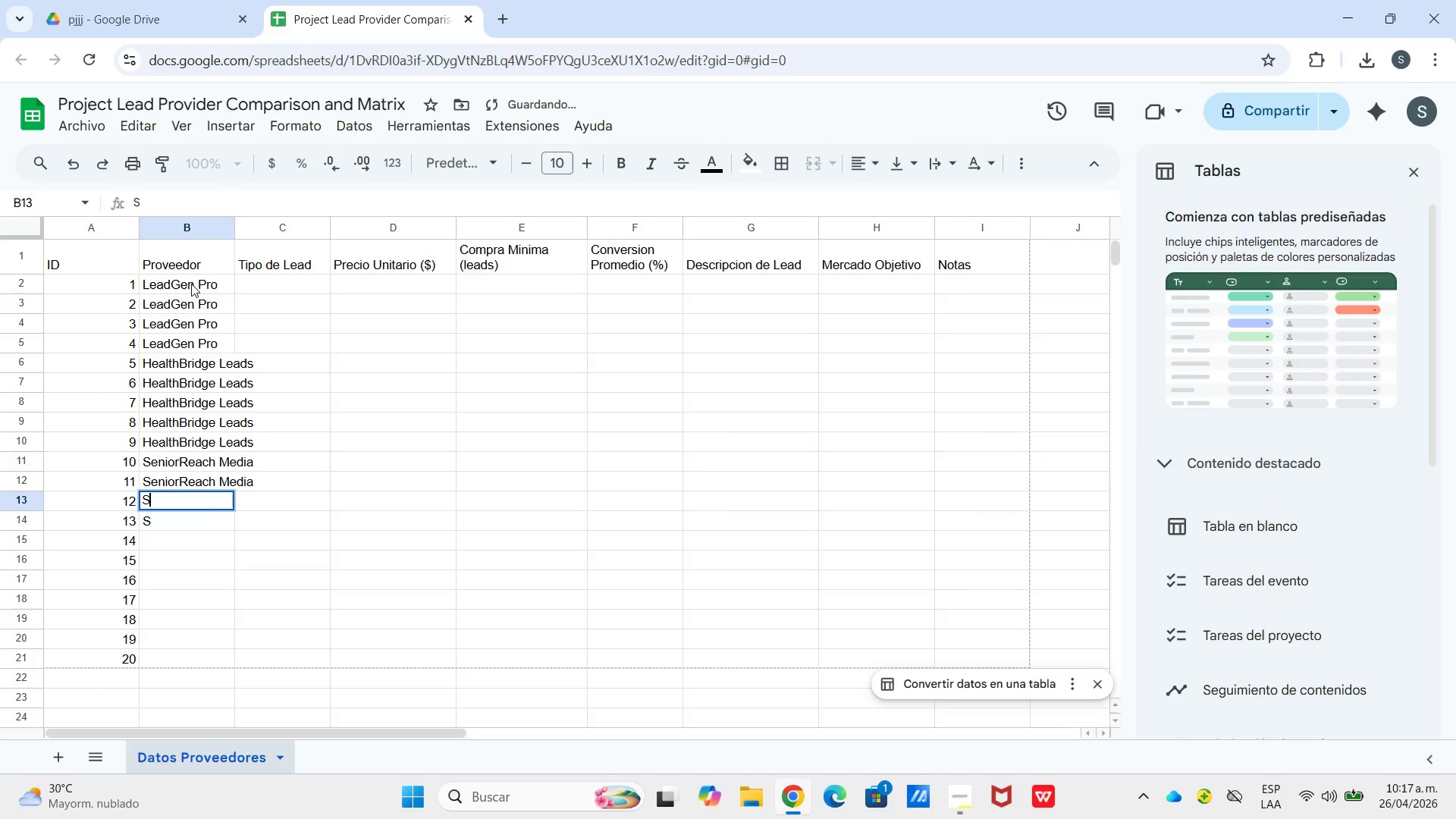 
key(Enter)
 